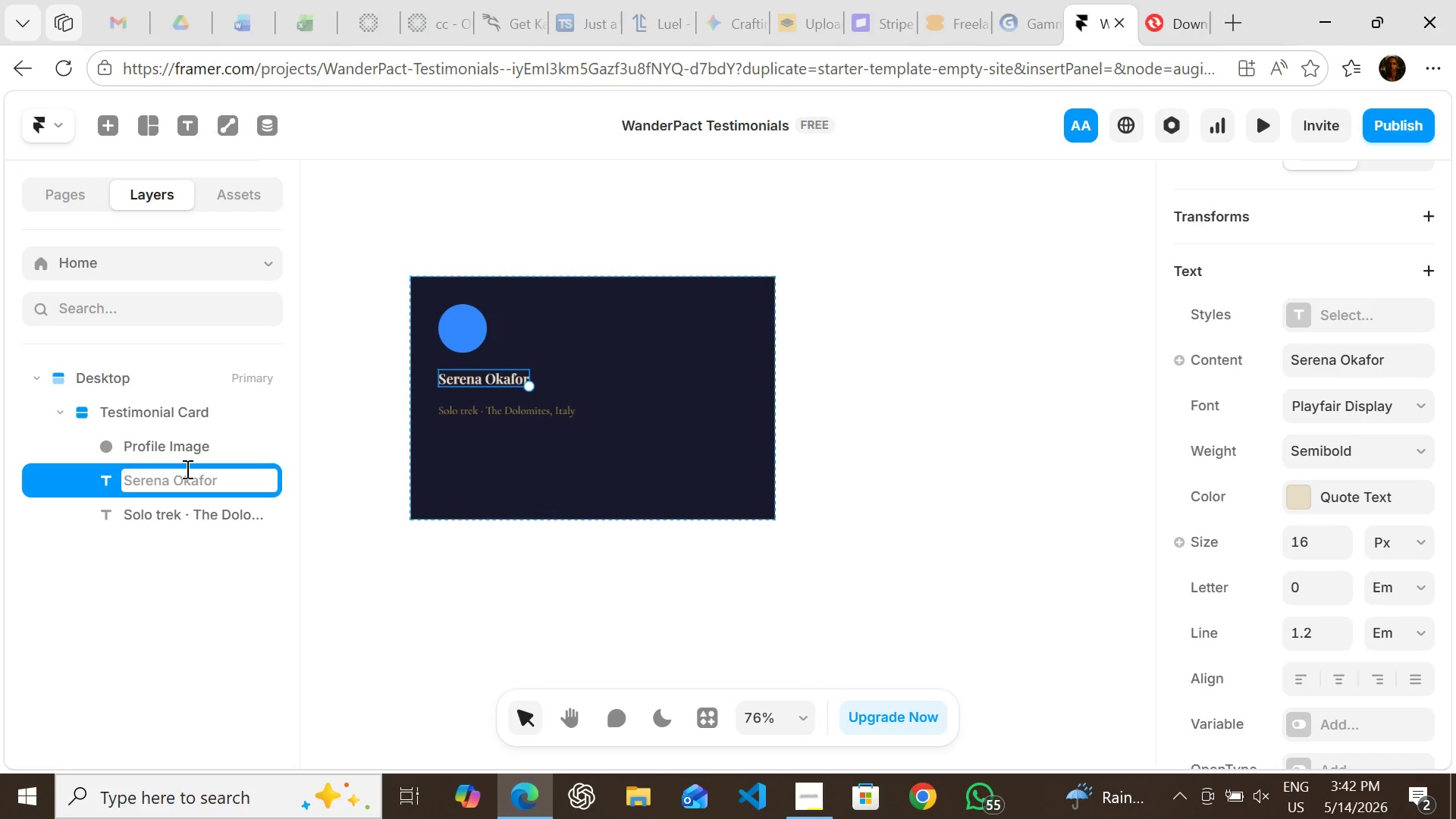 
type(Trave)
 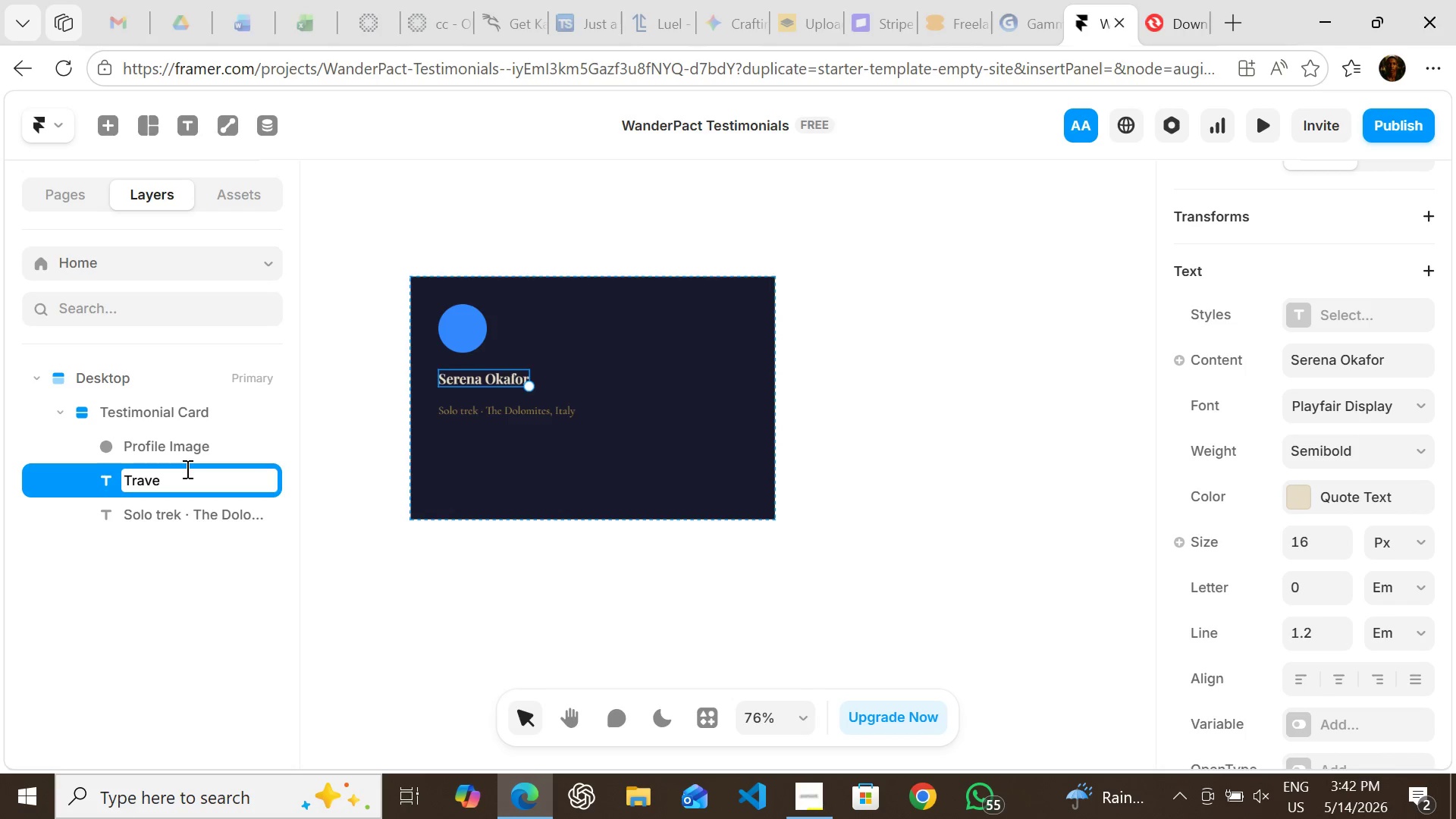 
type(lr)
key(Backspace)
type(er NAme)
 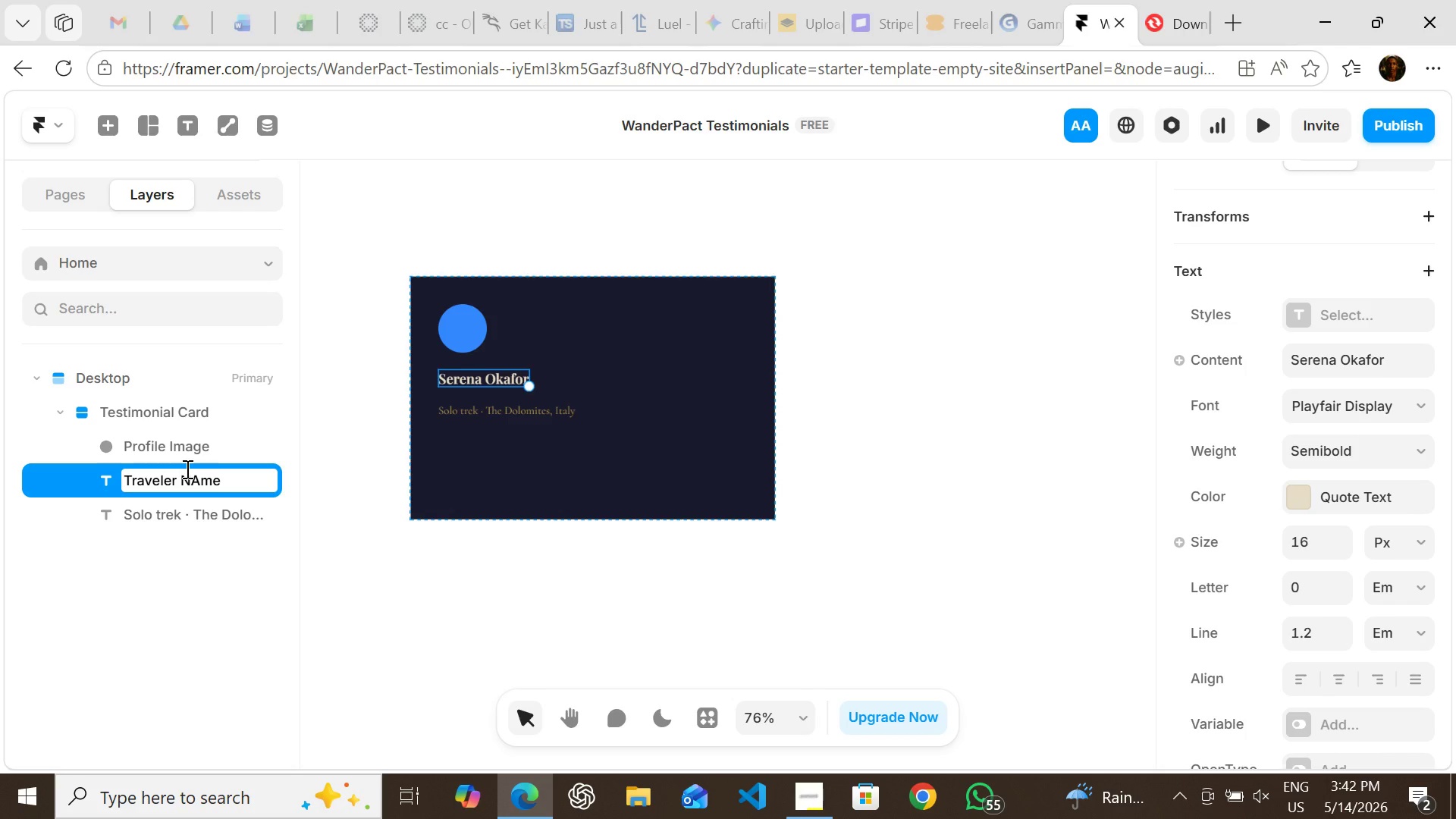 
key(Enter)
 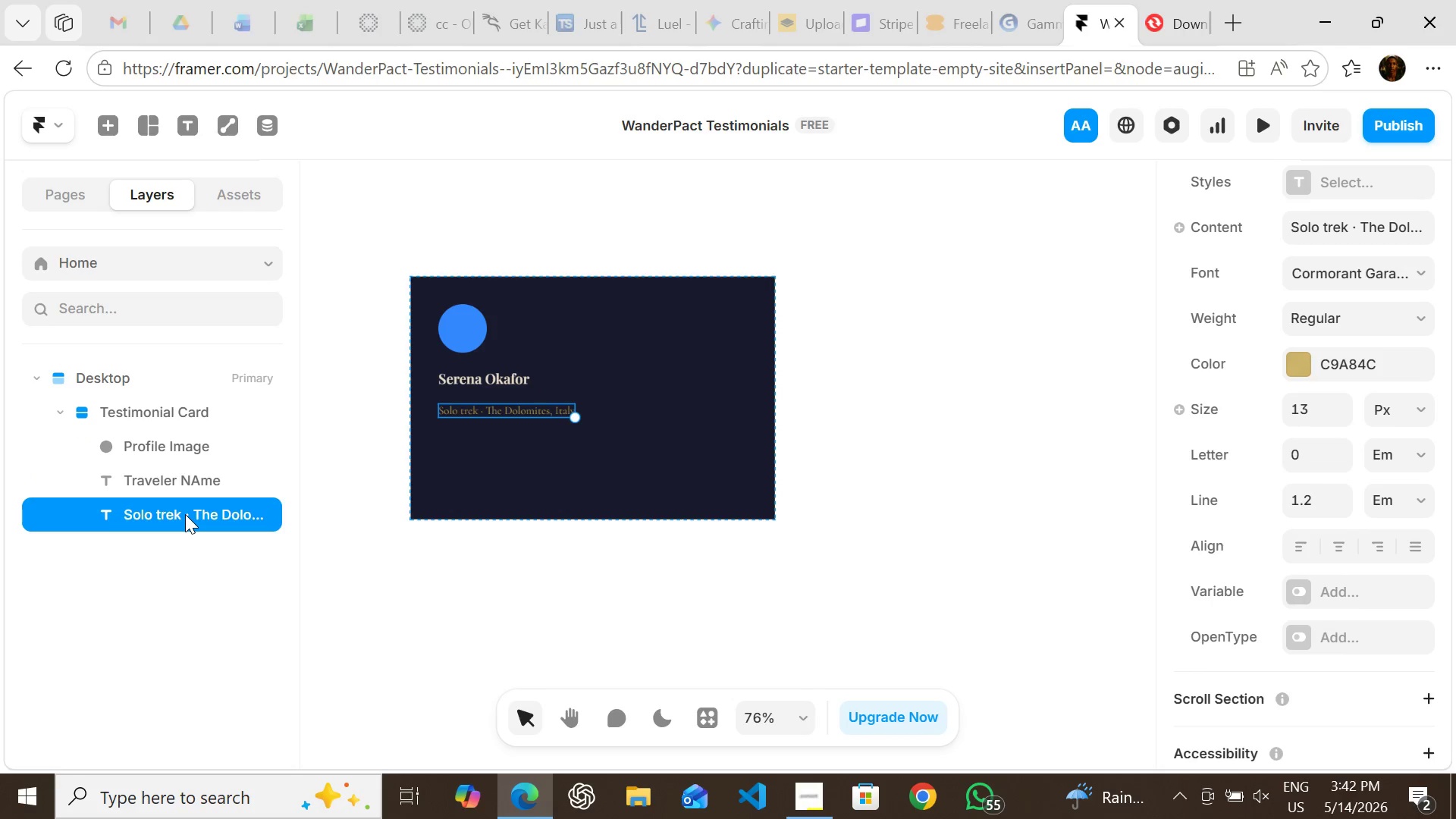 
double_click([185, 514])
 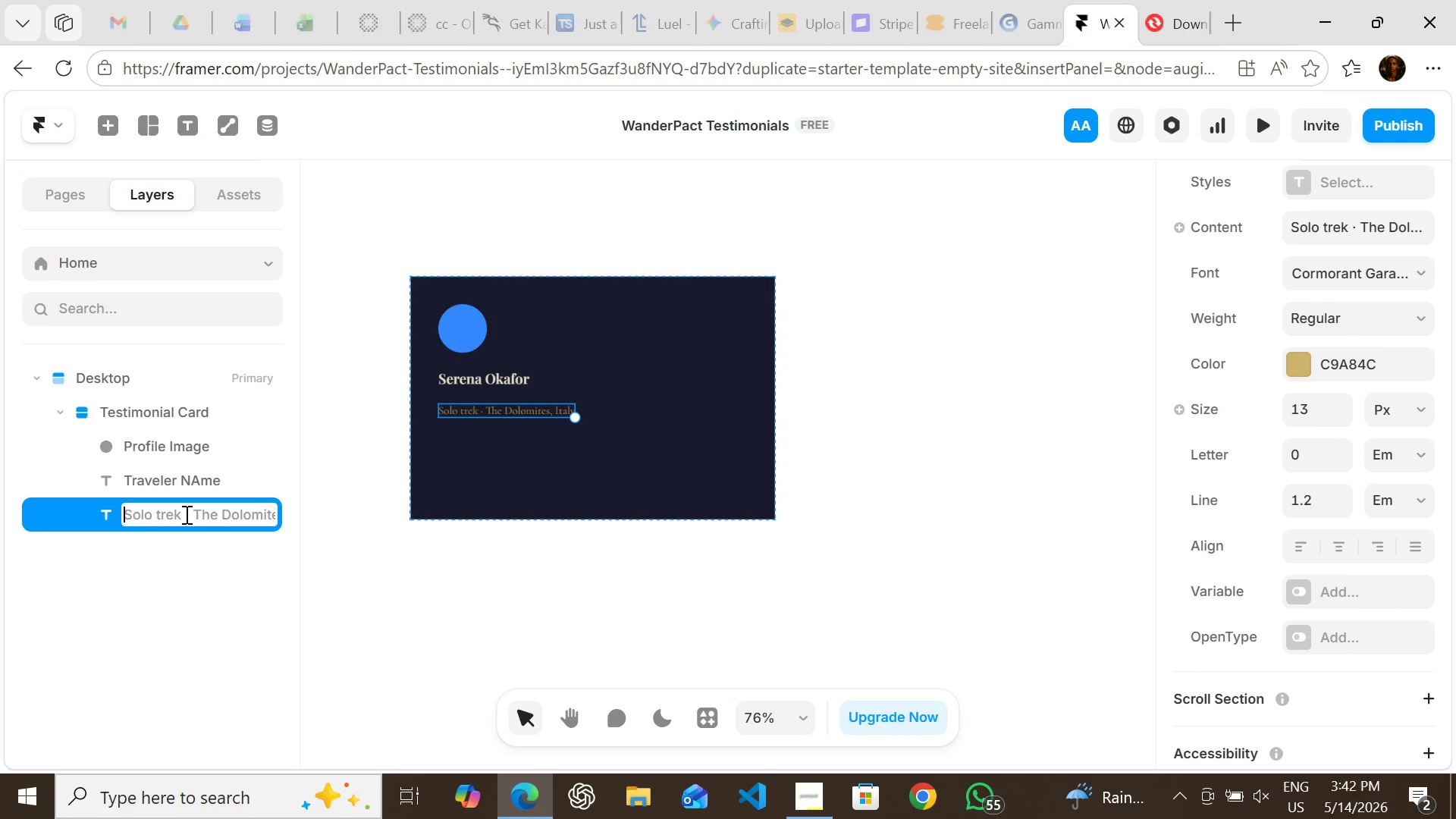 
triple_click([185, 514])
 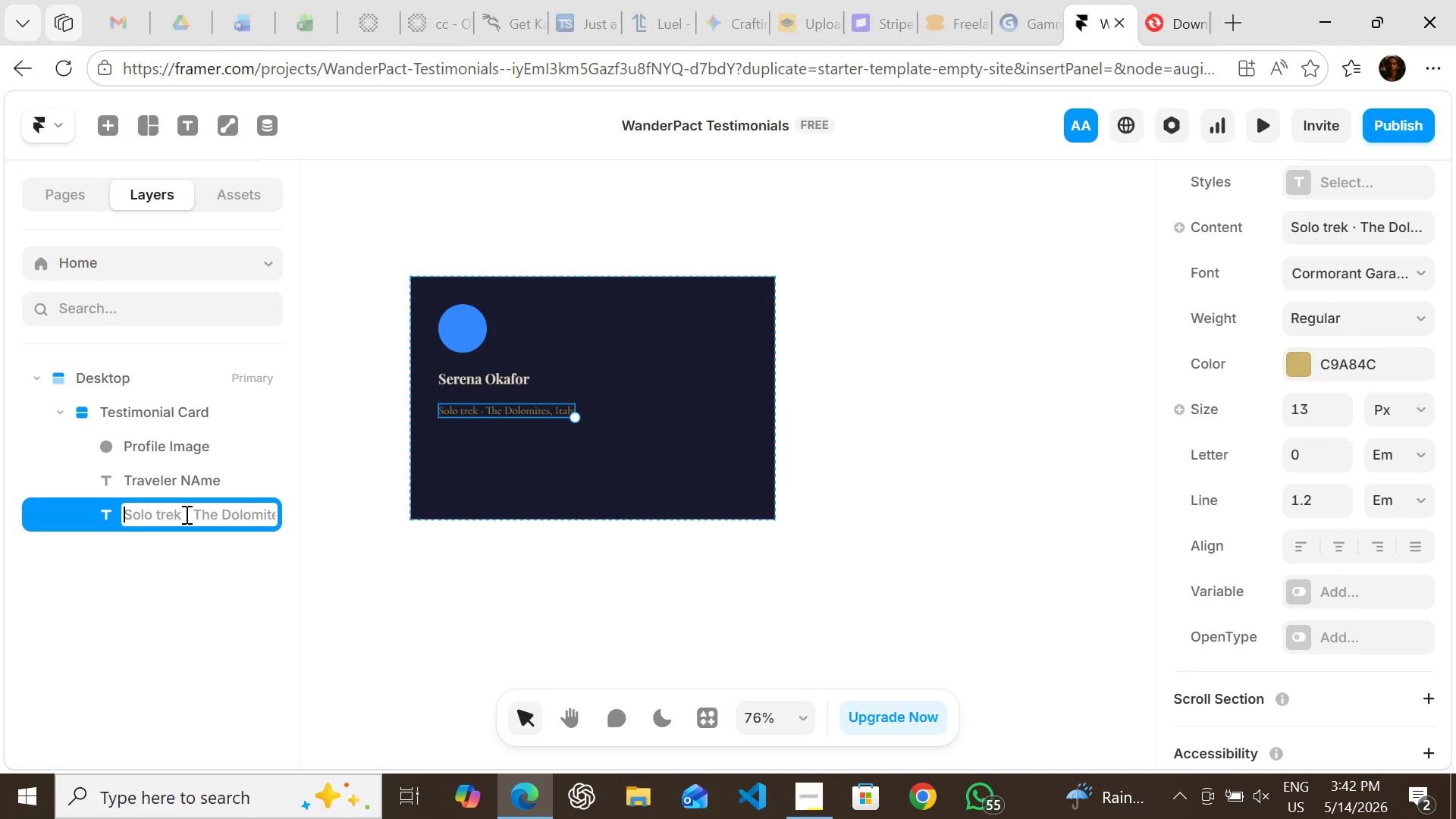 
wait(5.44)
 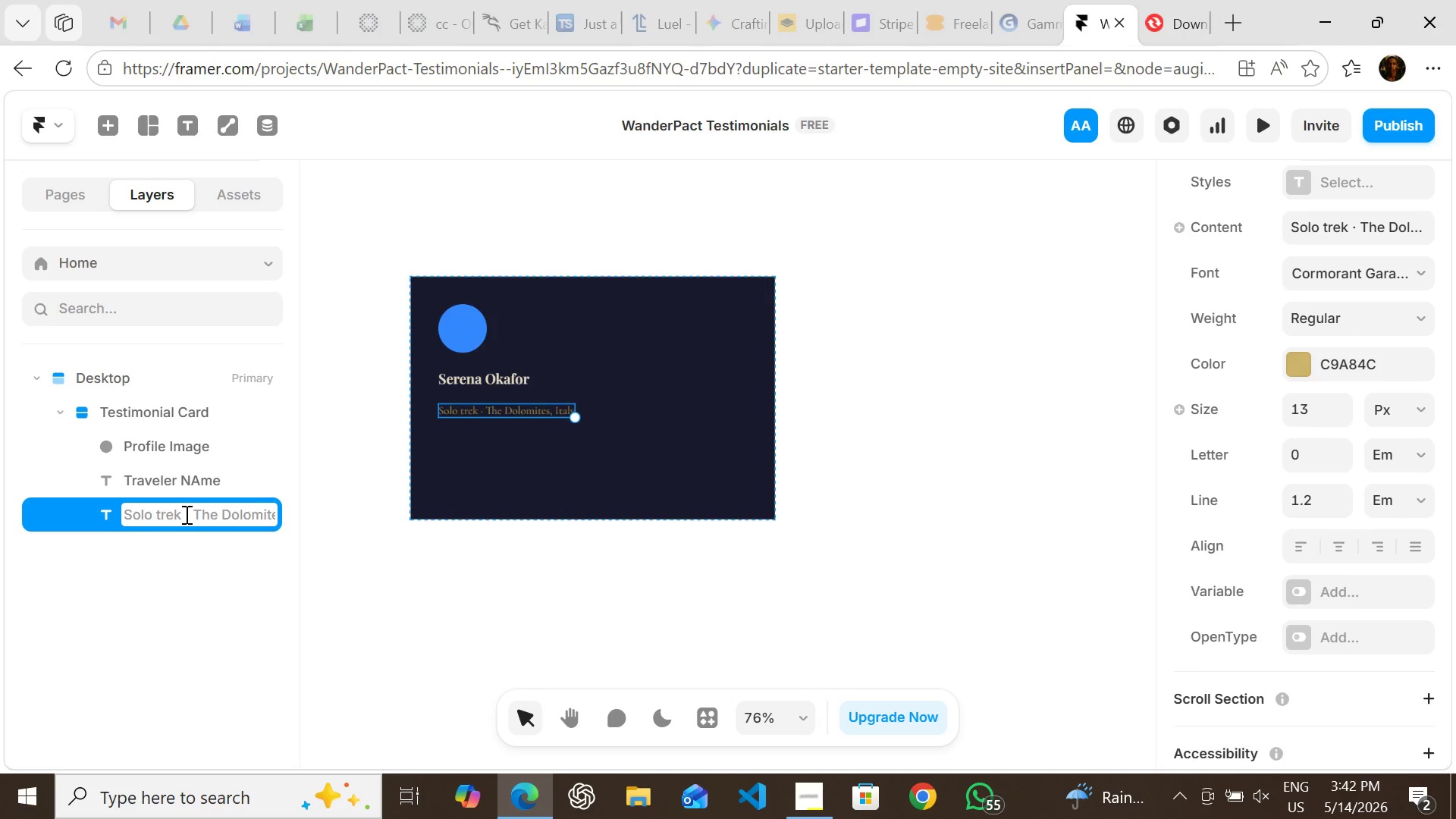 
type(Destination)
 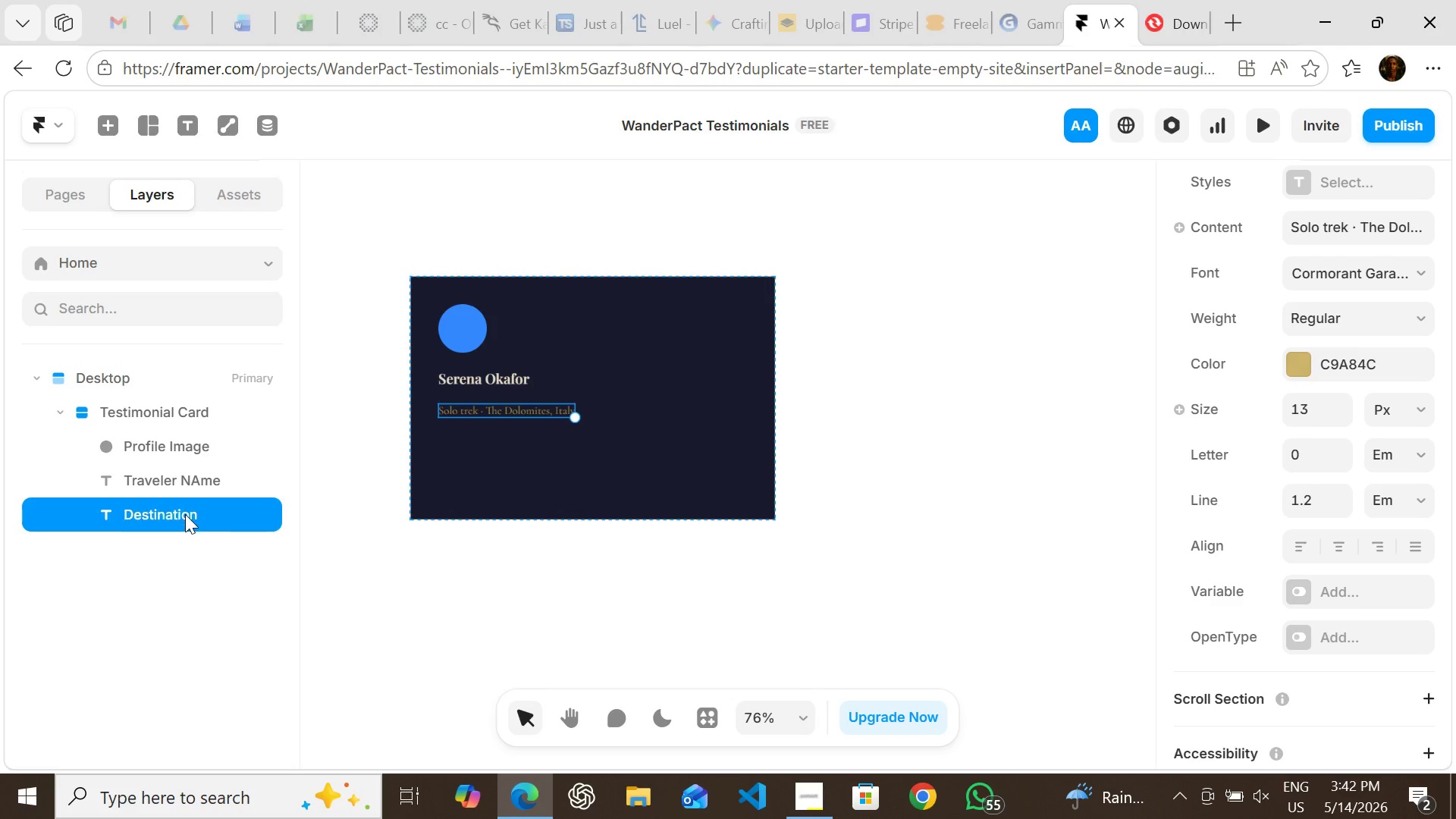 
key(Enter)
 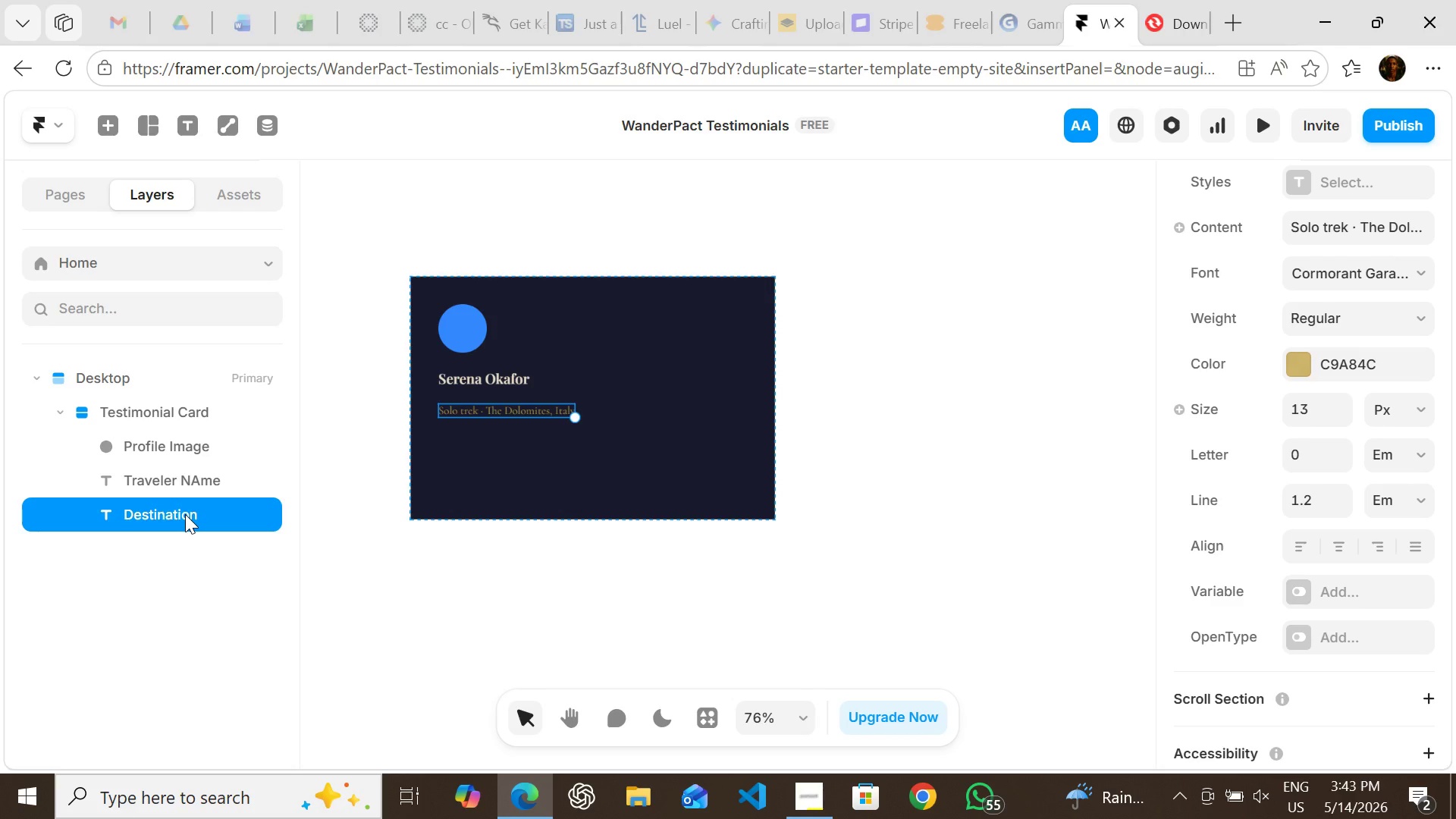 
wait(15.86)
 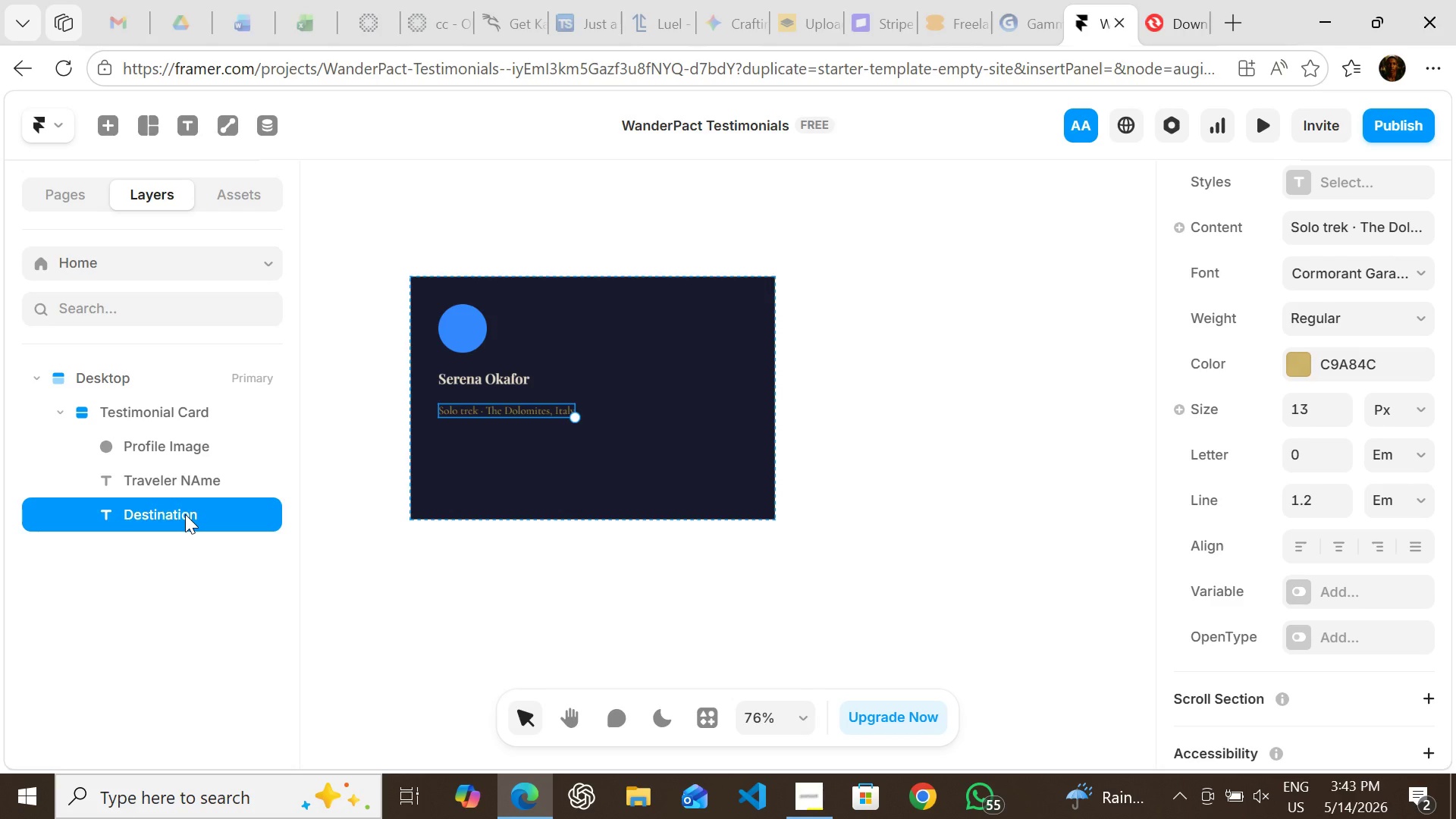 
left_click([544, 573])
 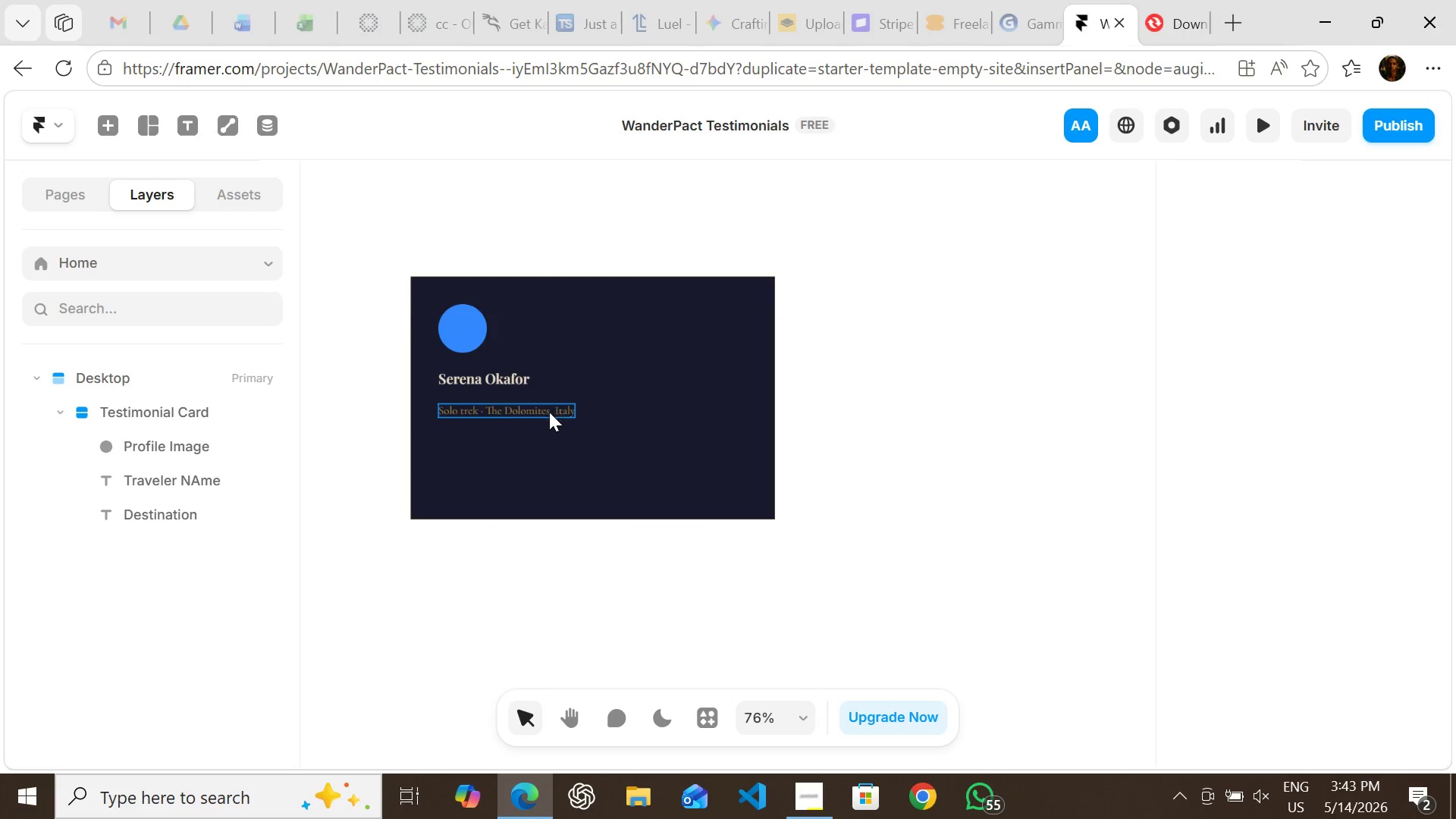 
left_click([549, 412])
 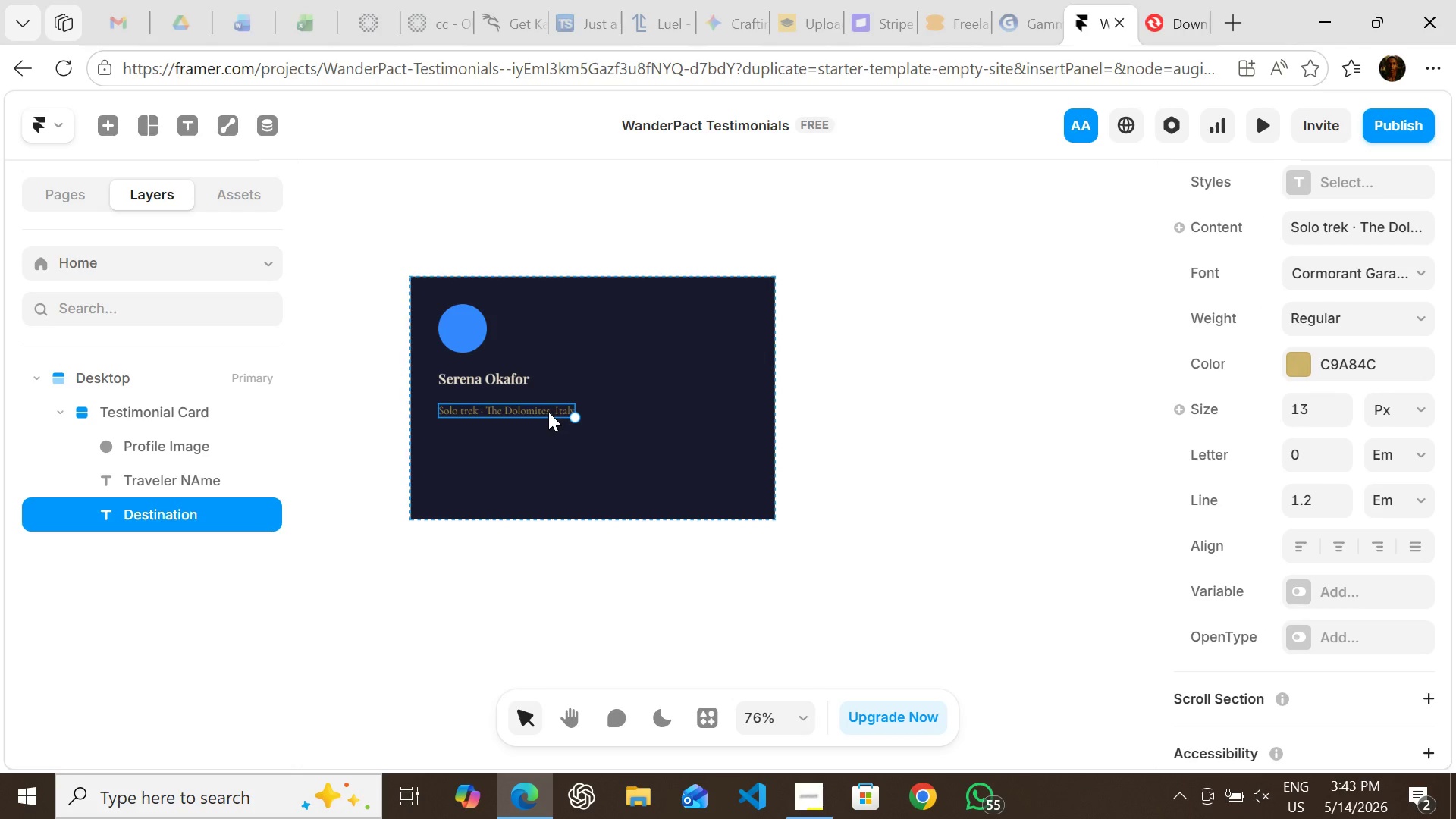 
hold_key(key=ShiftLeft, duration=1.0)
left_click([514, 372])
 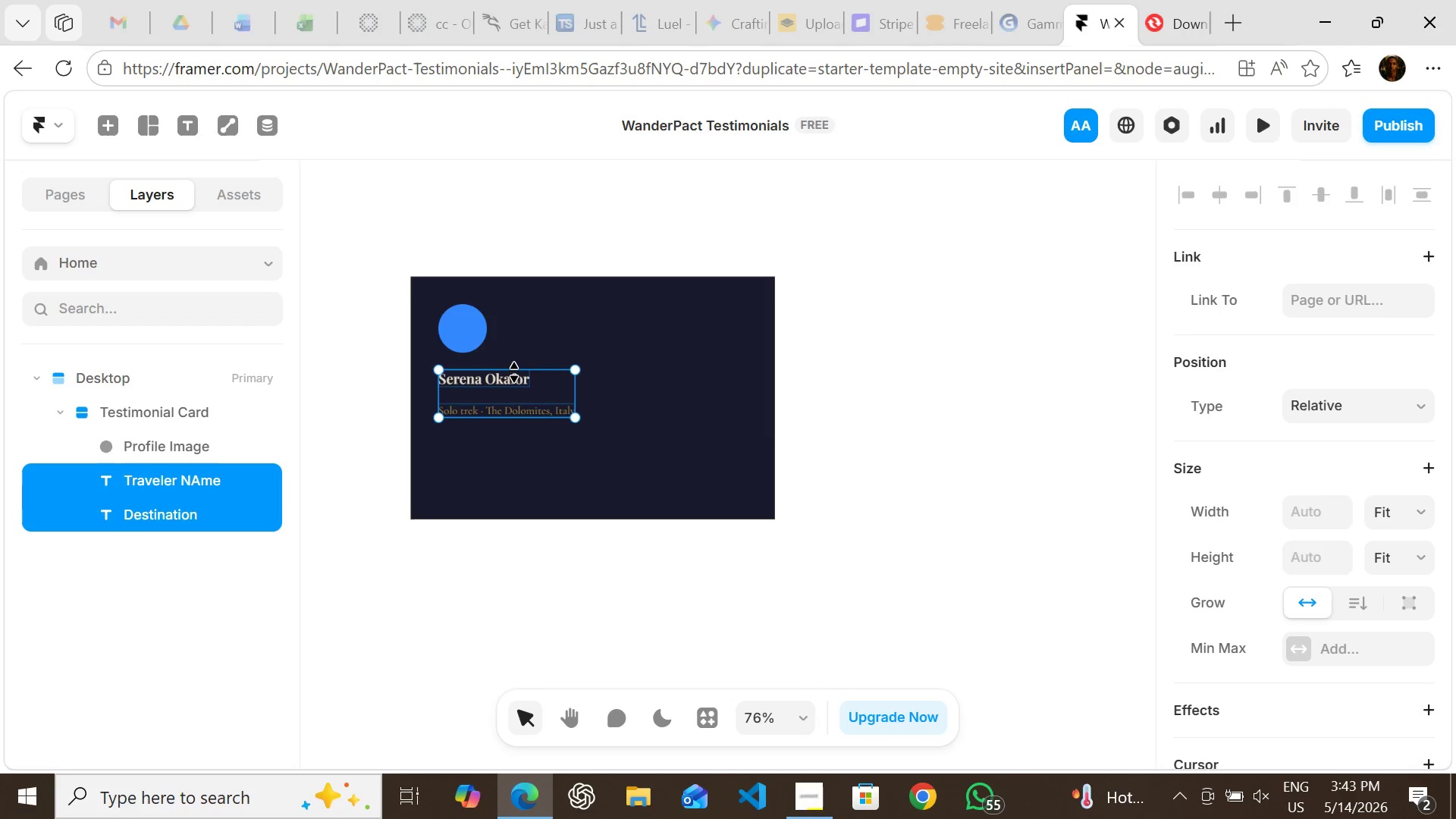 
hold_key(key=ShiftLeft, duration=0.36)
 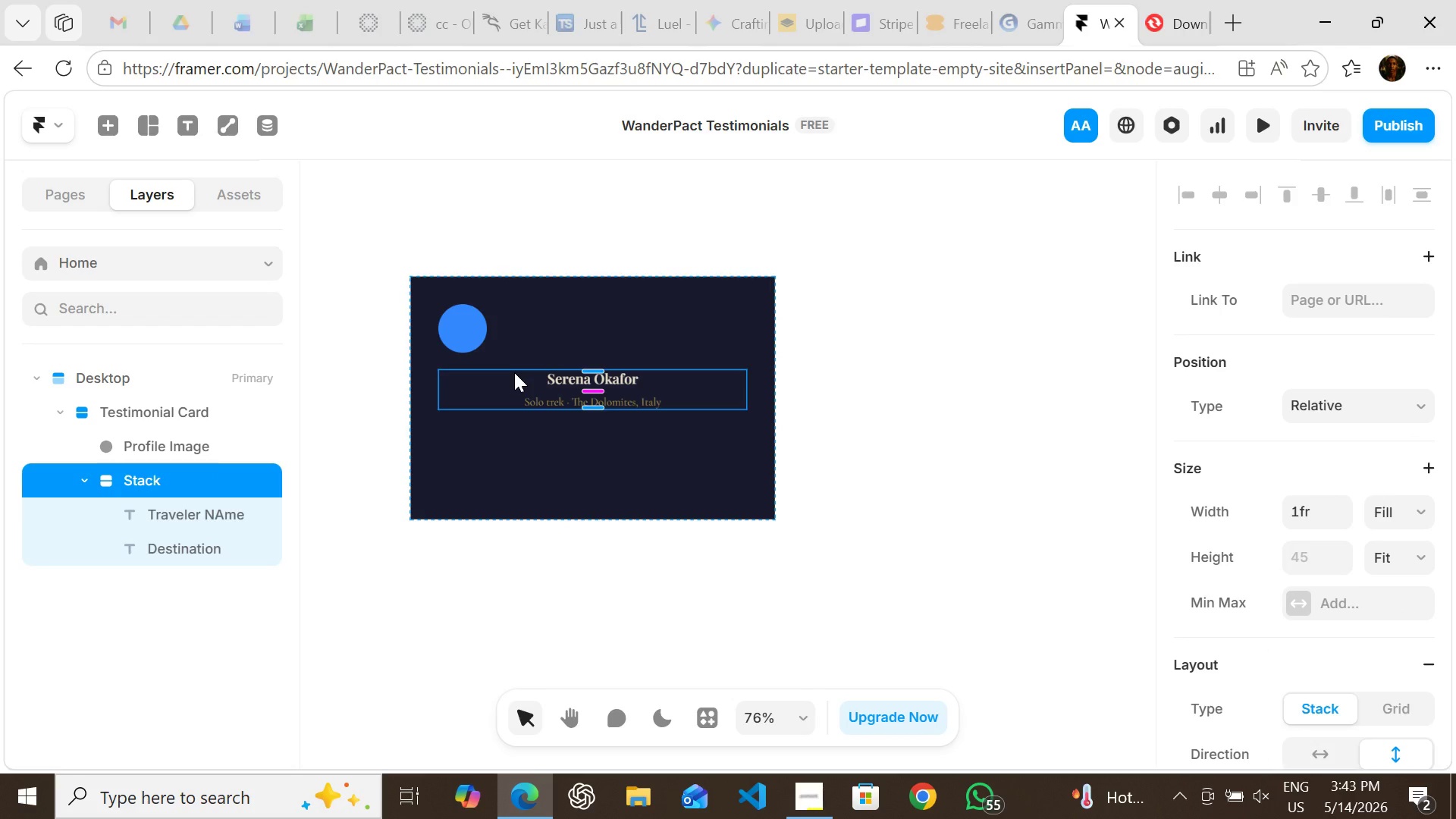 
hold_key(key=A, duration=0.33)
 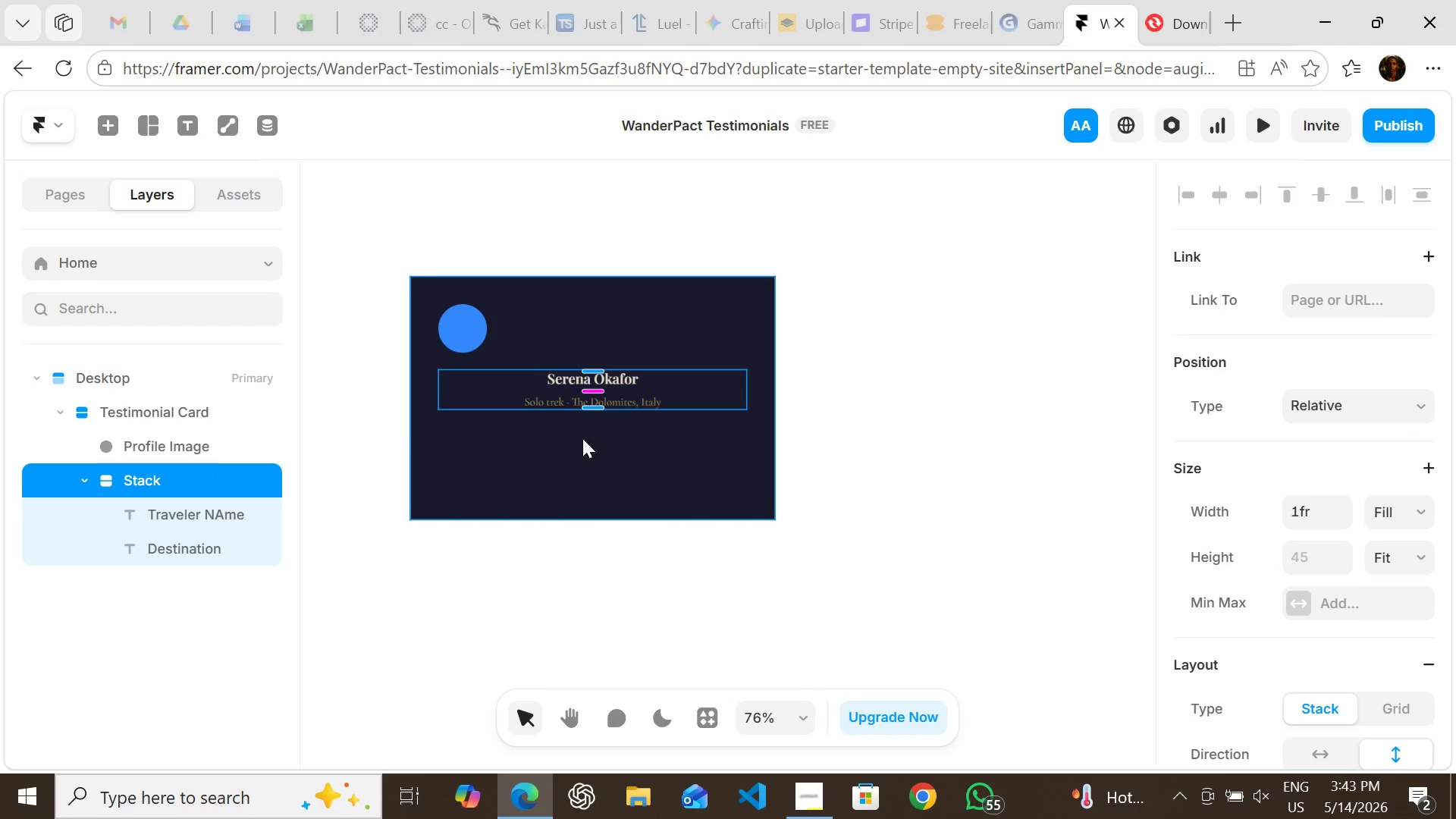 
left_click([815, 422])
 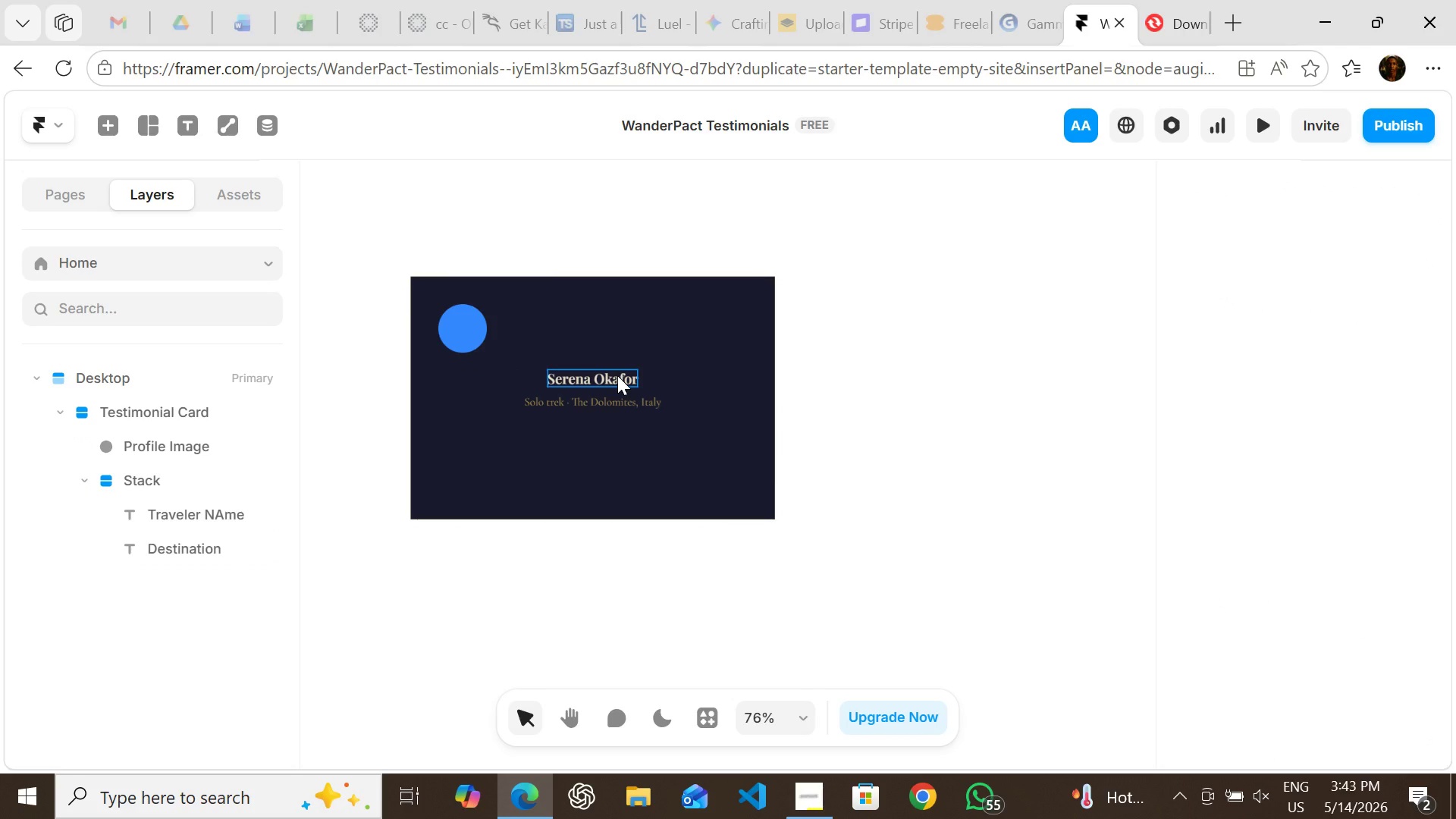 
left_click([617, 375])
 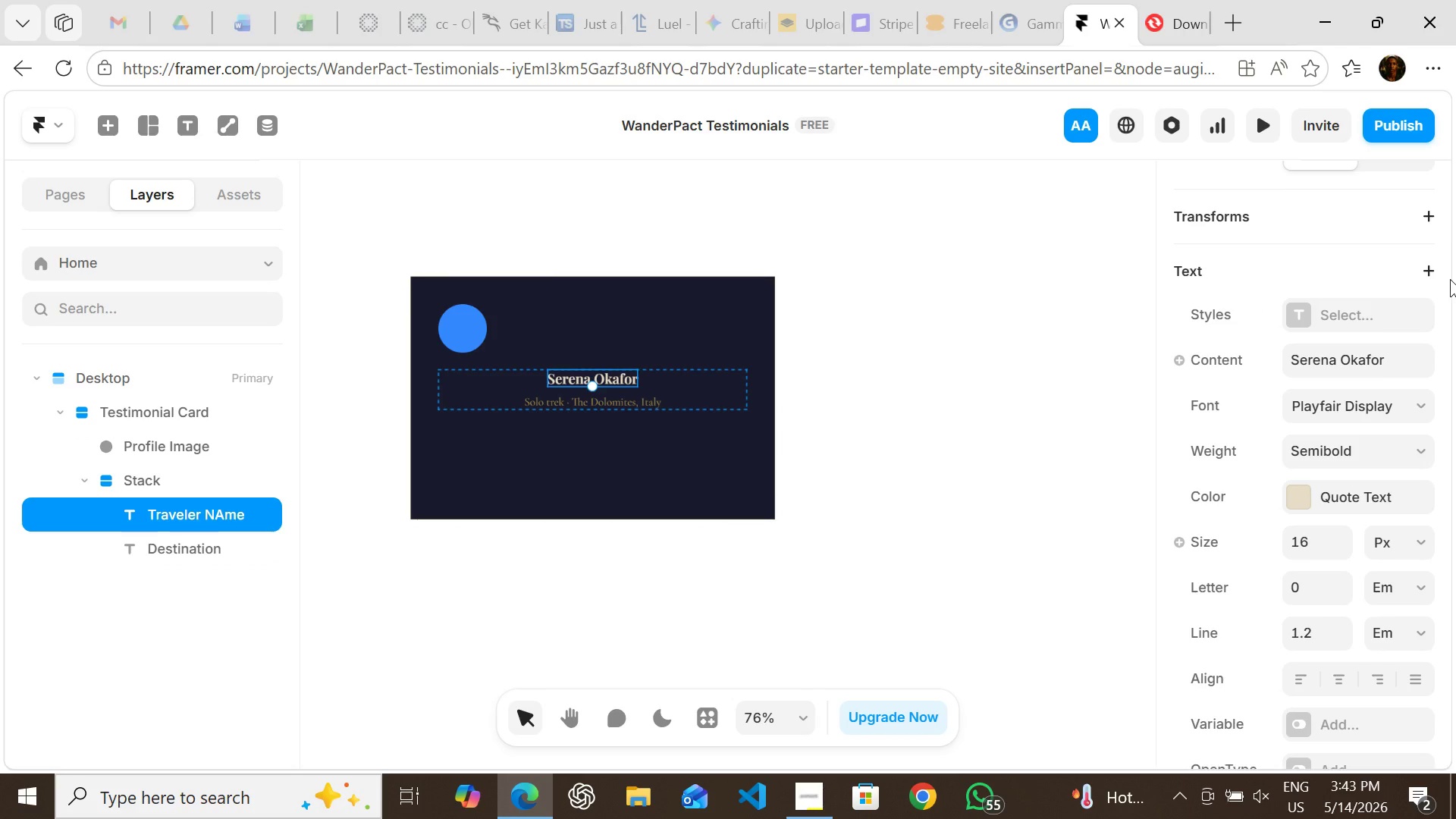 
mouse_move([1307, 292])
 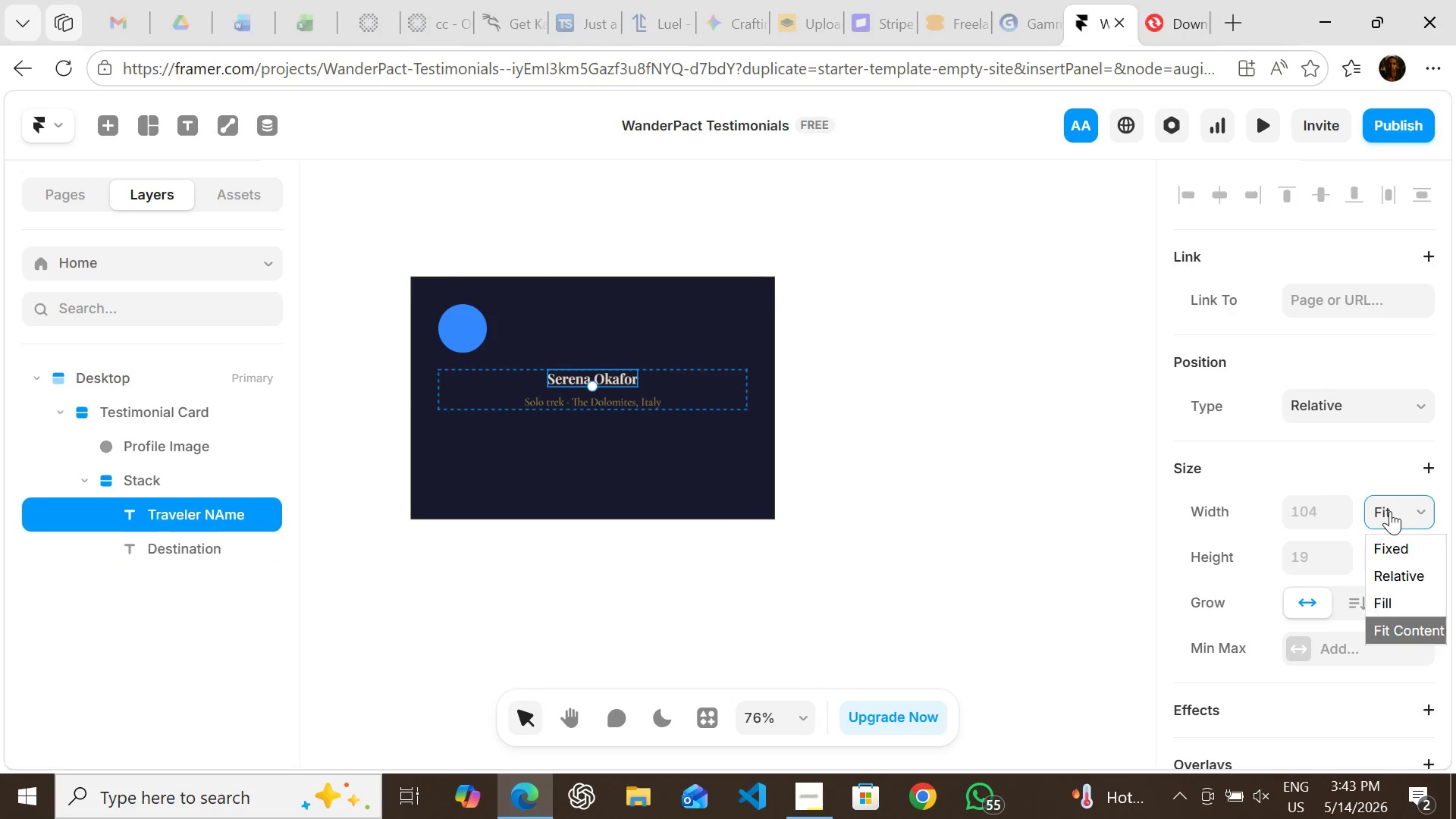 
left_click([1390, 511])
 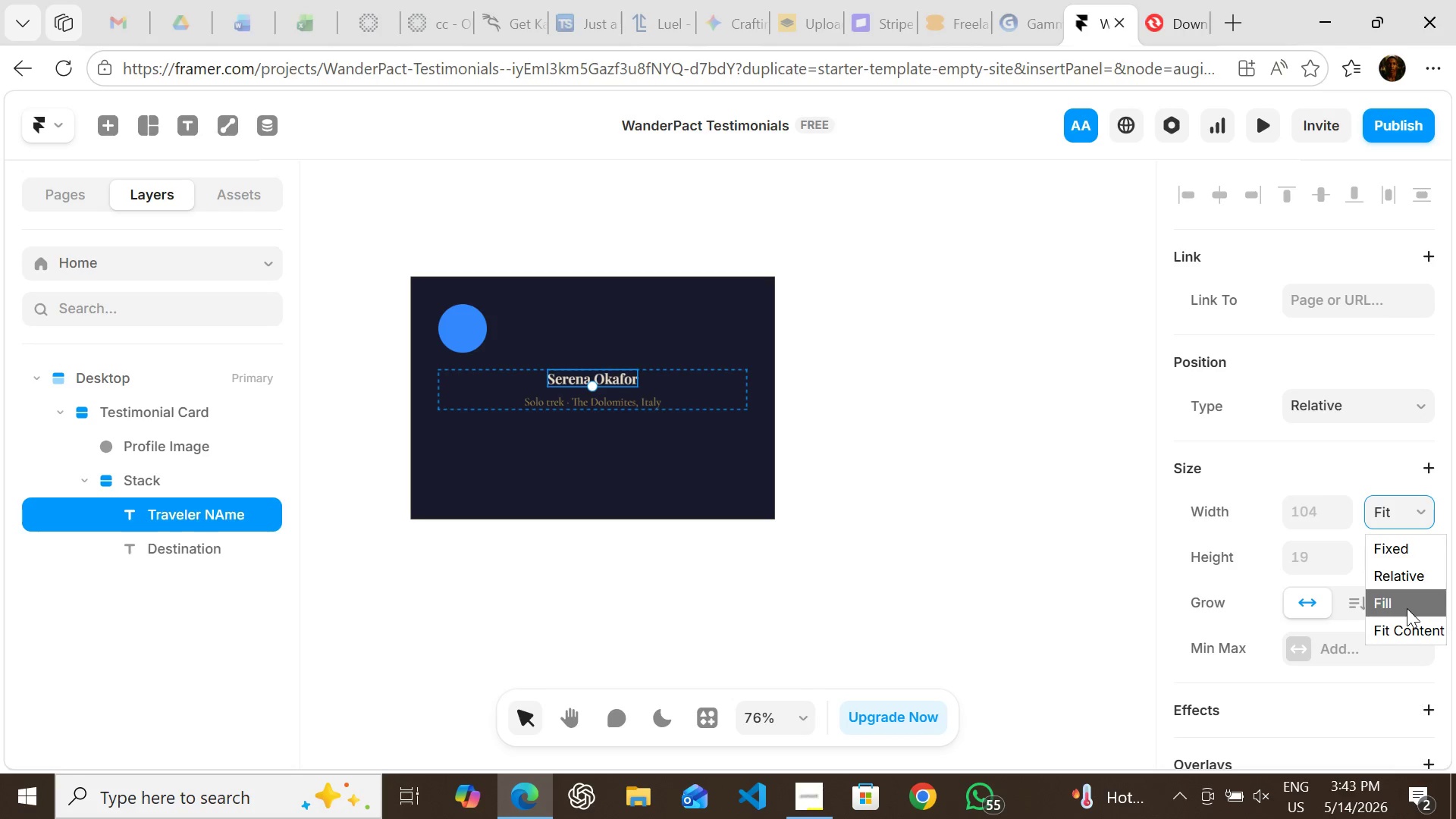 
left_click([1407, 608])
 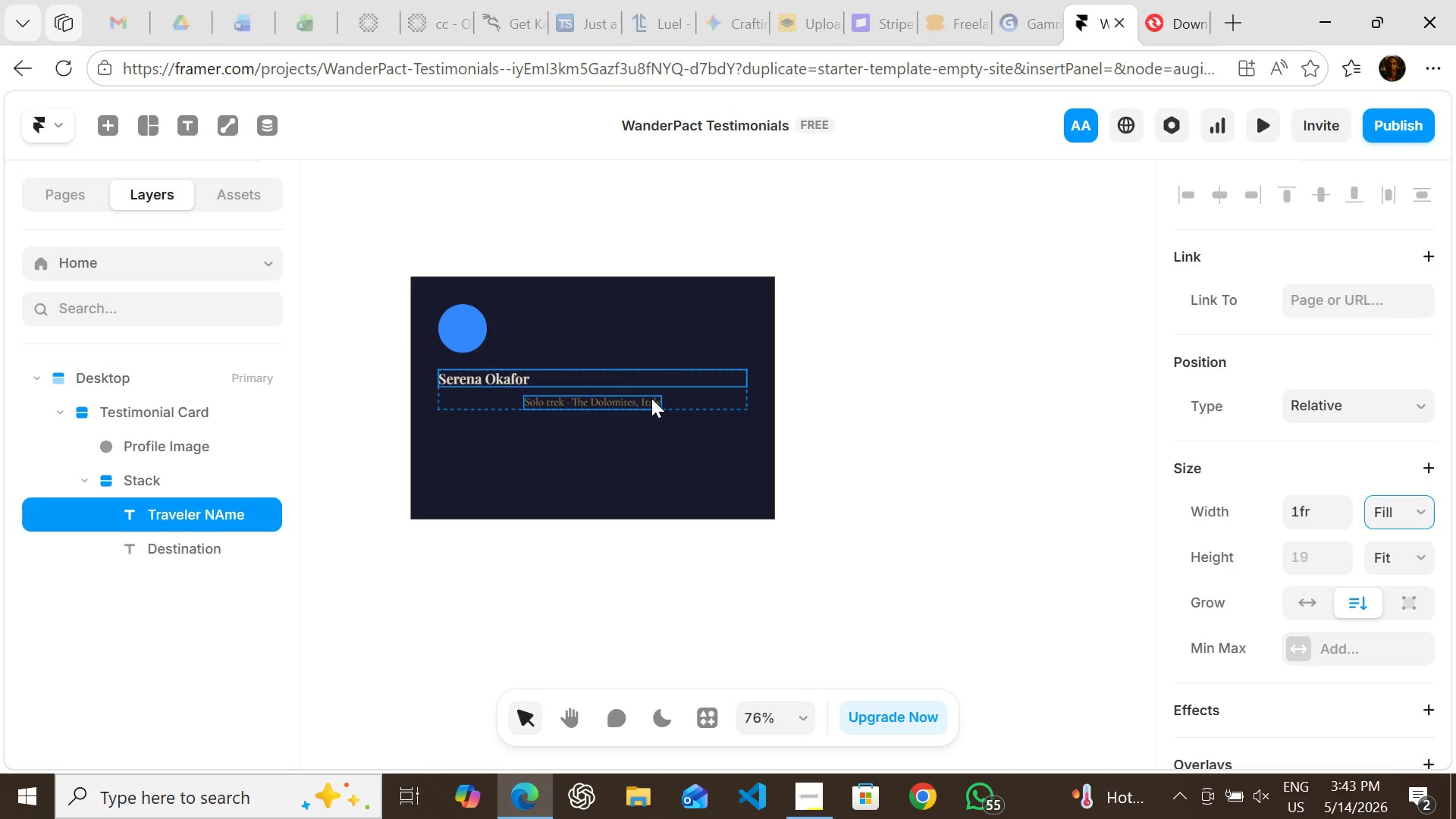 
left_click([651, 399])
 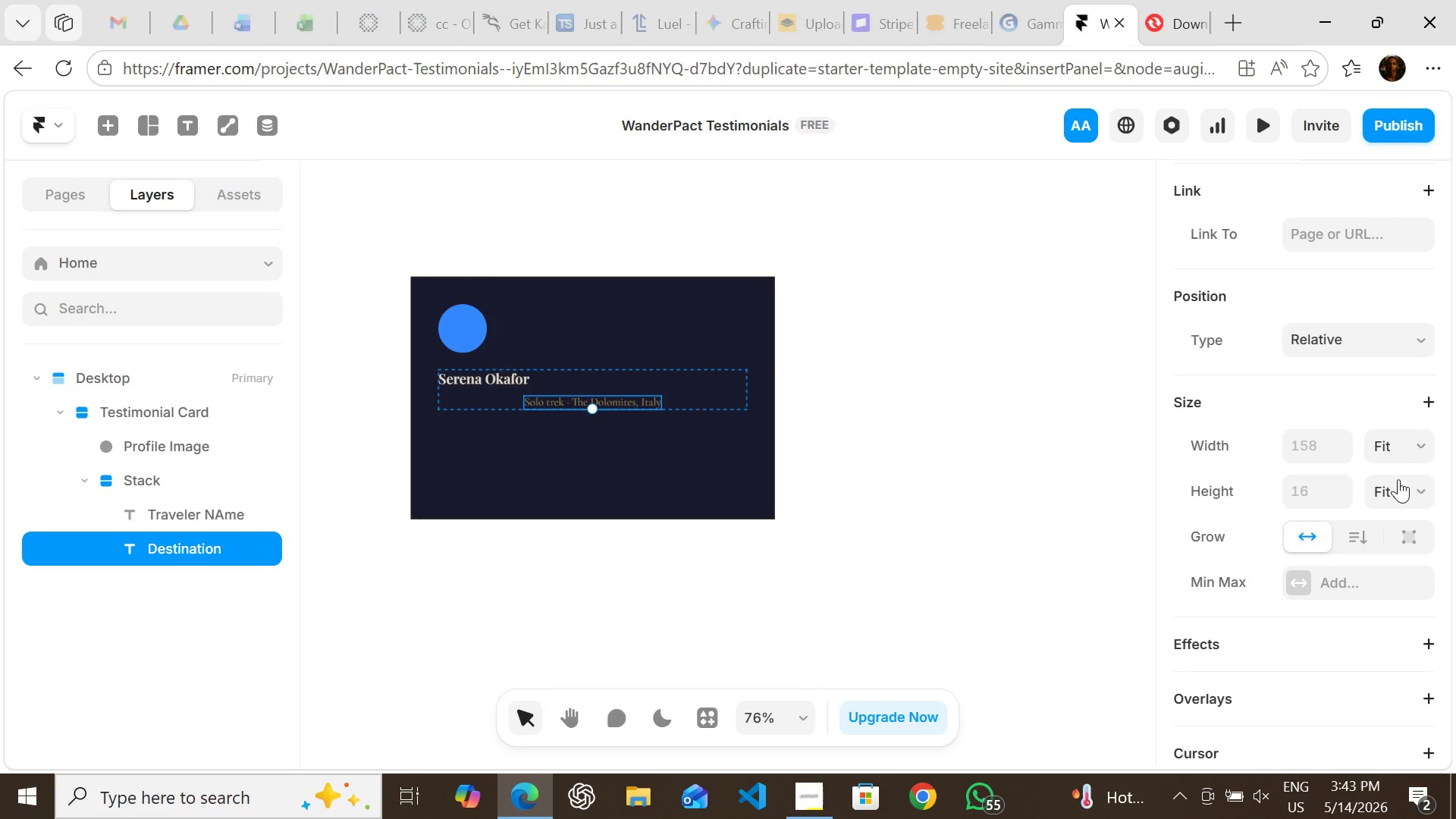 
left_click([1404, 443])
 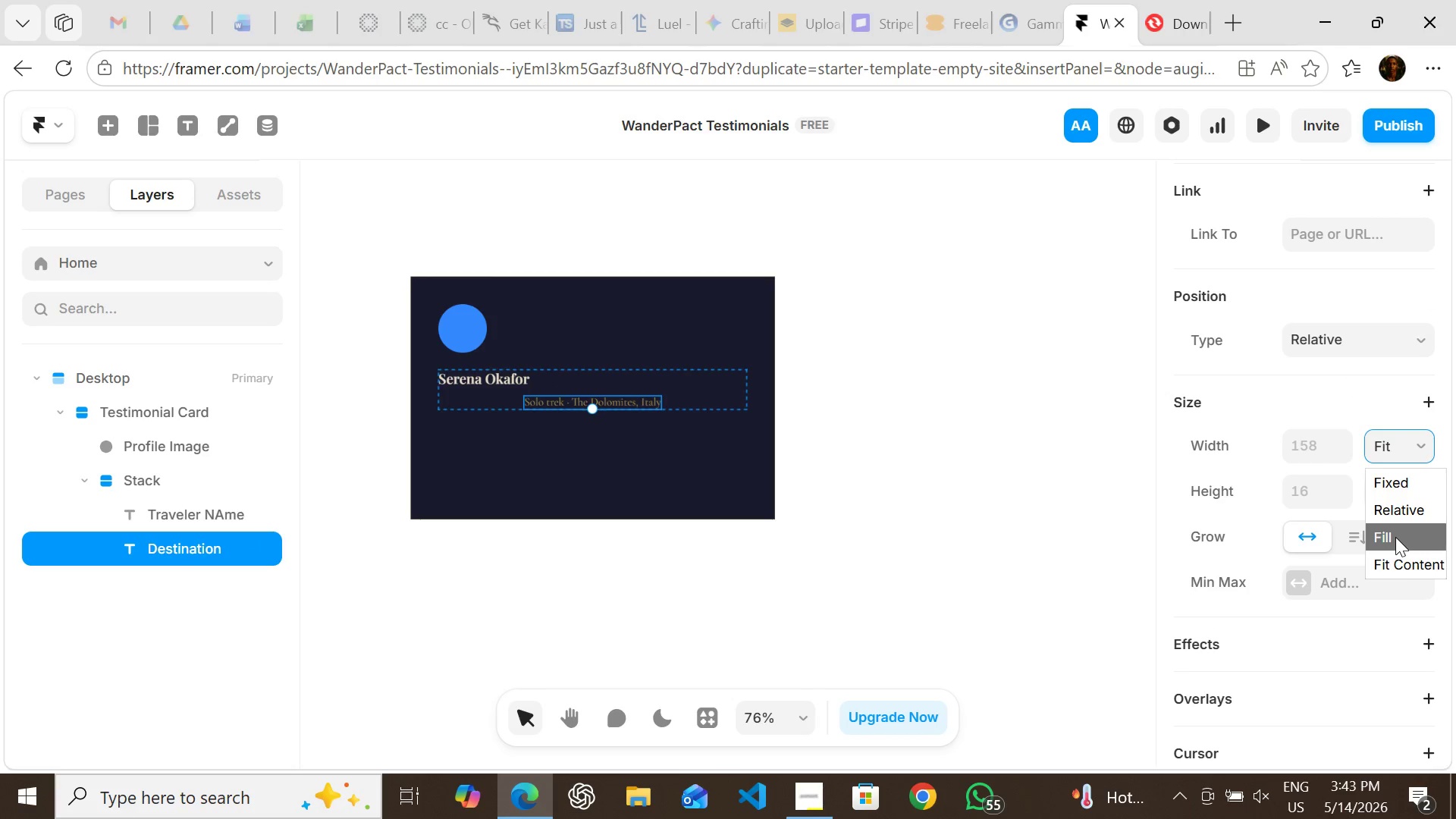 
left_click([1395, 537])
 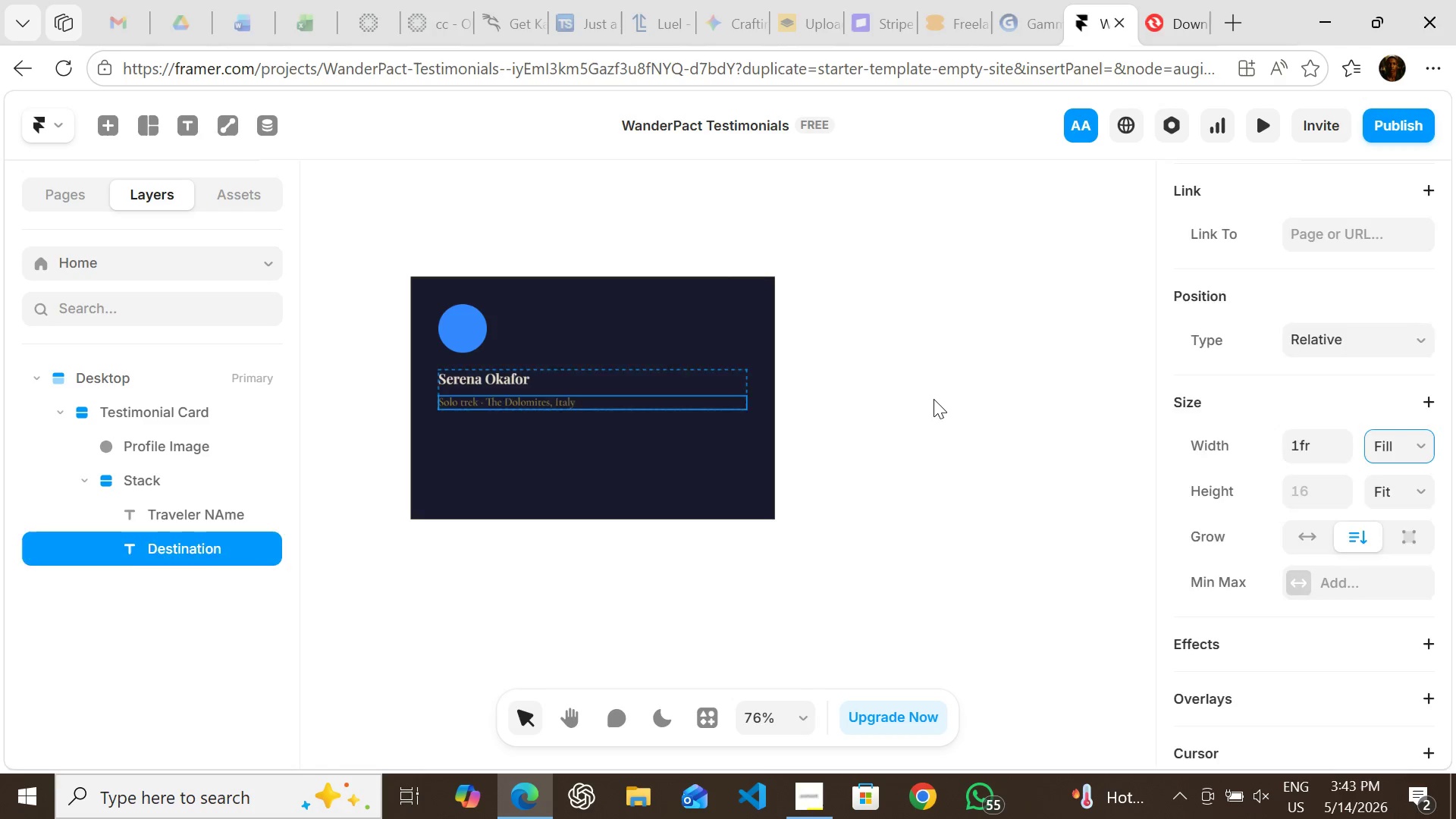 
left_click([934, 399])
 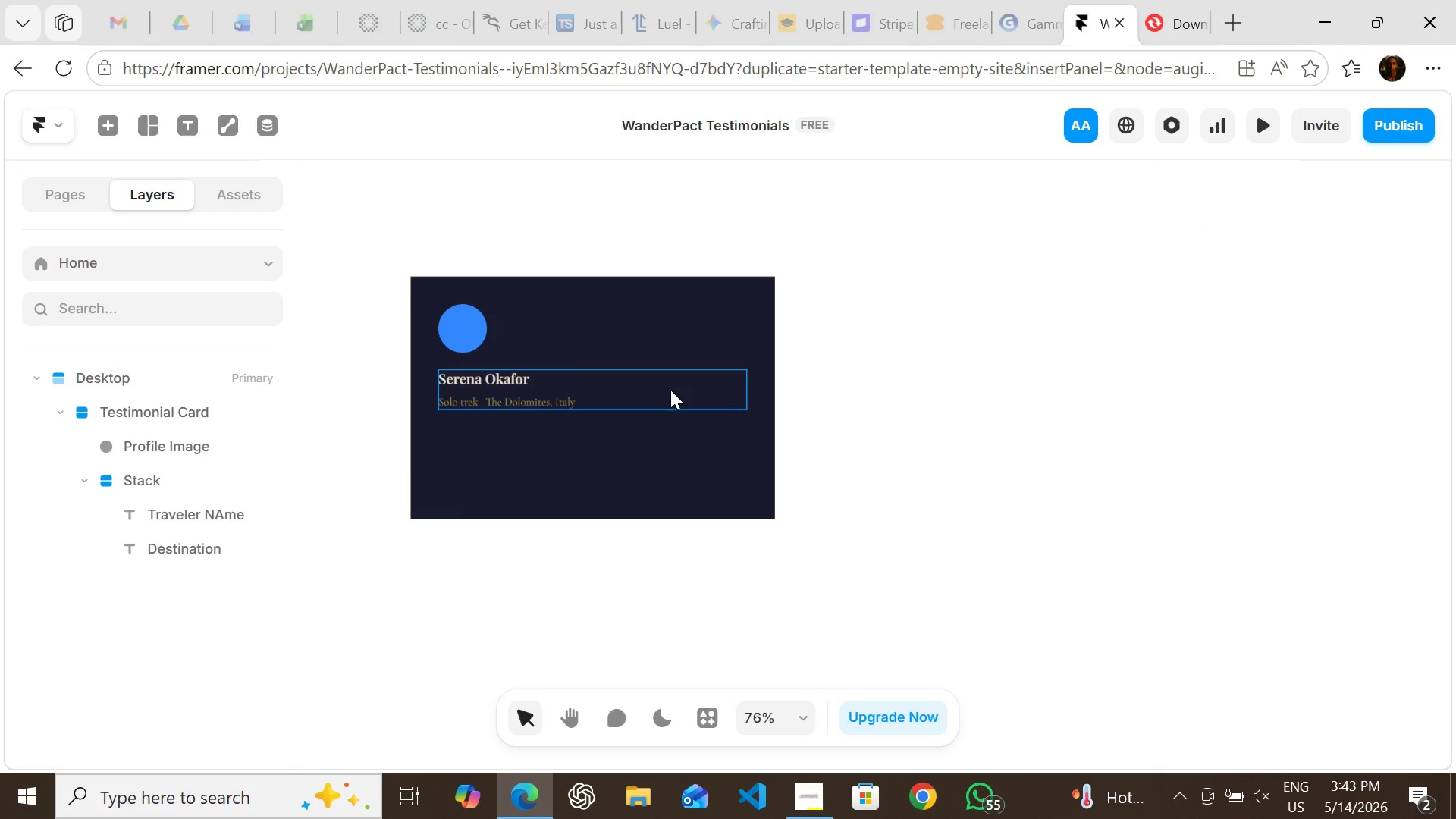 
left_click([670, 390])
 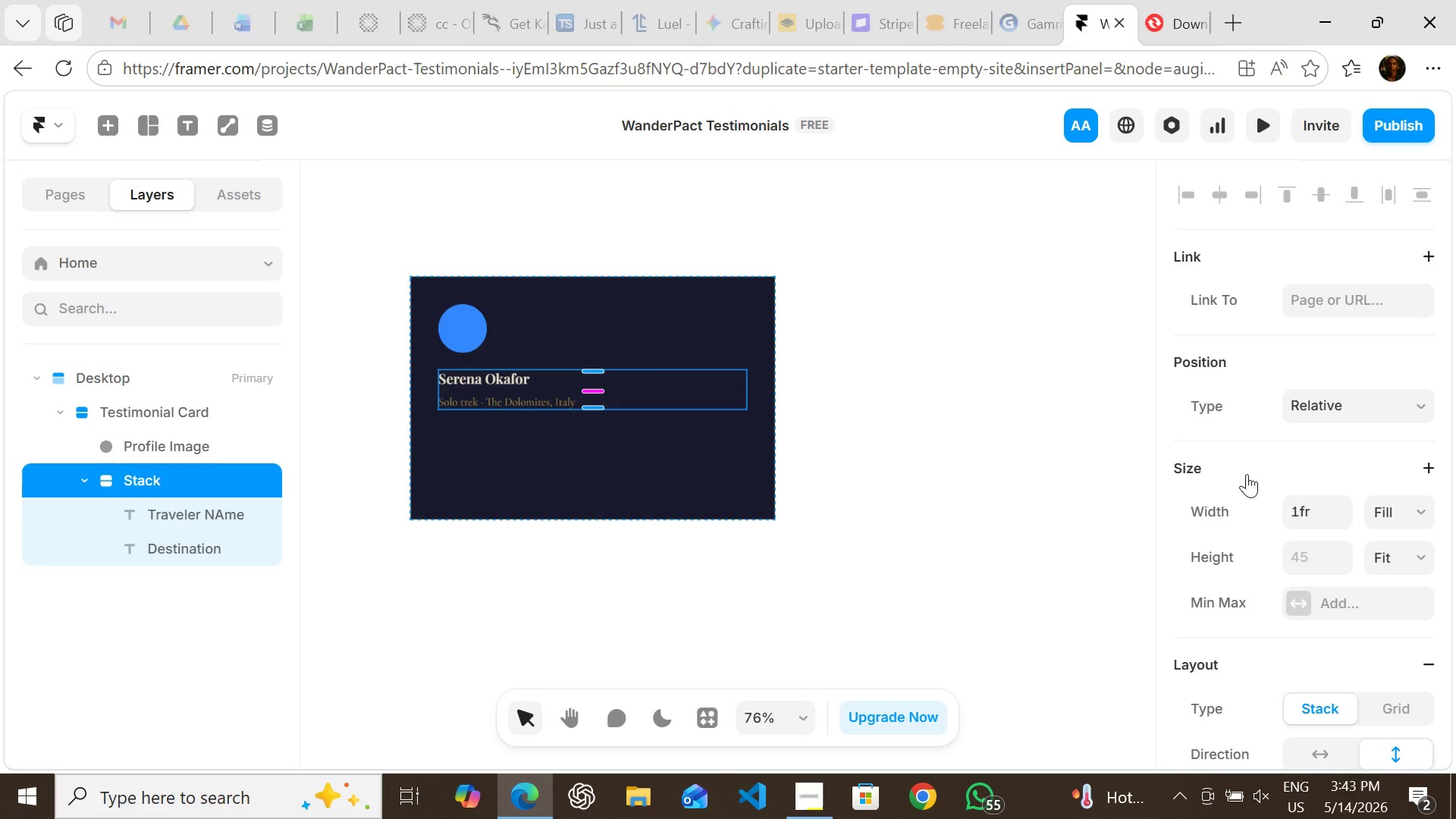 
mouse_move([1348, 510])
 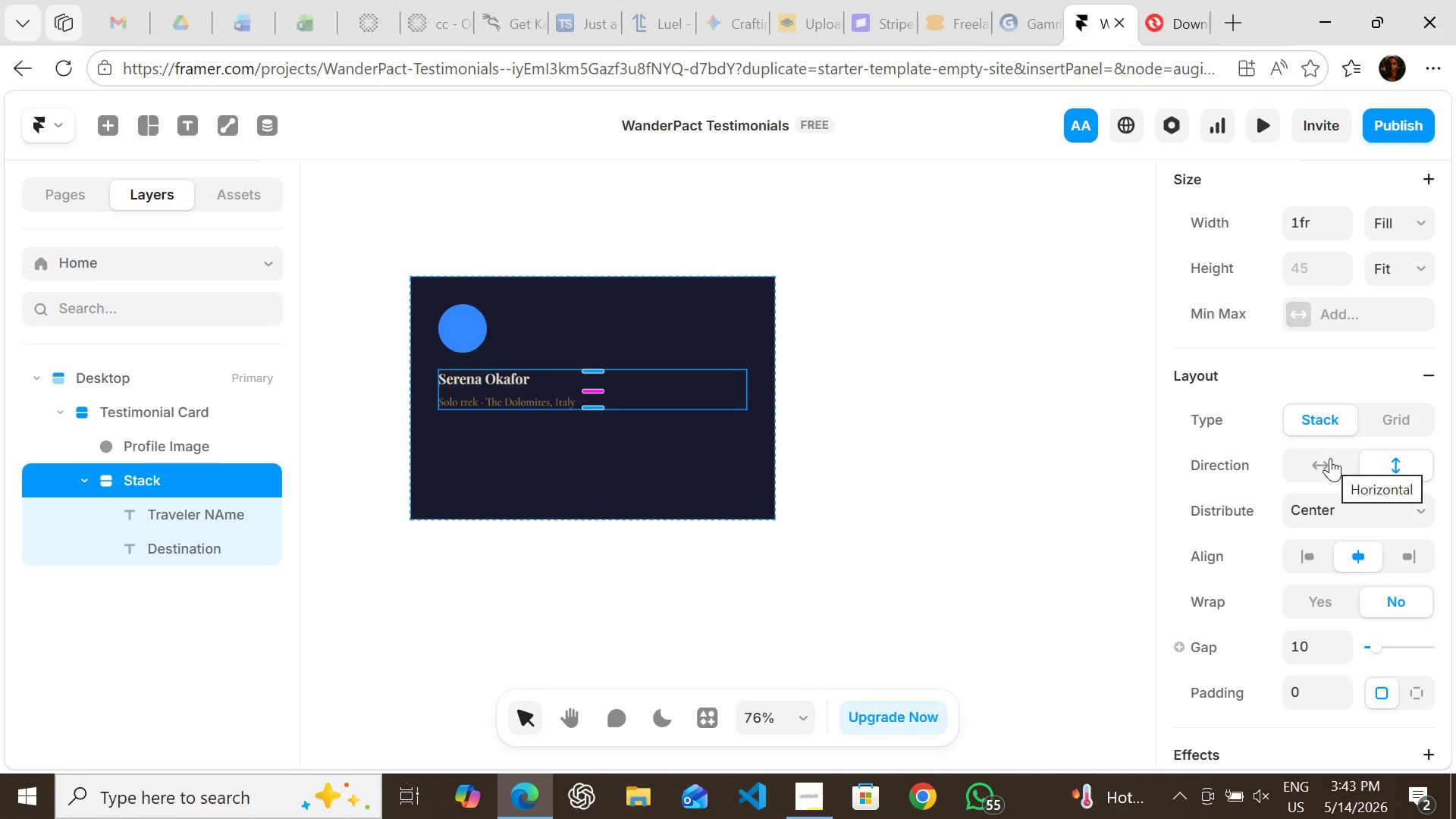 
left_click([1330, 458])
 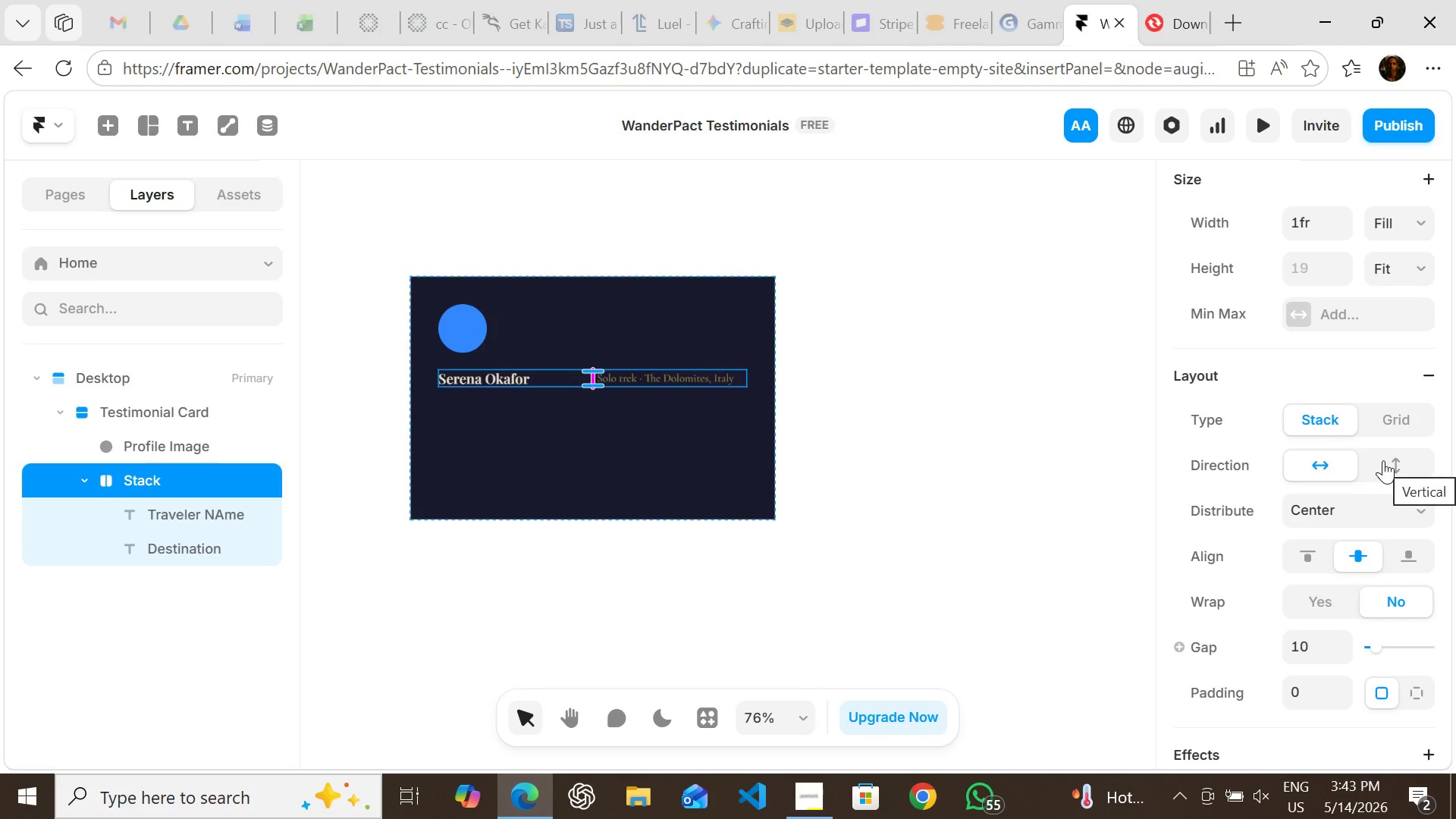 
left_click([1383, 460])
 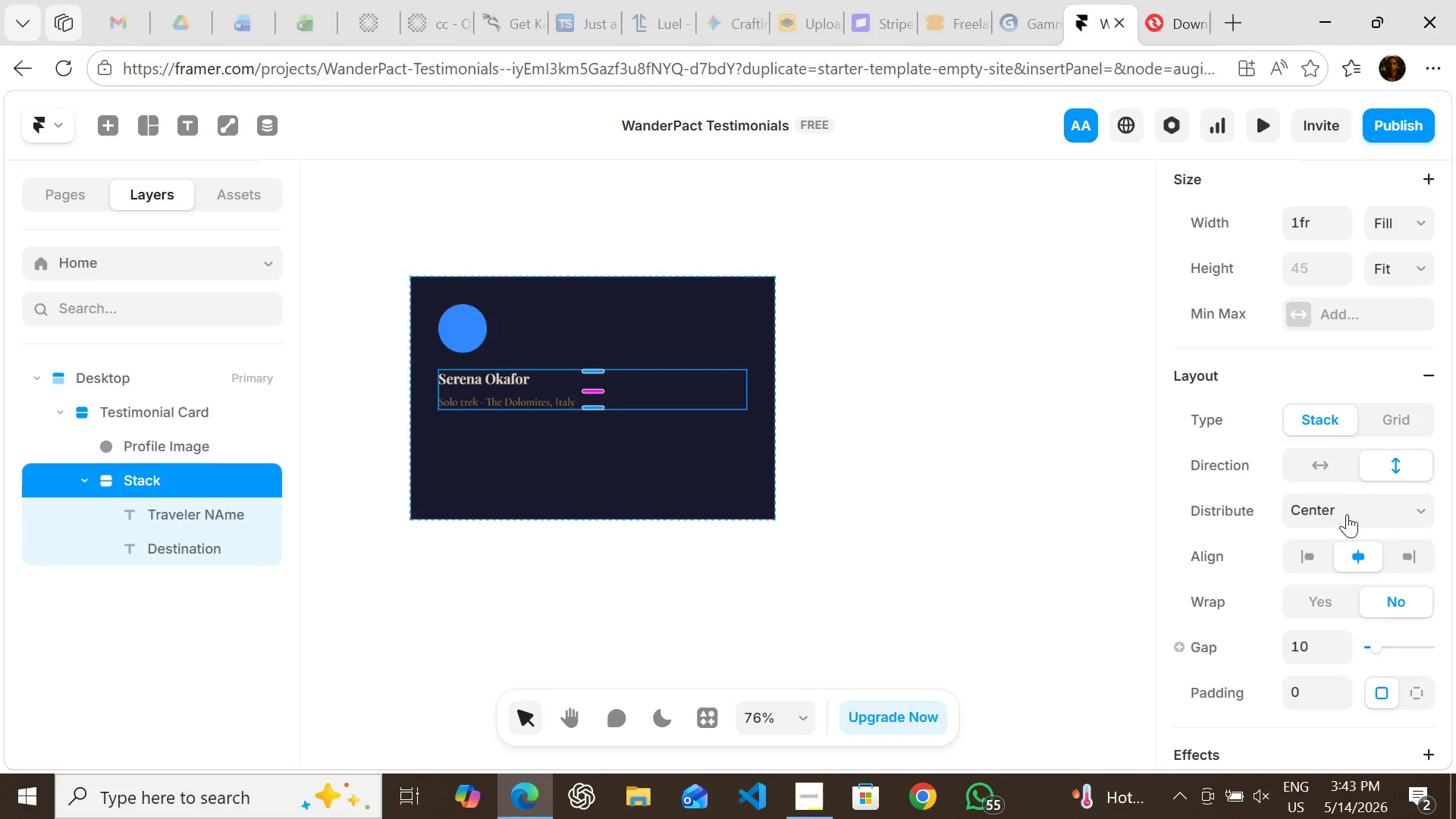 
left_click([1347, 514])
 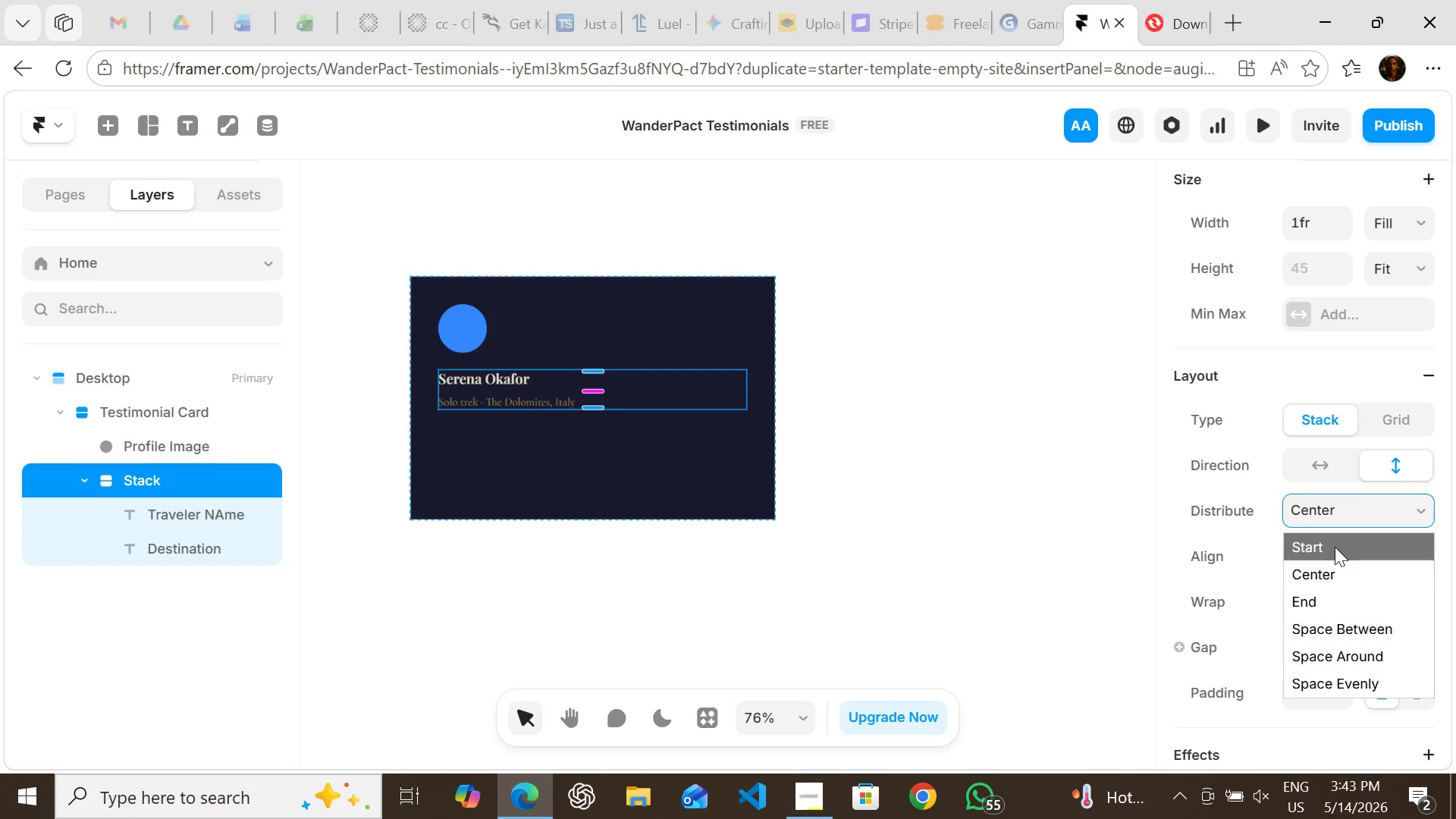 
left_click([1335, 547])
 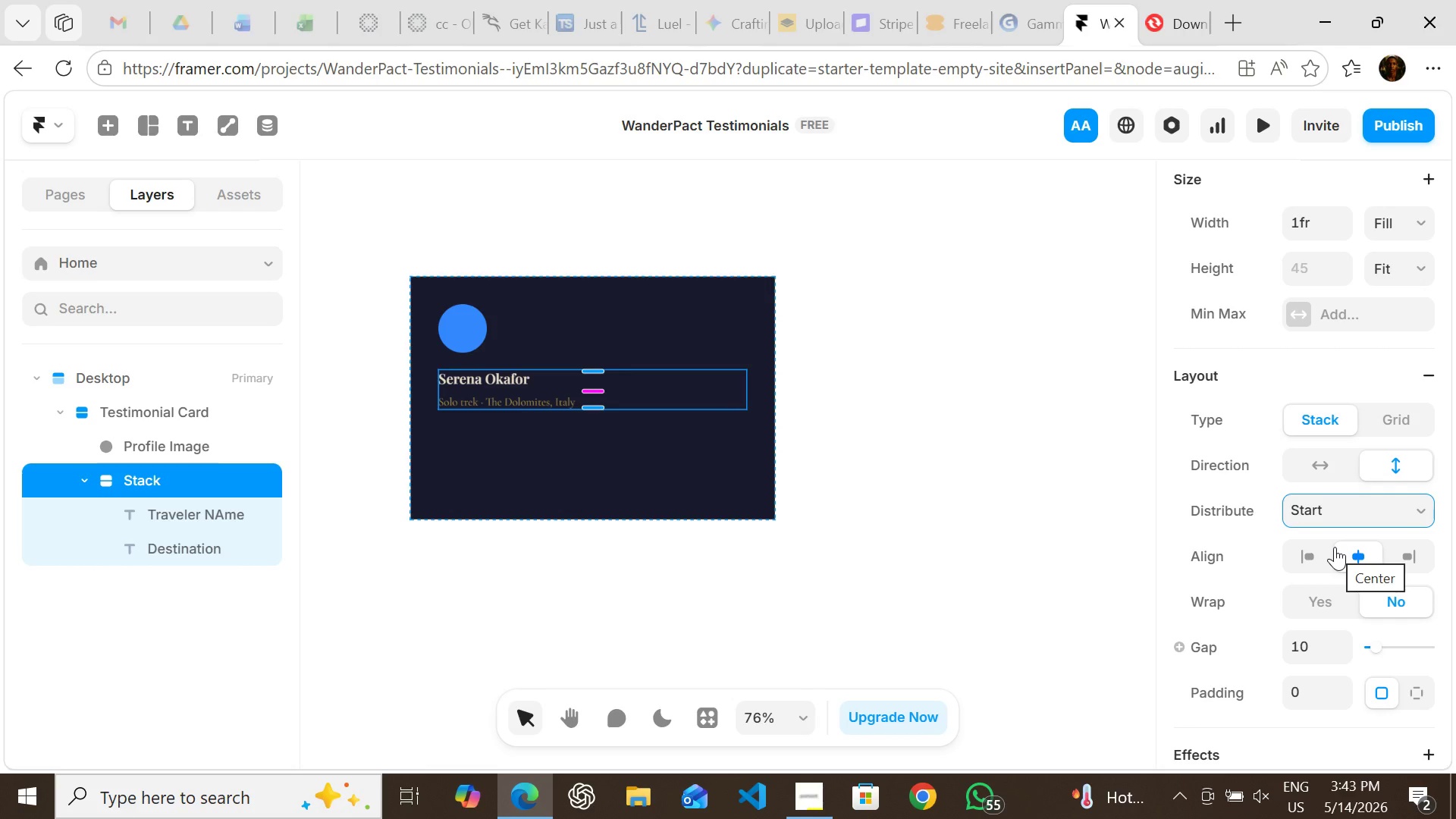 
wait(19.14)
 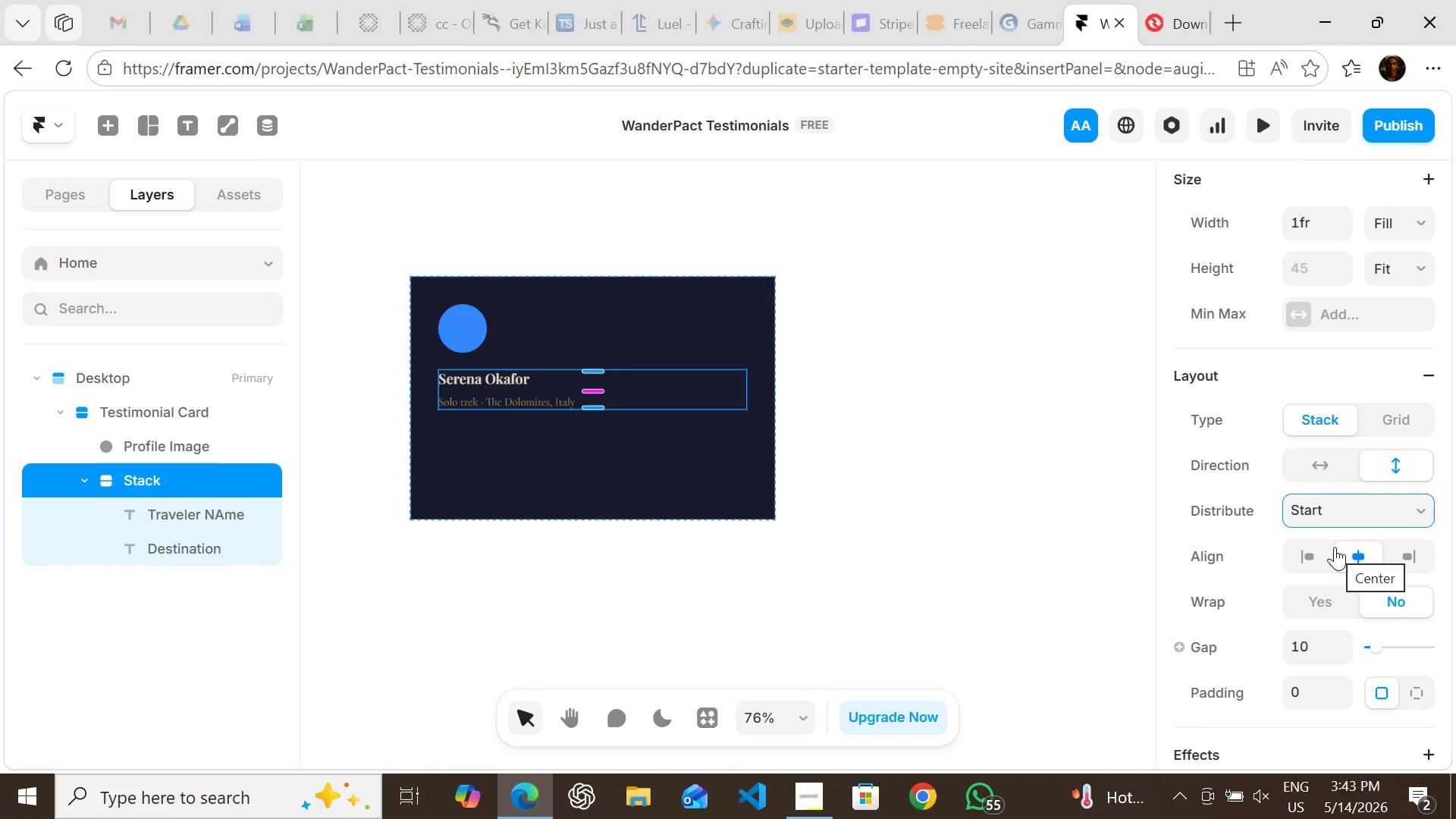 
left_click([911, 479])
 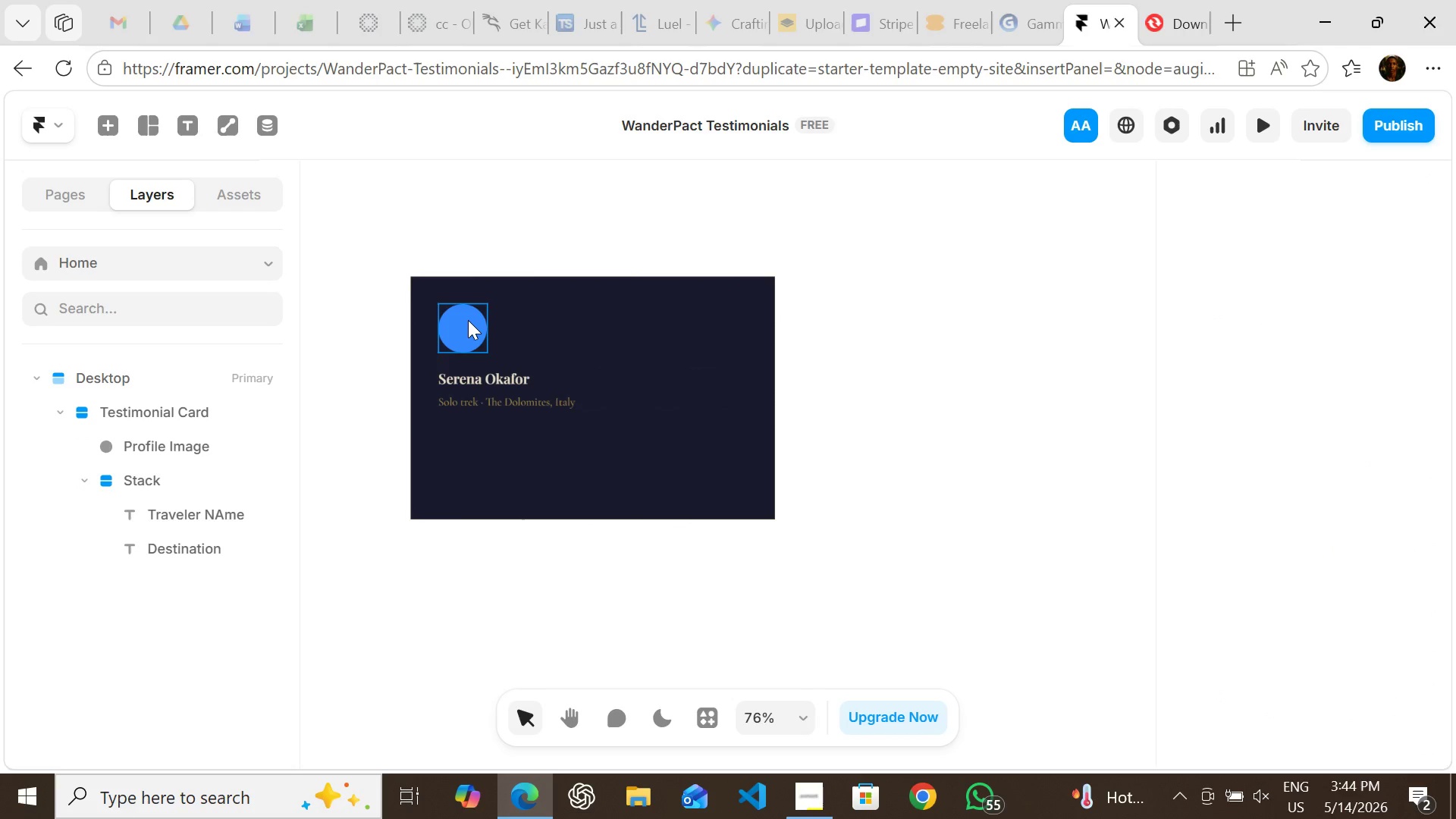 
left_click([468, 320])
 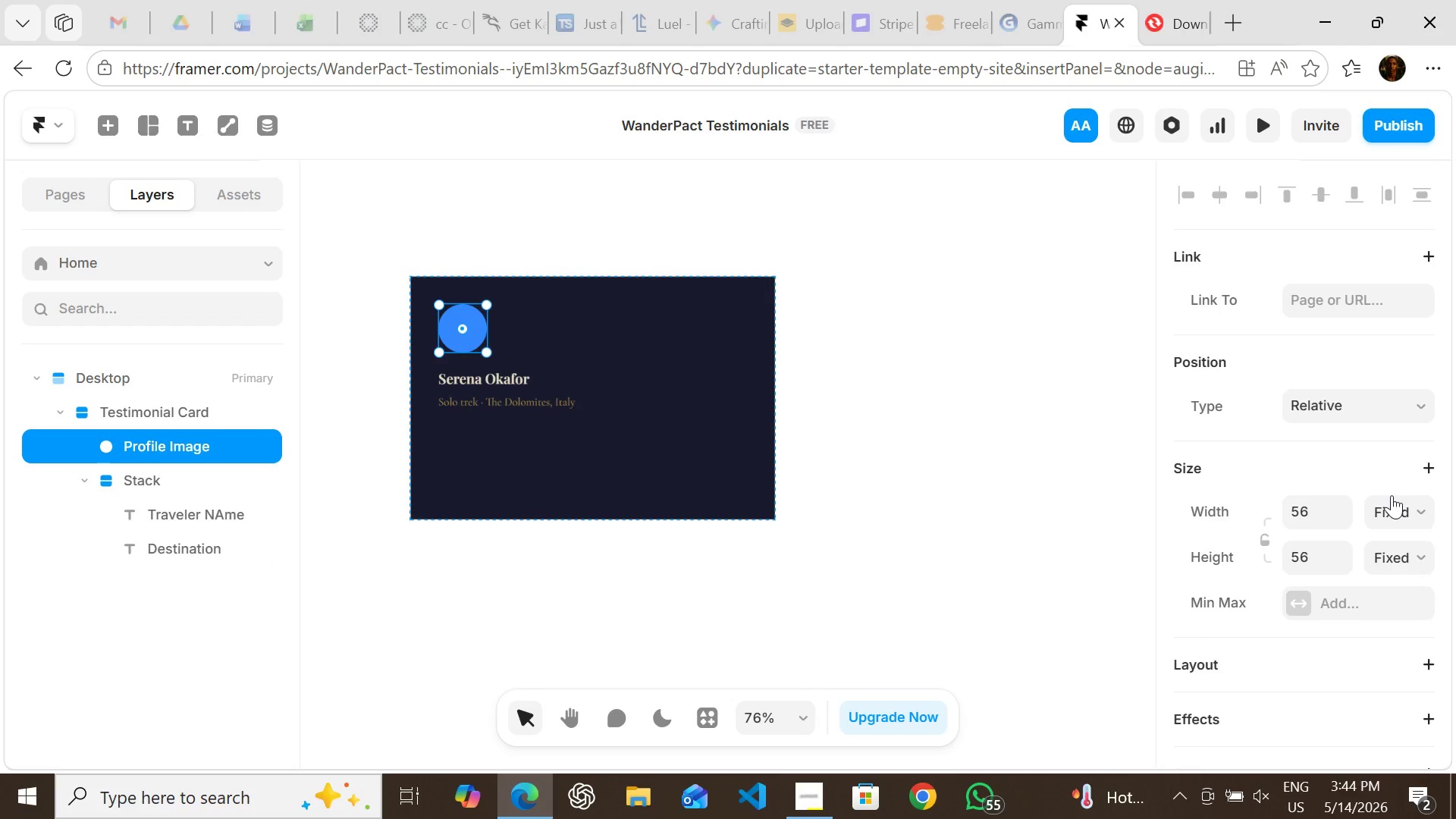 
left_click([1392, 495])
 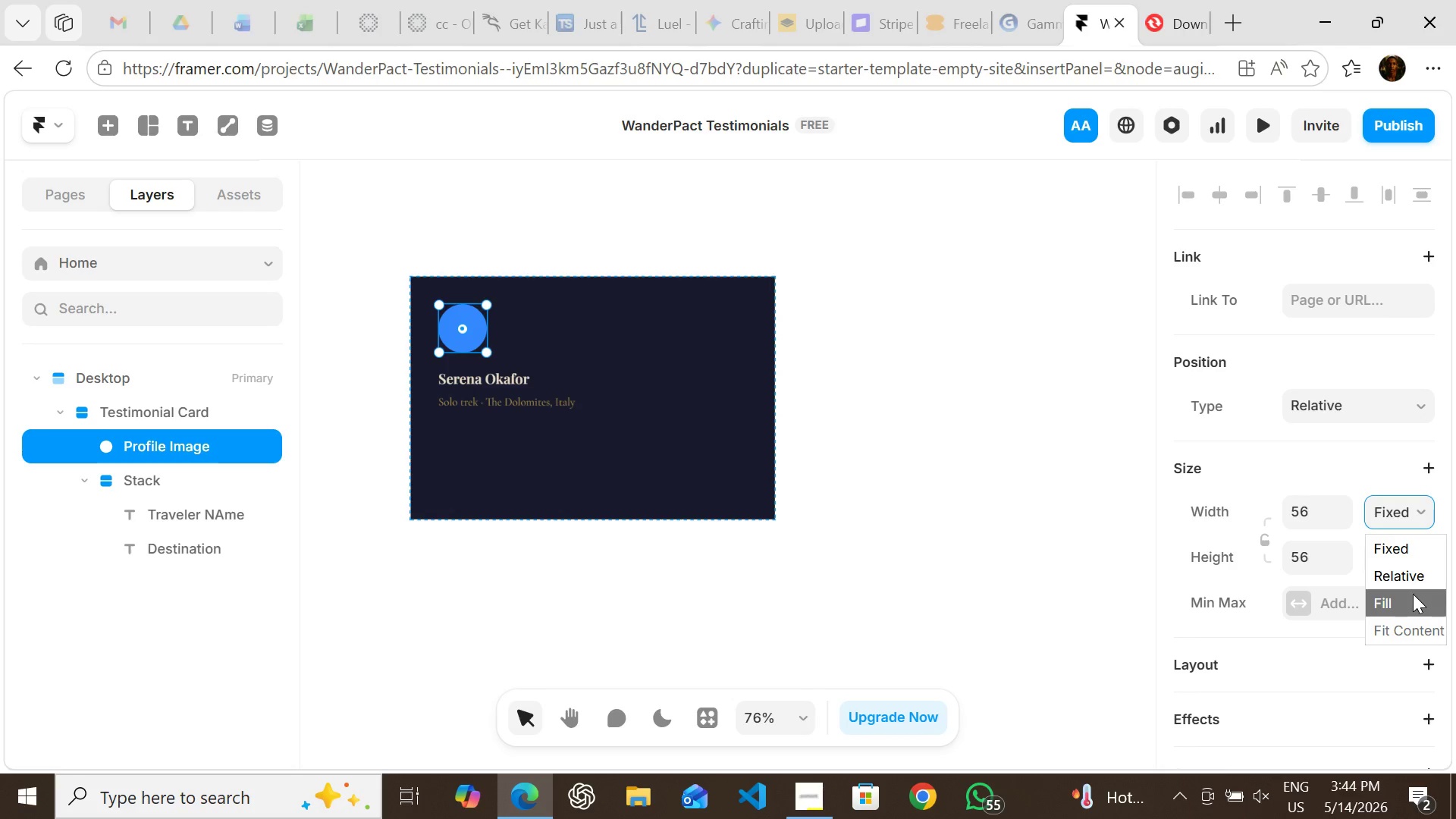 
left_click([1413, 594])
 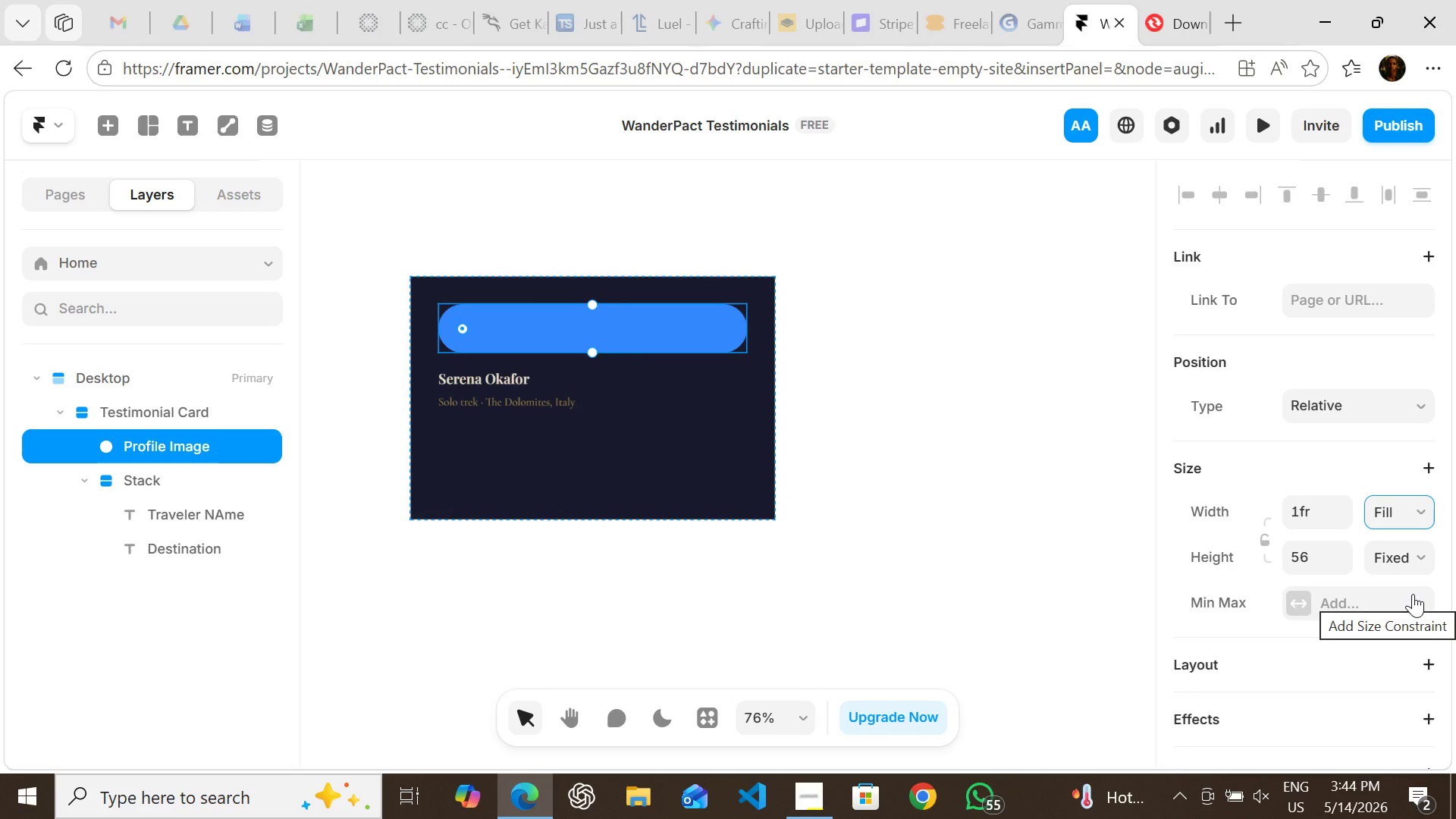 
key(Control+Z)
 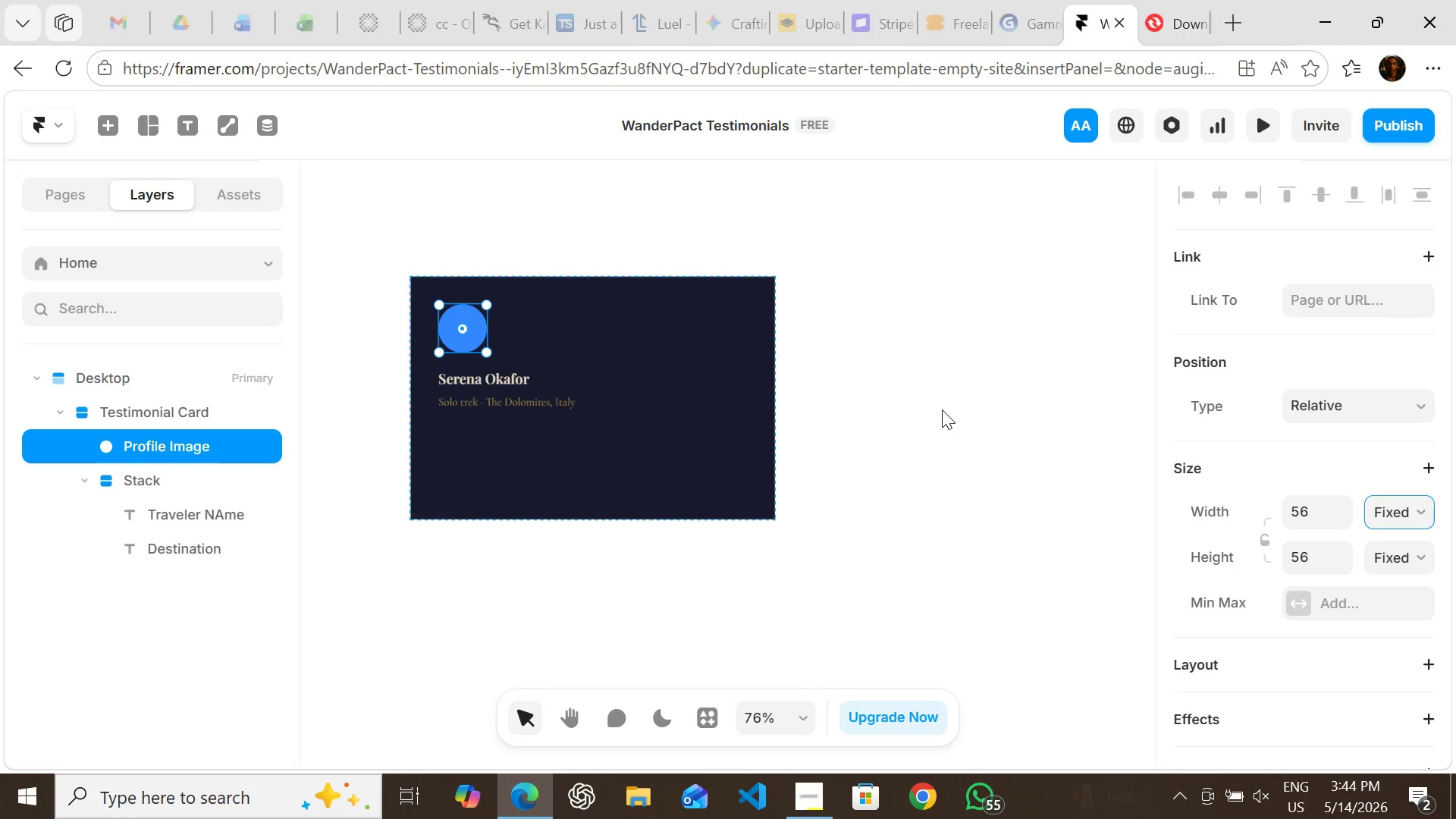 
left_click([942, 410])
 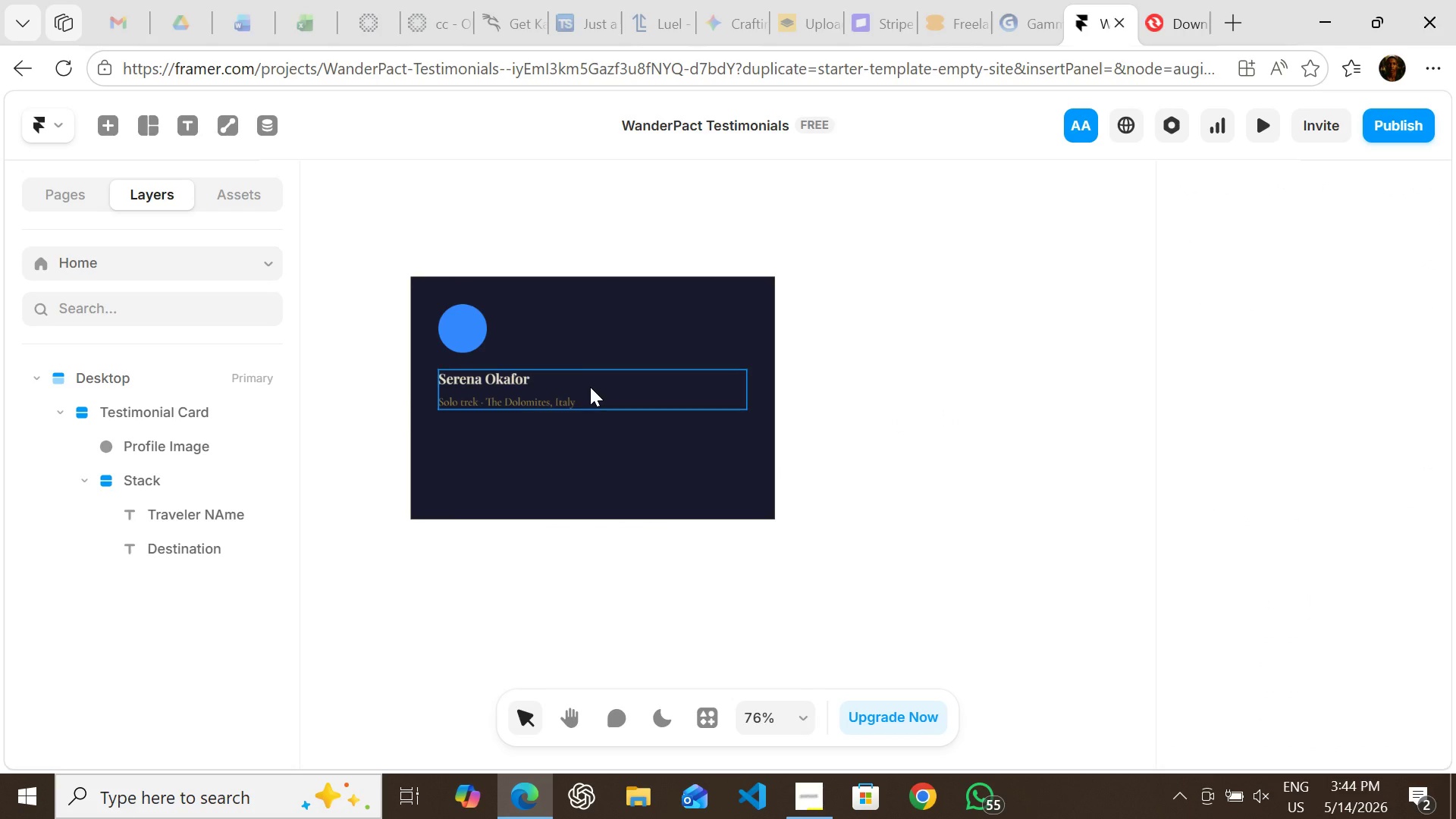 
left_click([590, 387])
 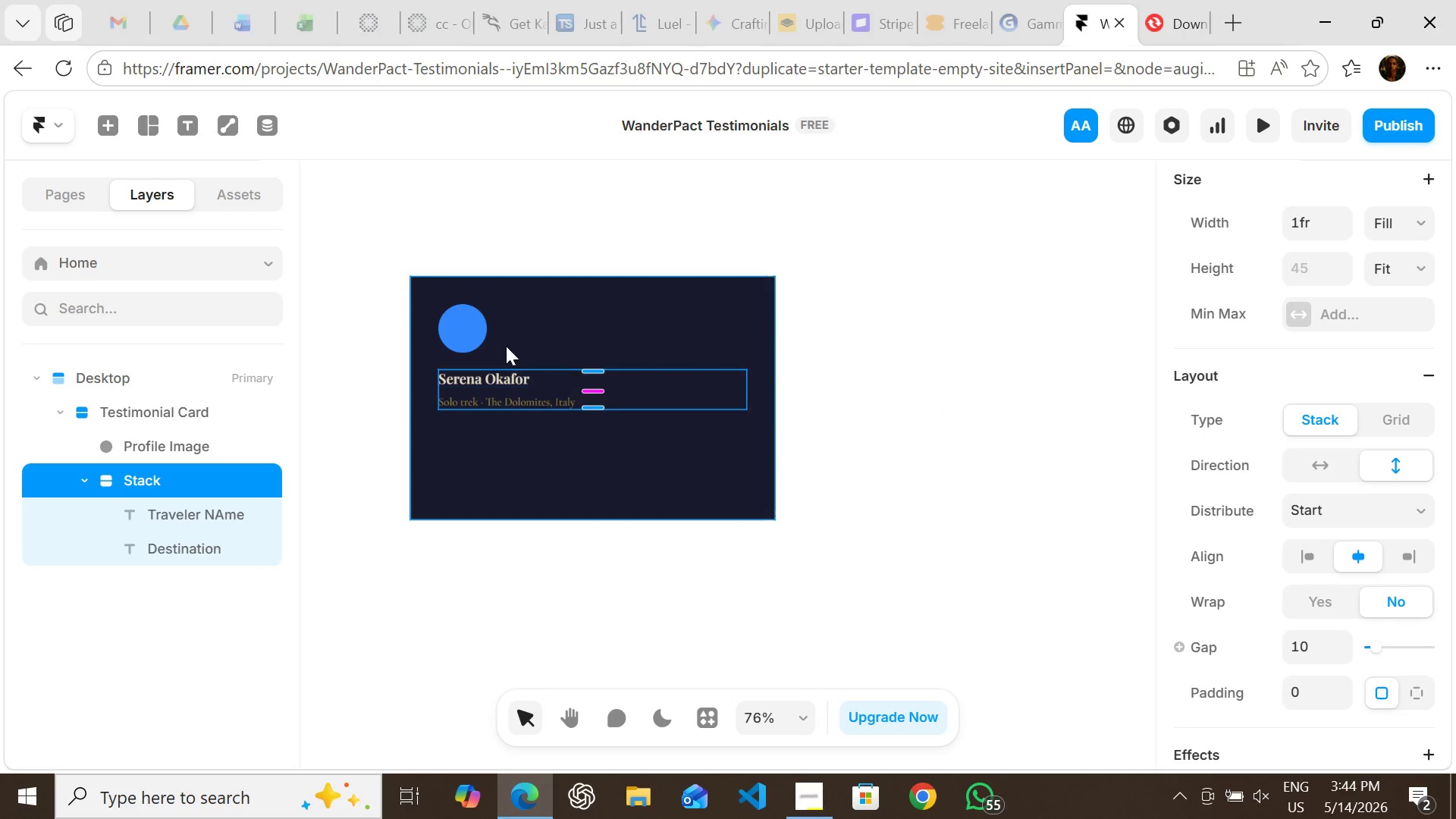 
hold_key(key=ShiftLeft, duration=0.84)
left_click([481, 330])
 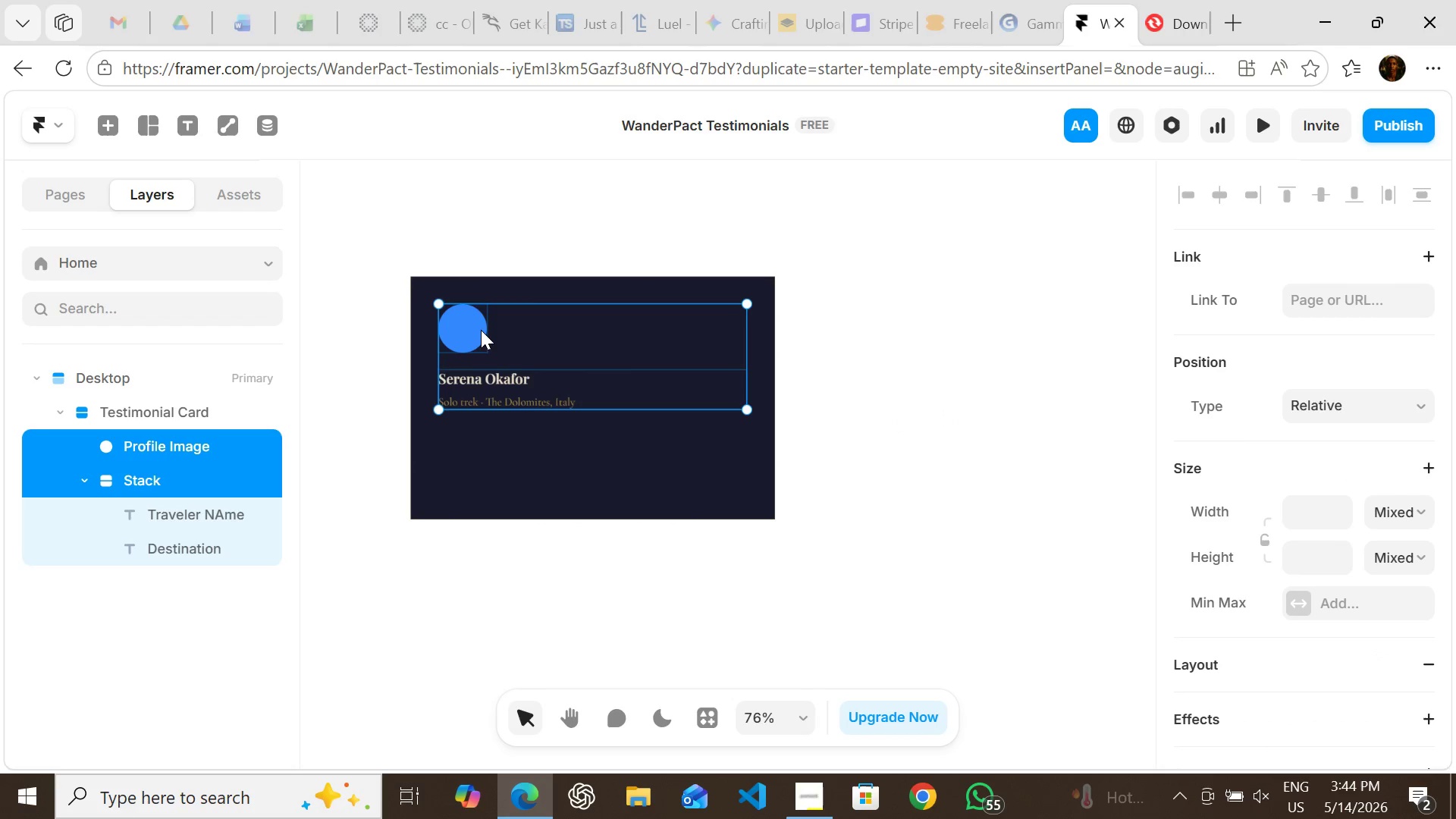 
key(Shift+A)
 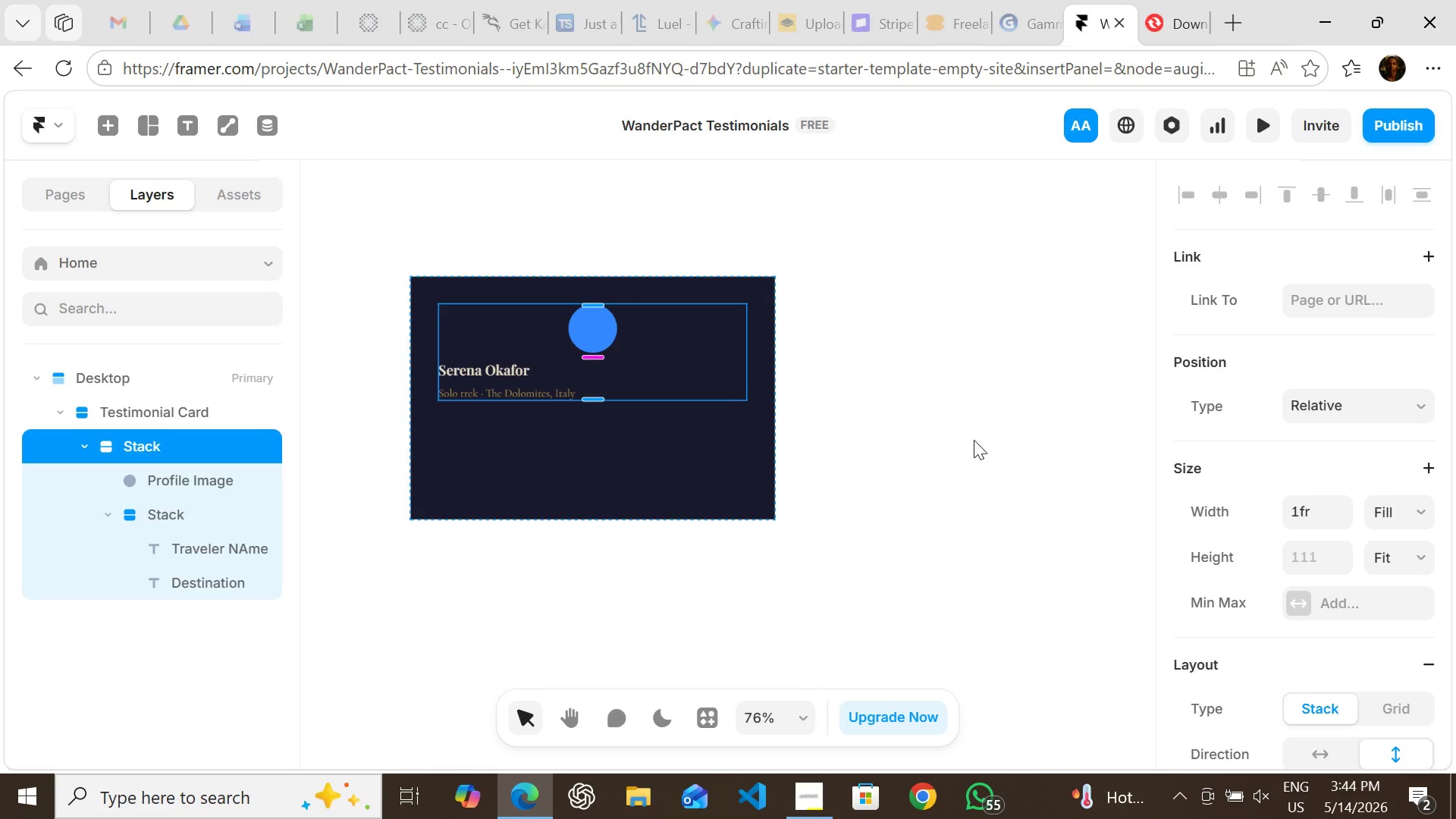 
mouse_move([1288, 541])
 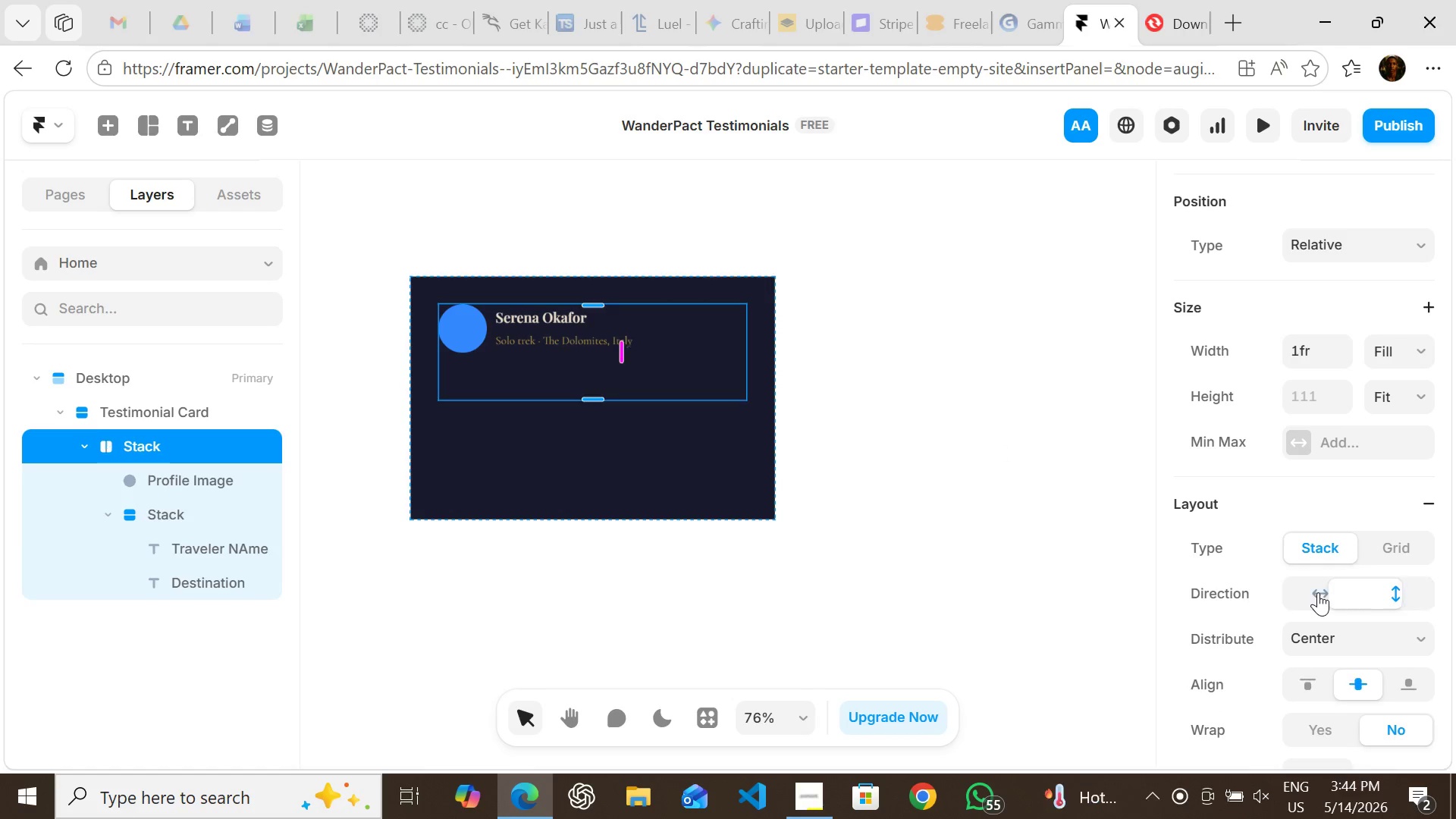 
left_click([1318, 592])
 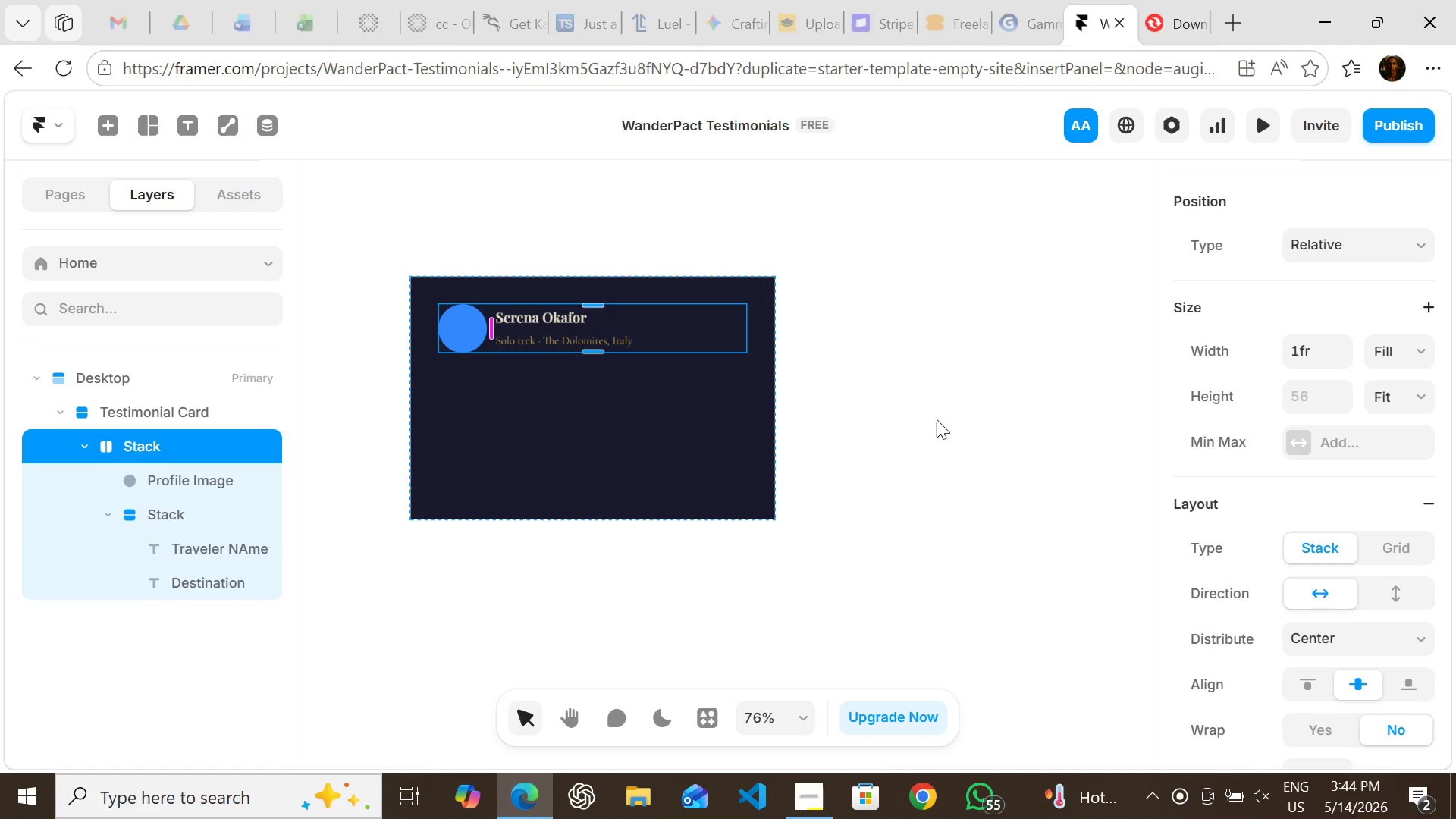 
left_click([937, 419])
 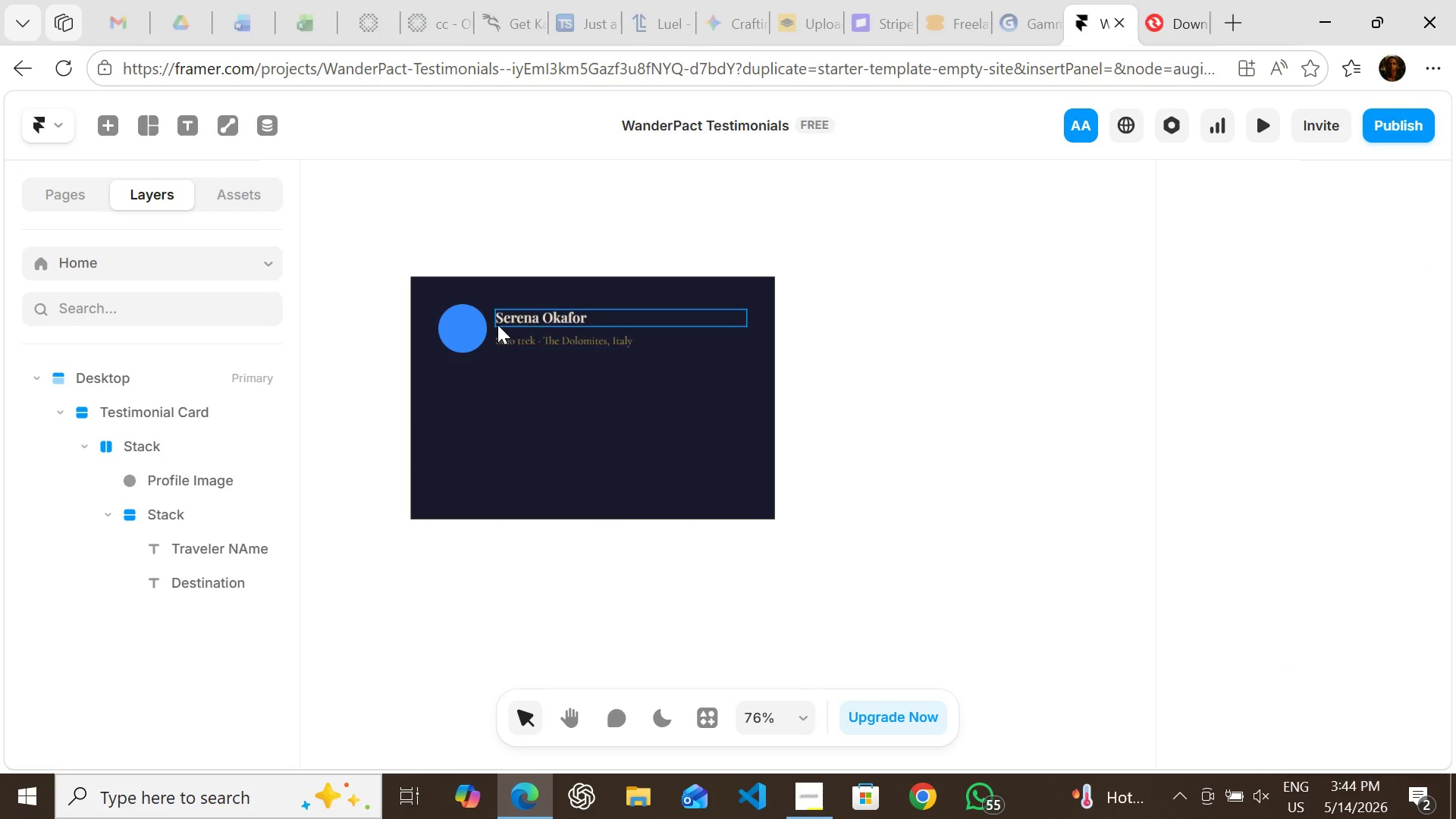 
left_click([491, 325])
 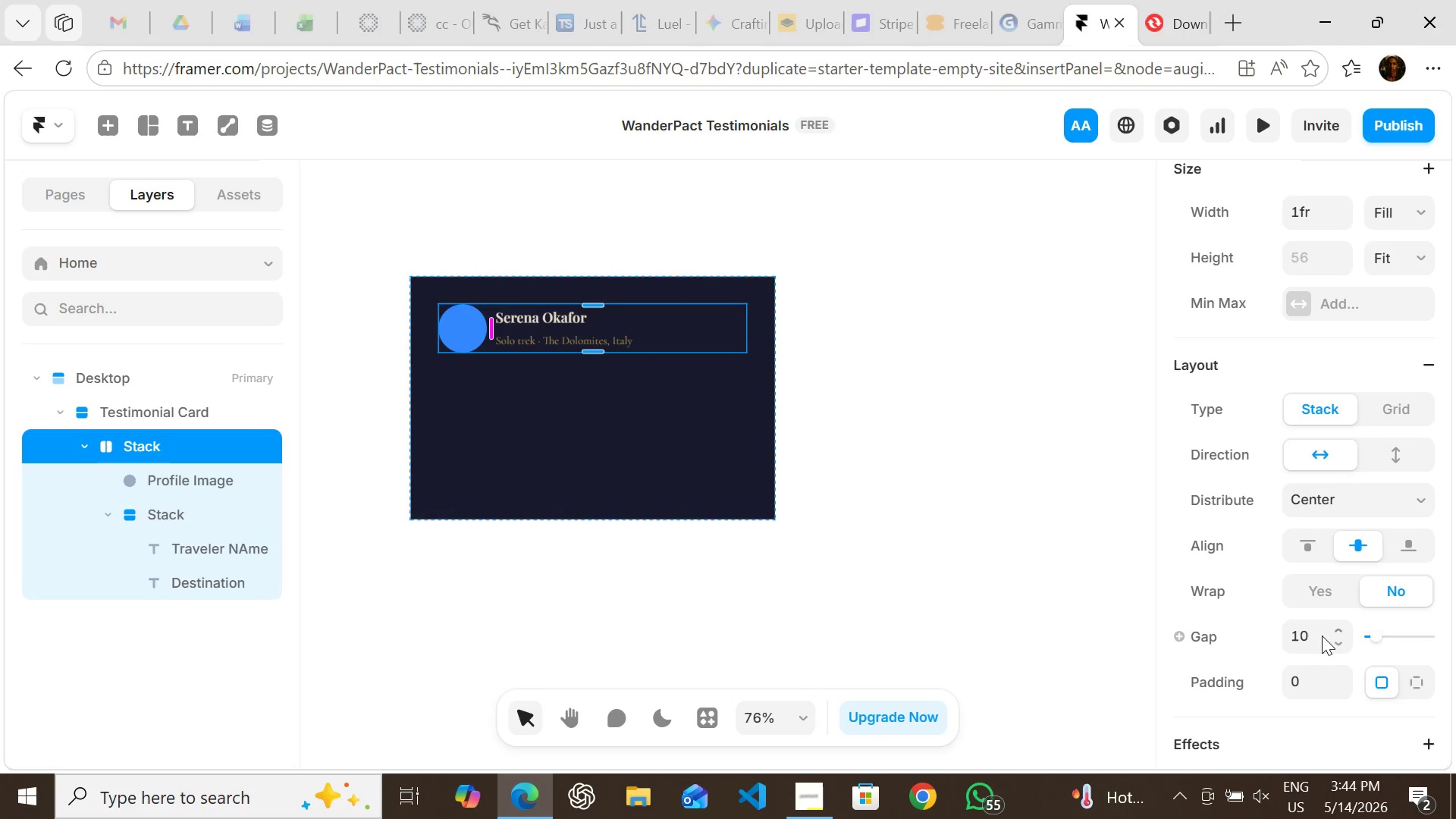 
left_click([1317, 639])
 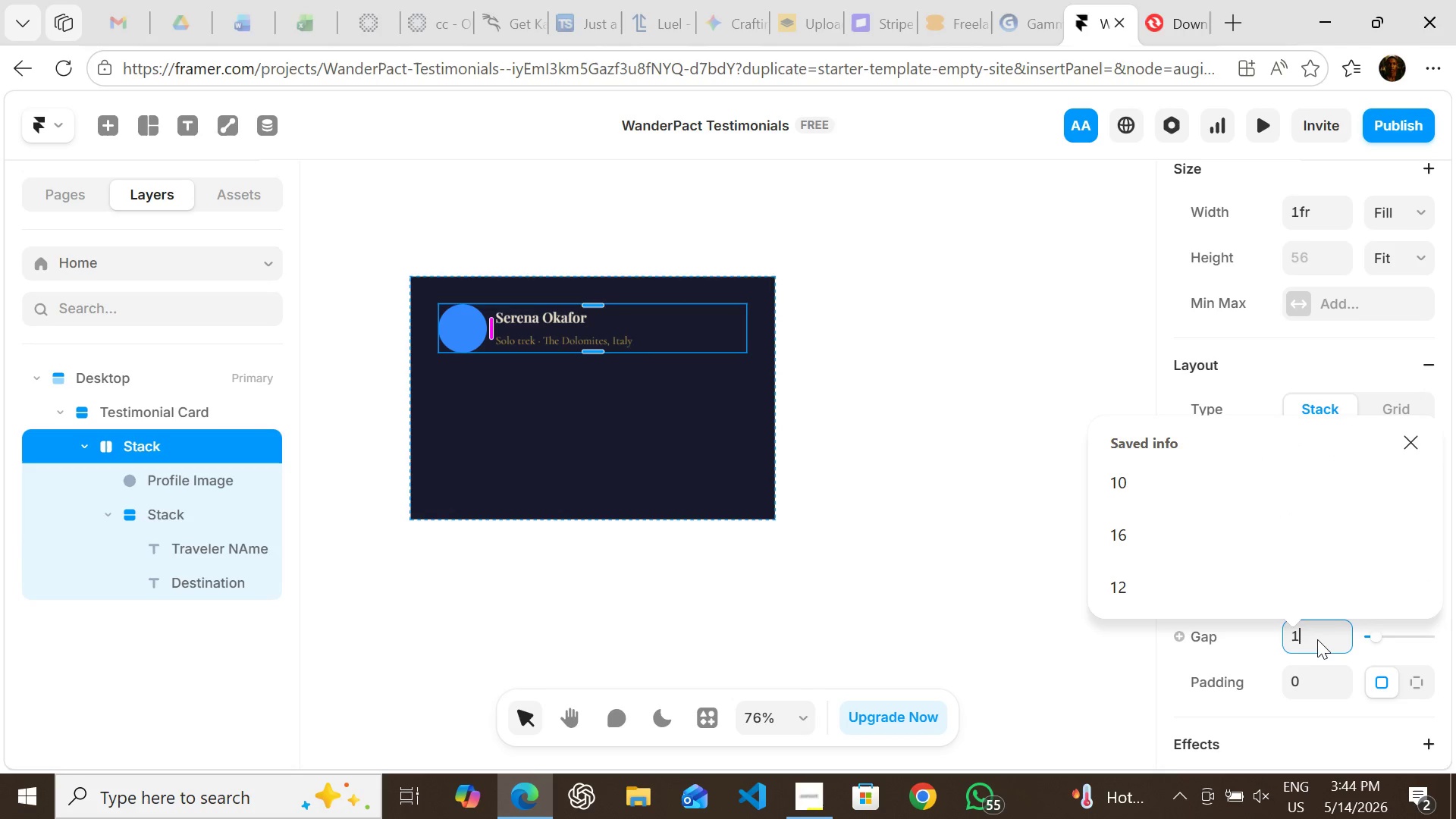 
type(12)
 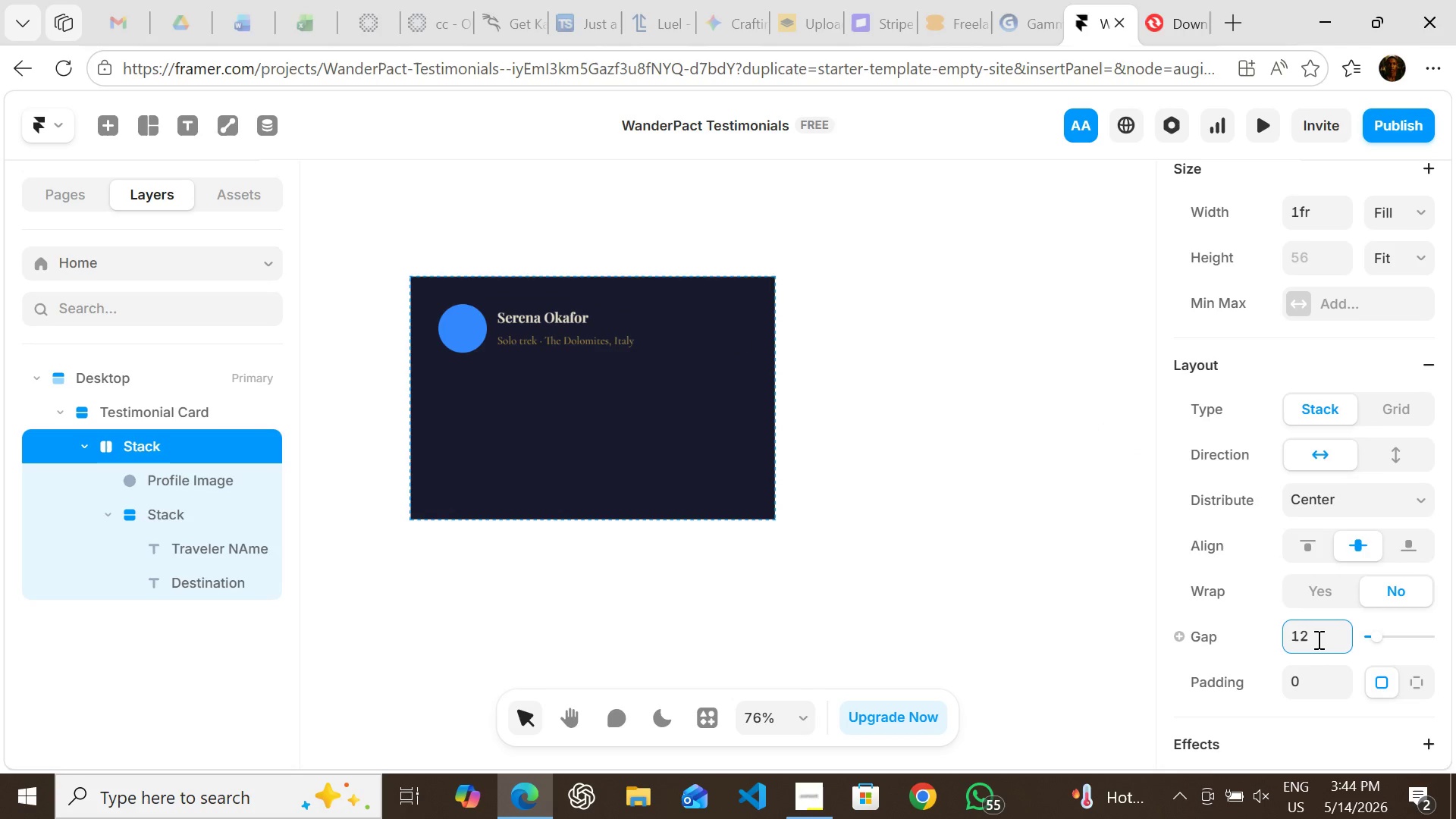 
key(Enter)
 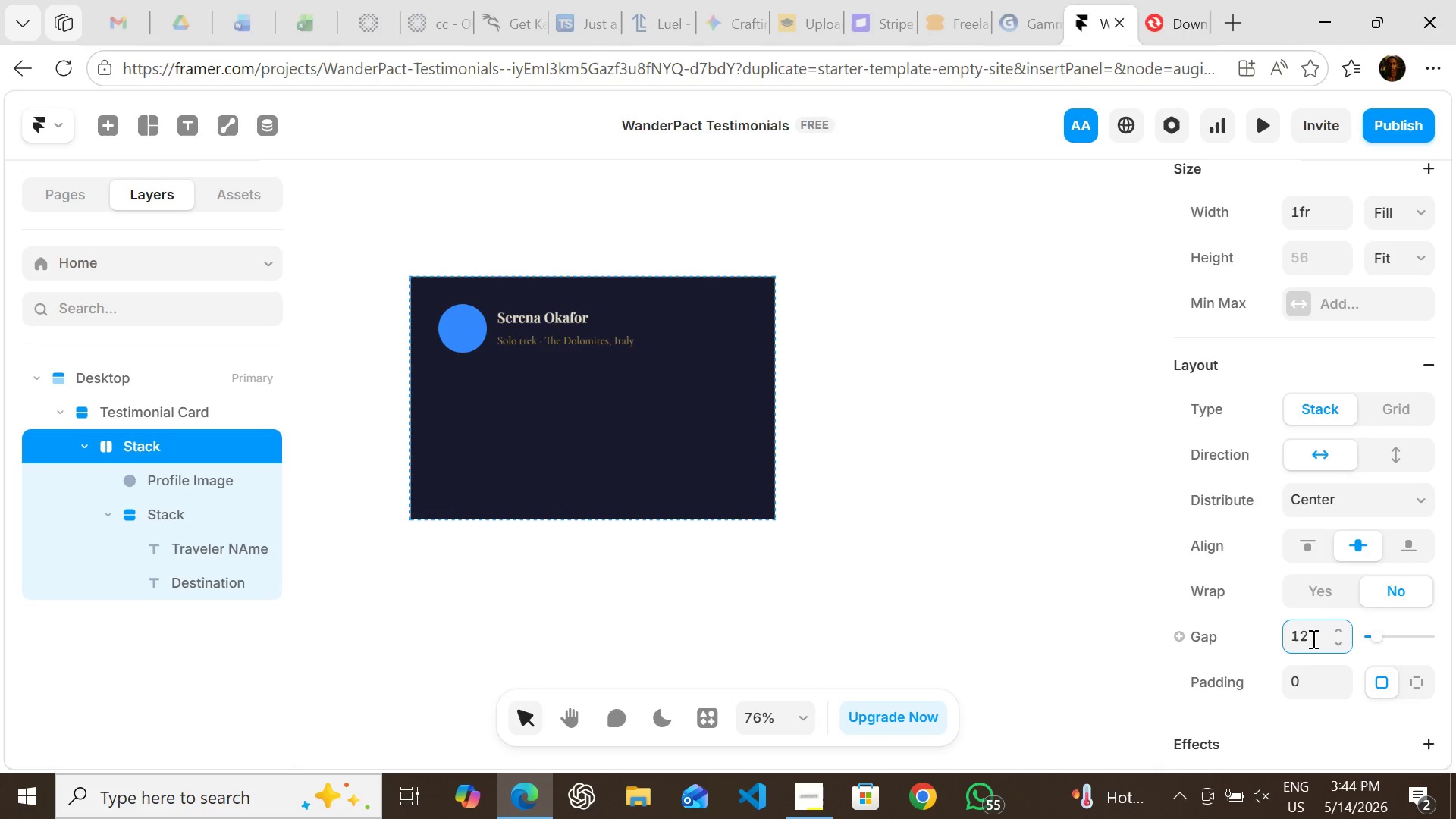 
double_click([1312, 639])
 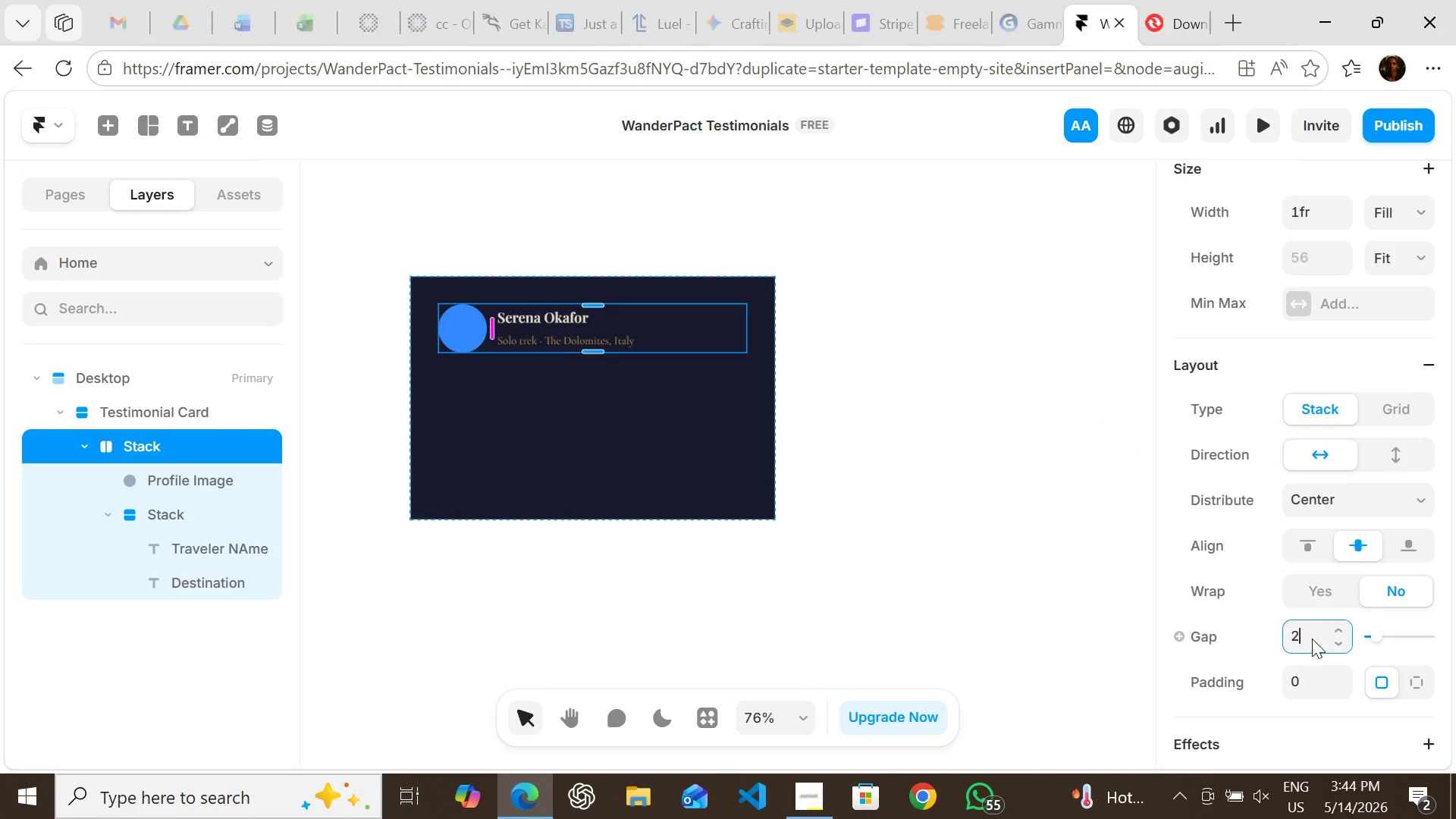 
type(24)
 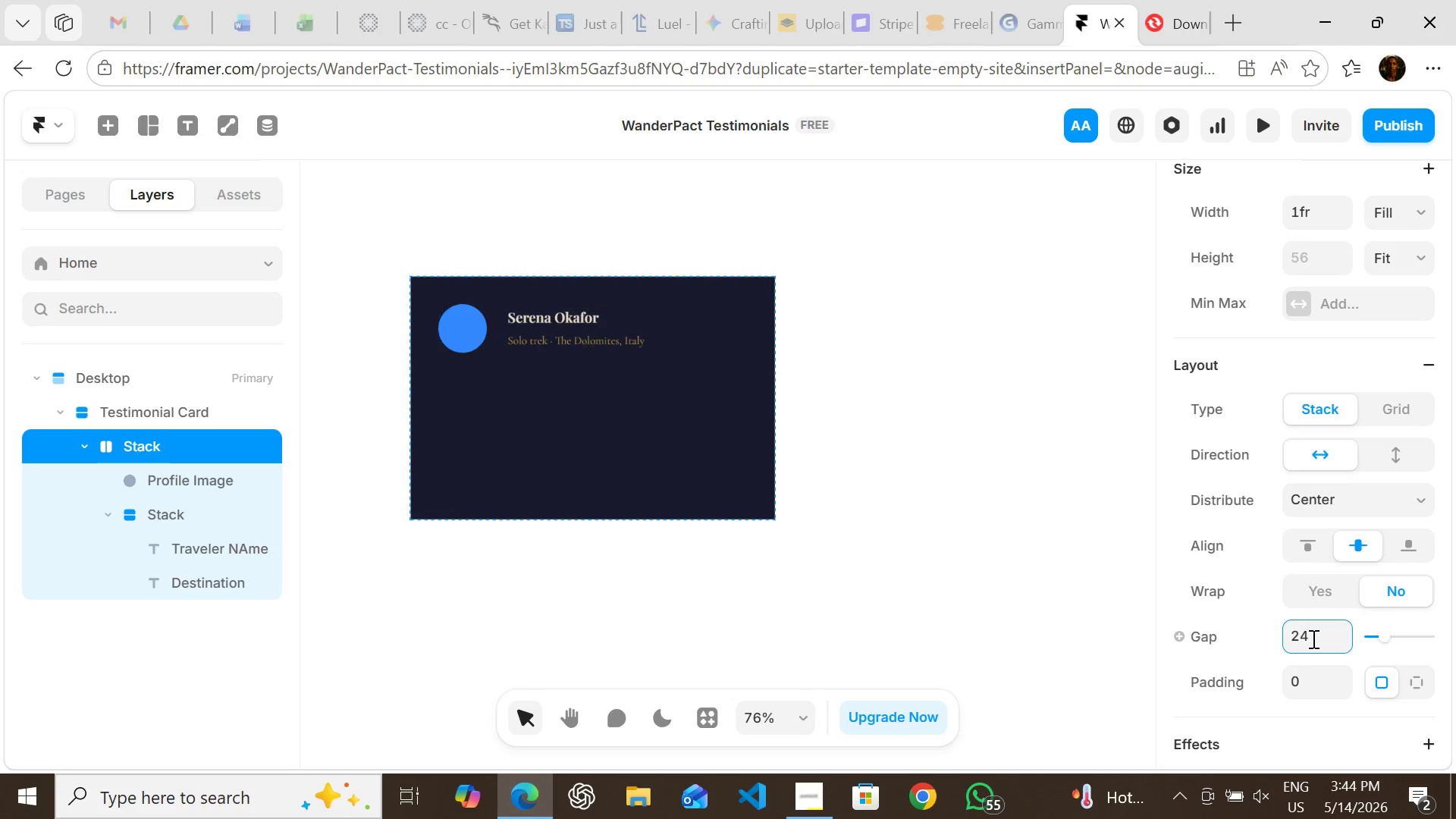 
key(Enter)
 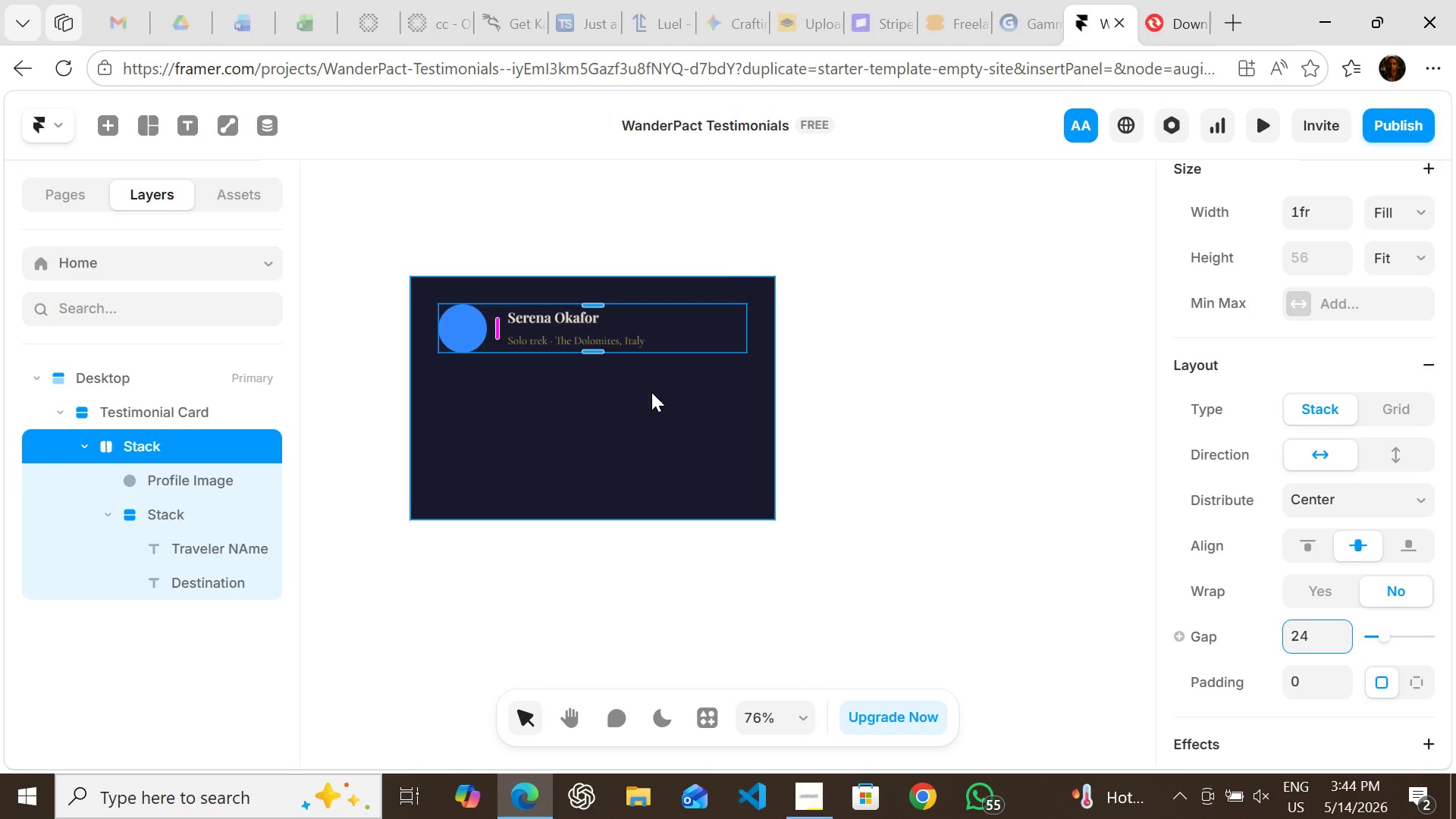 
left_click([836, 413])
 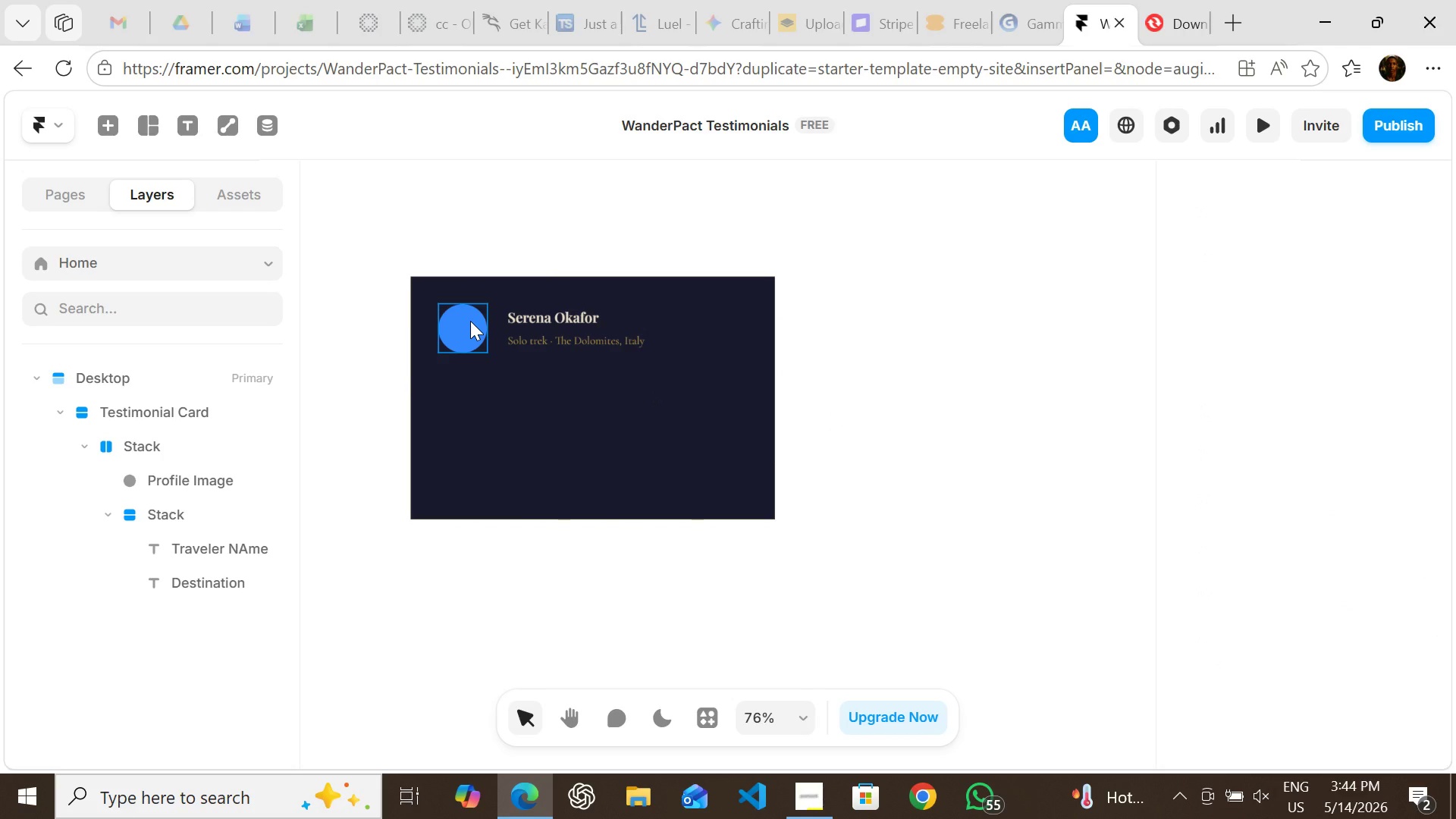 
left_click([470, 321])
 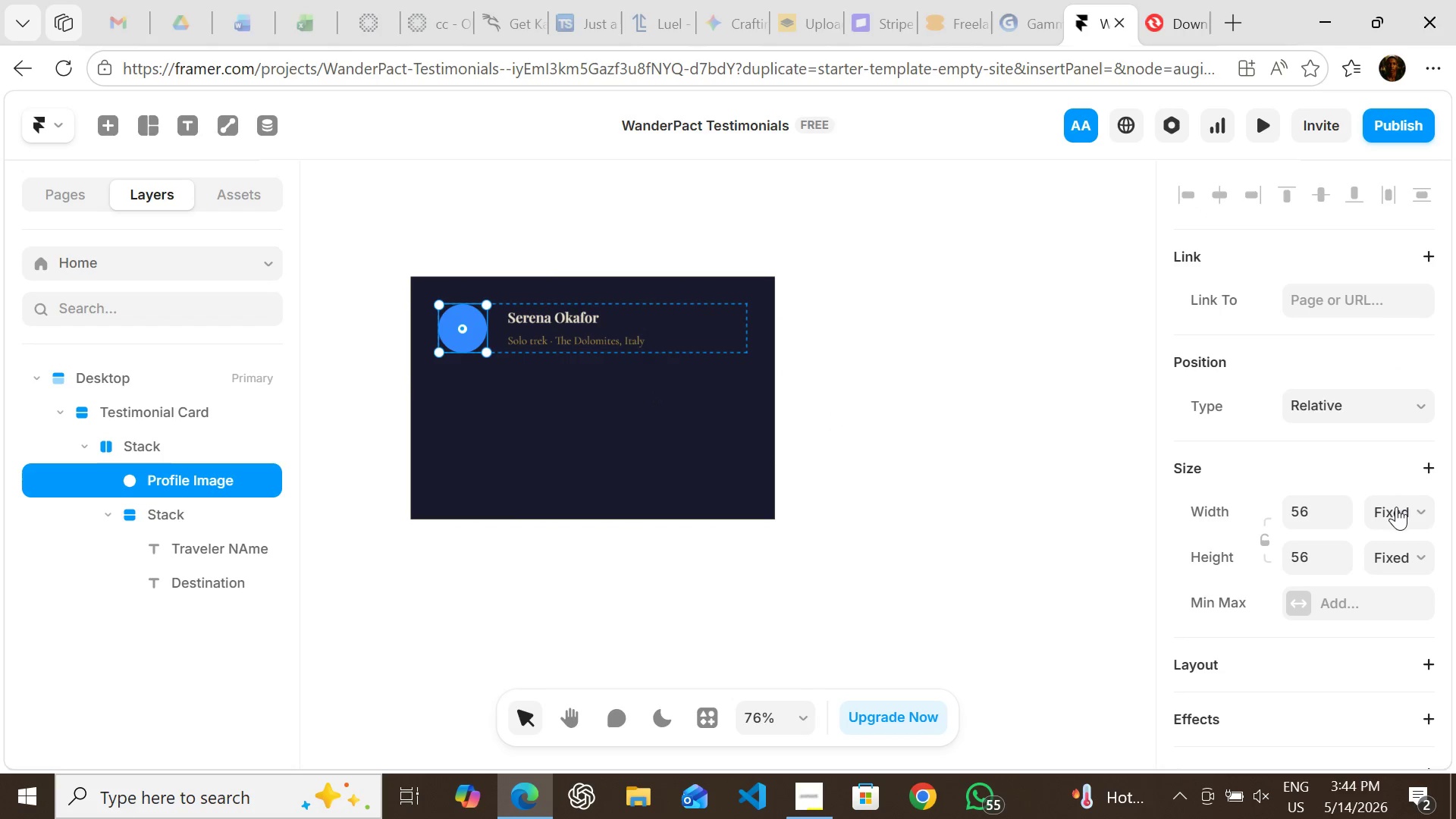 
left_click([1396, 507])
 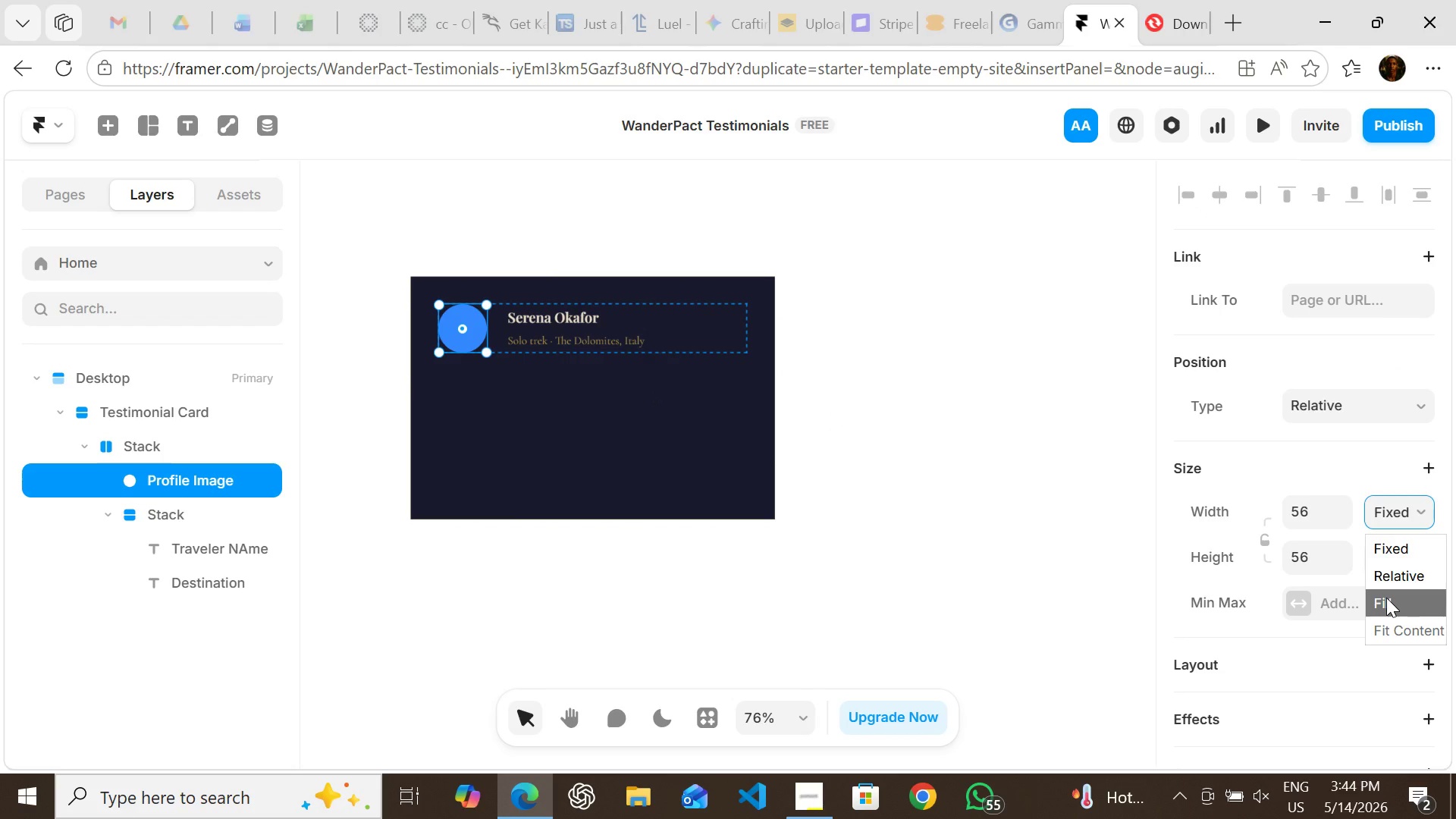 
left_click([1386, 598])
 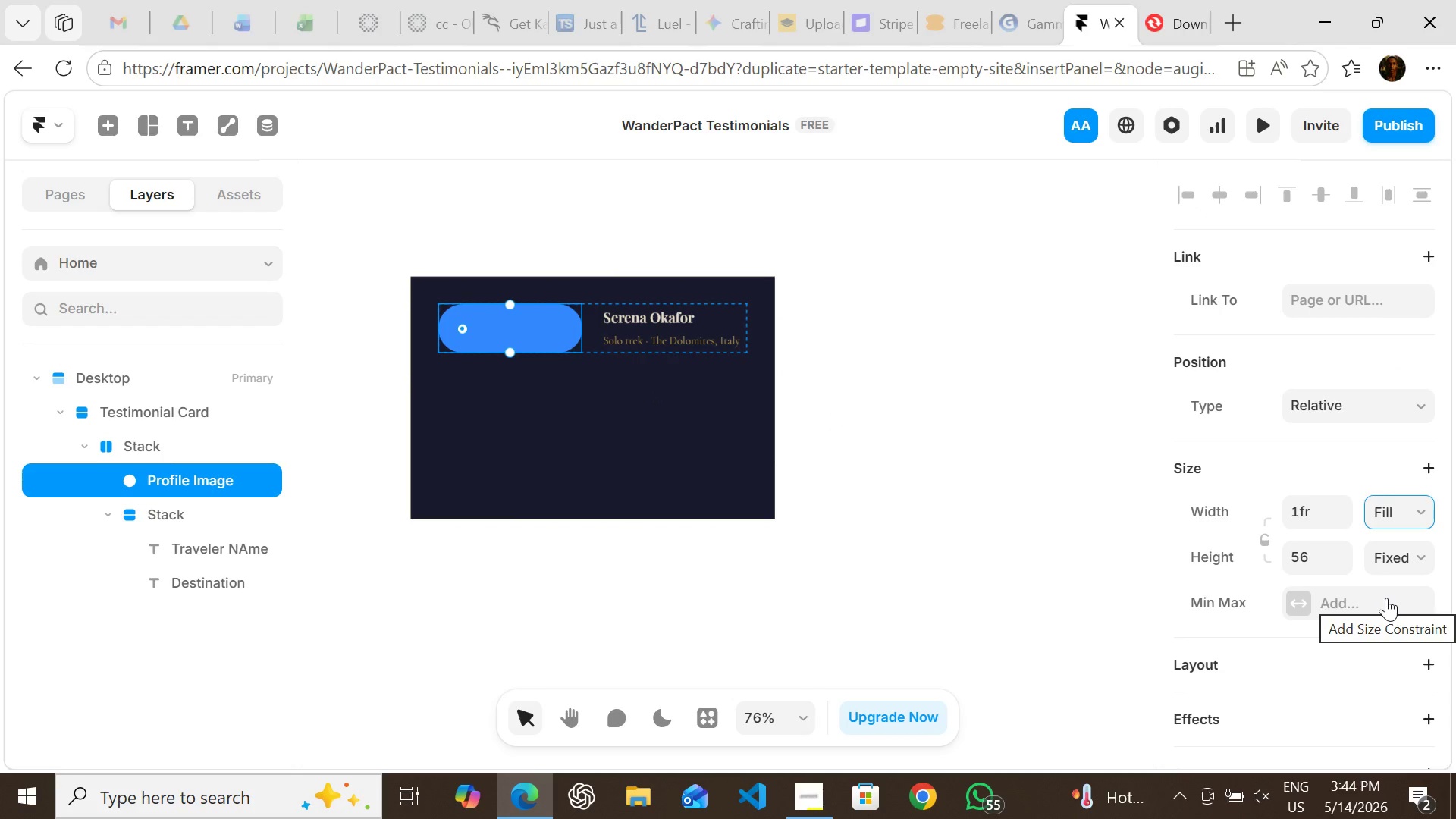 
key(Control+ControlLeft)
 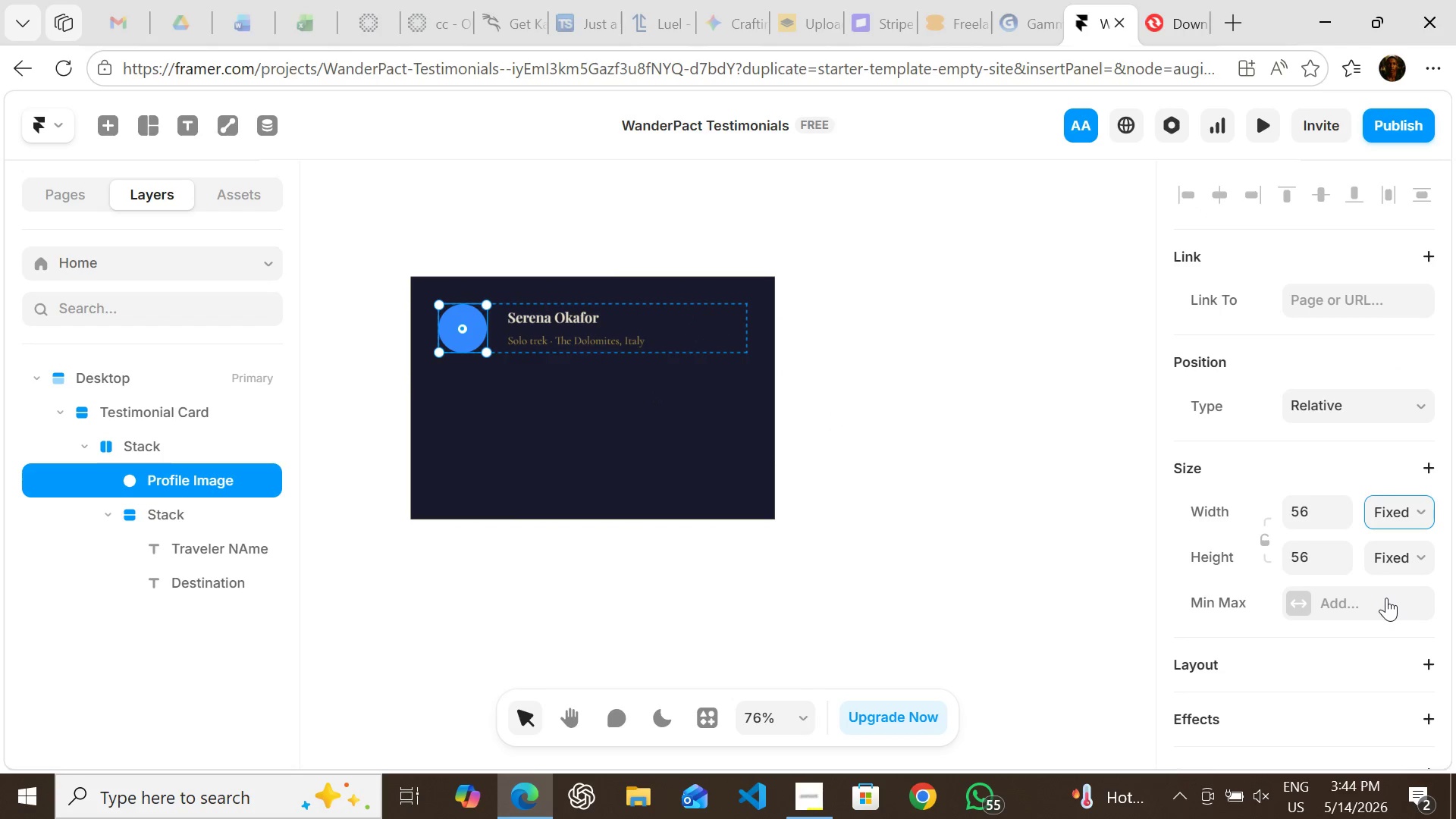 
key(Control+Z)
 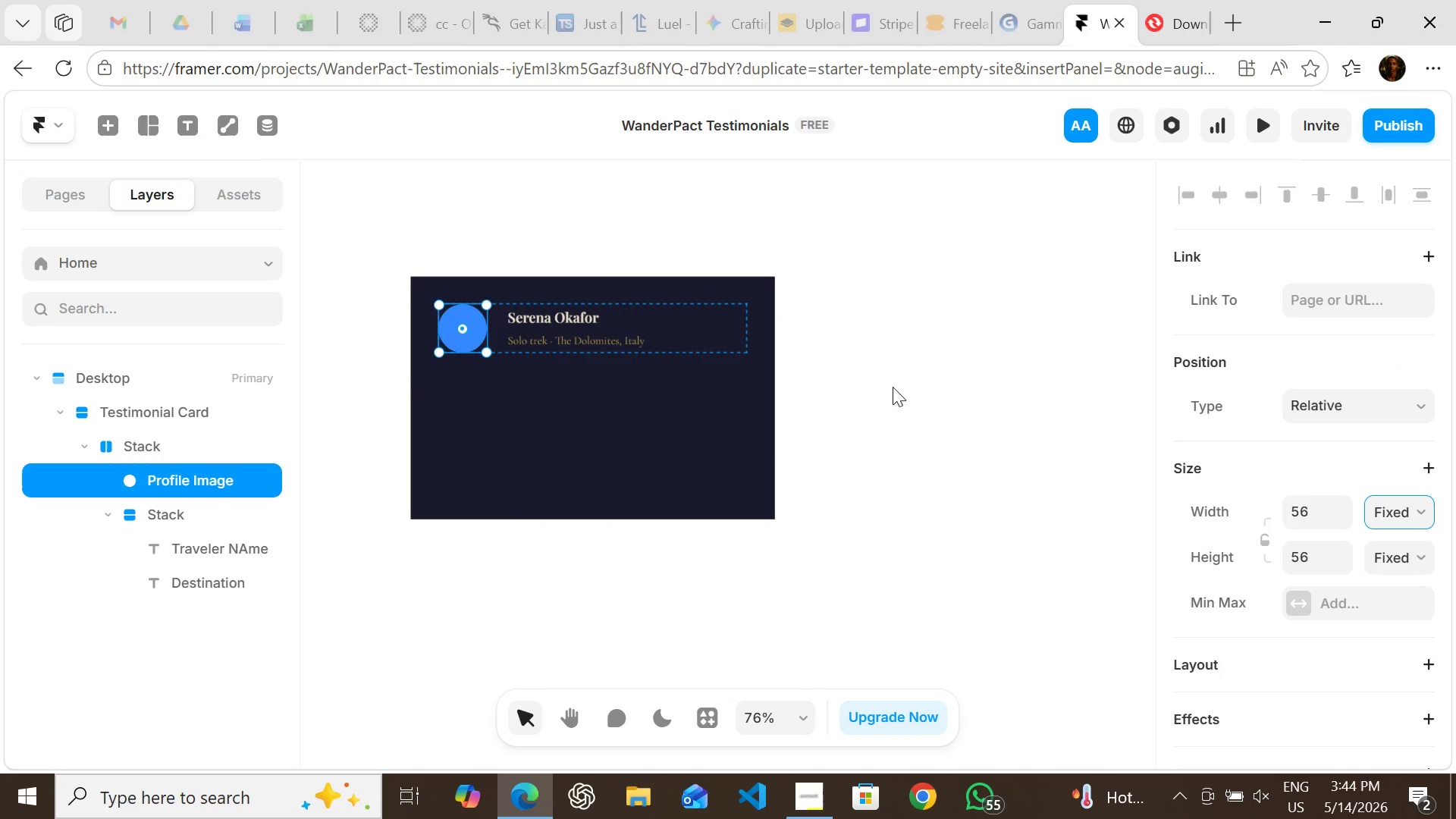 
left_click([892, 387])
 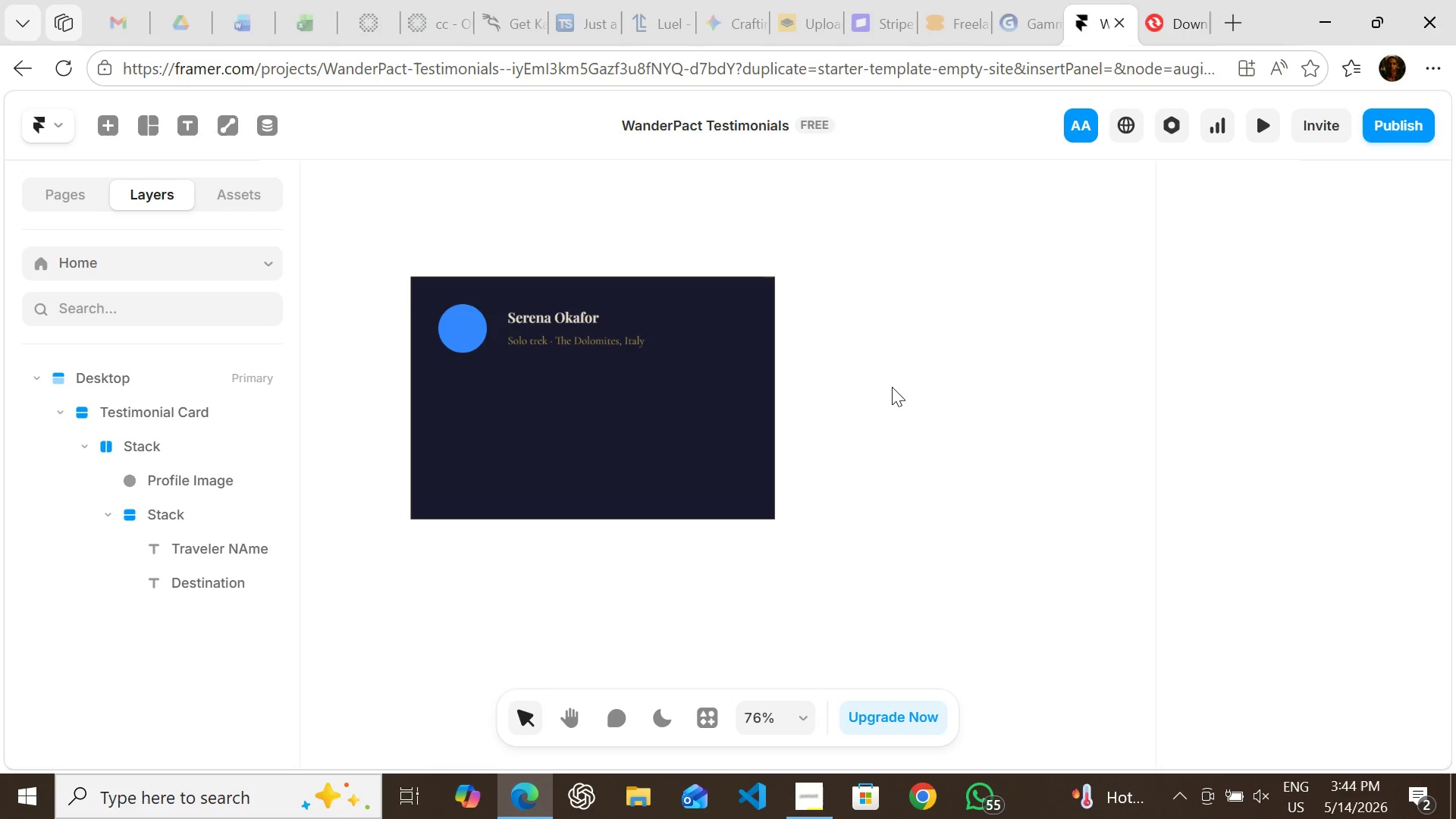 
wait(11.44)
 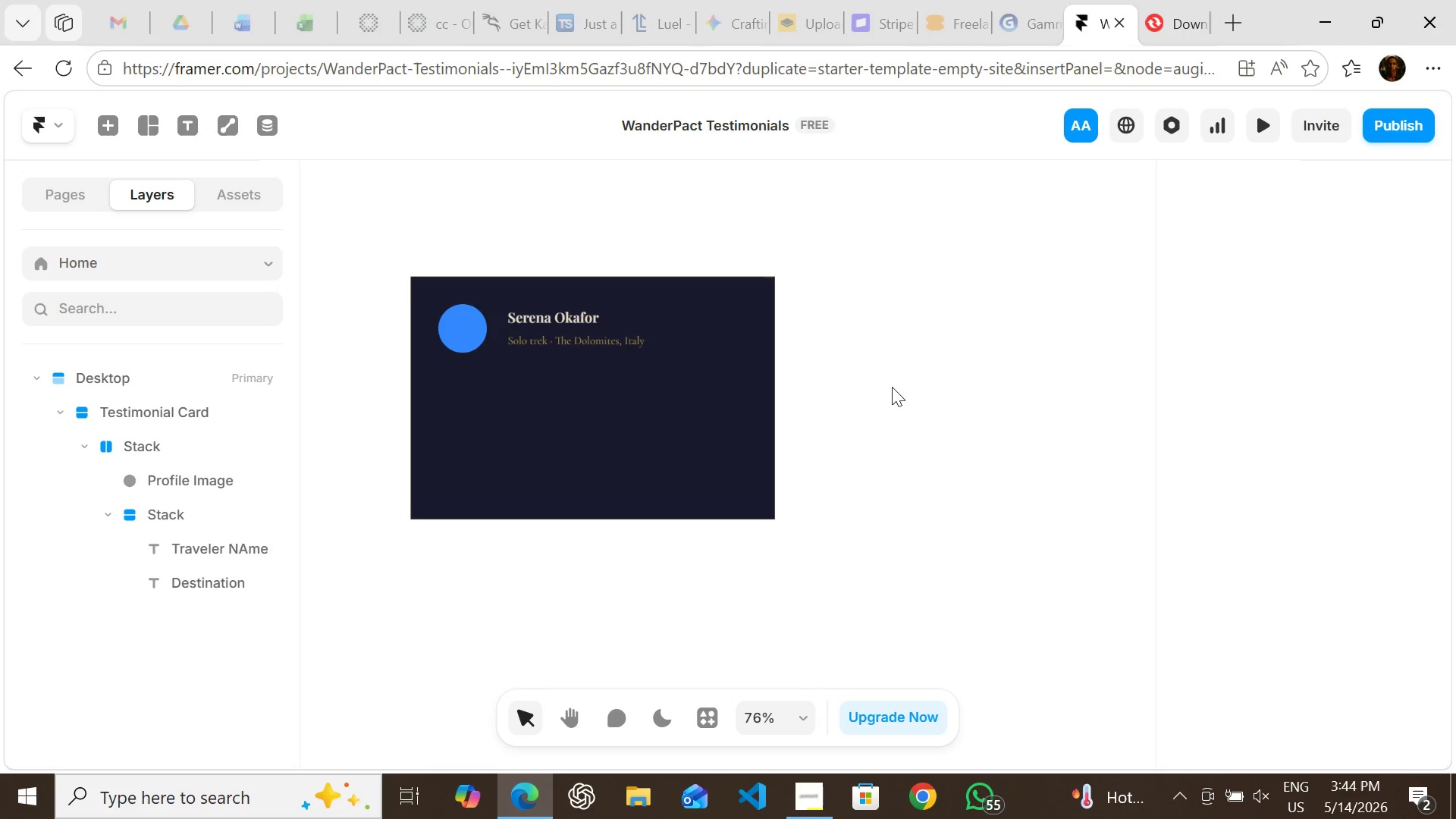 
key(T)
 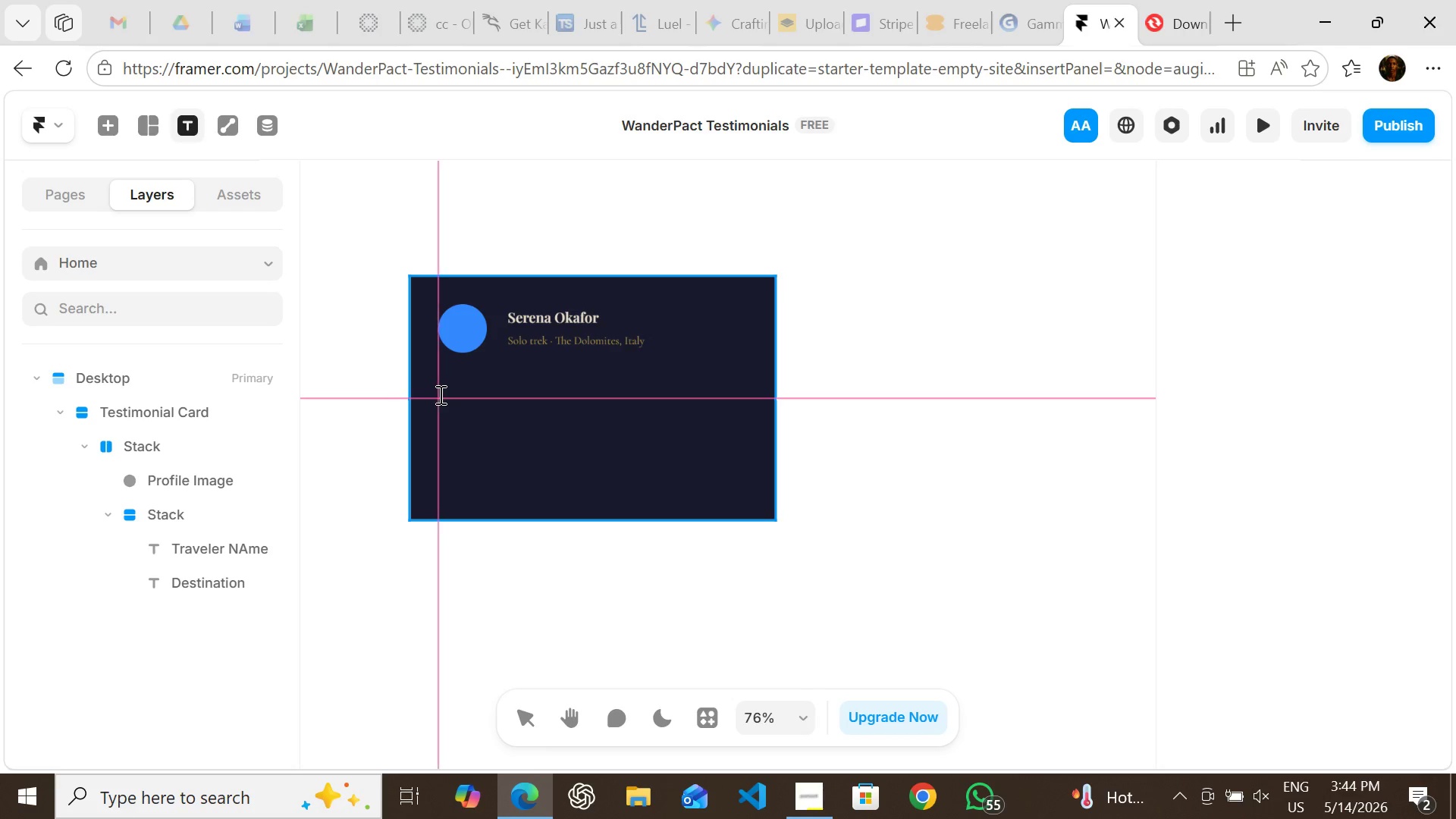 
left_click([439, 394])
 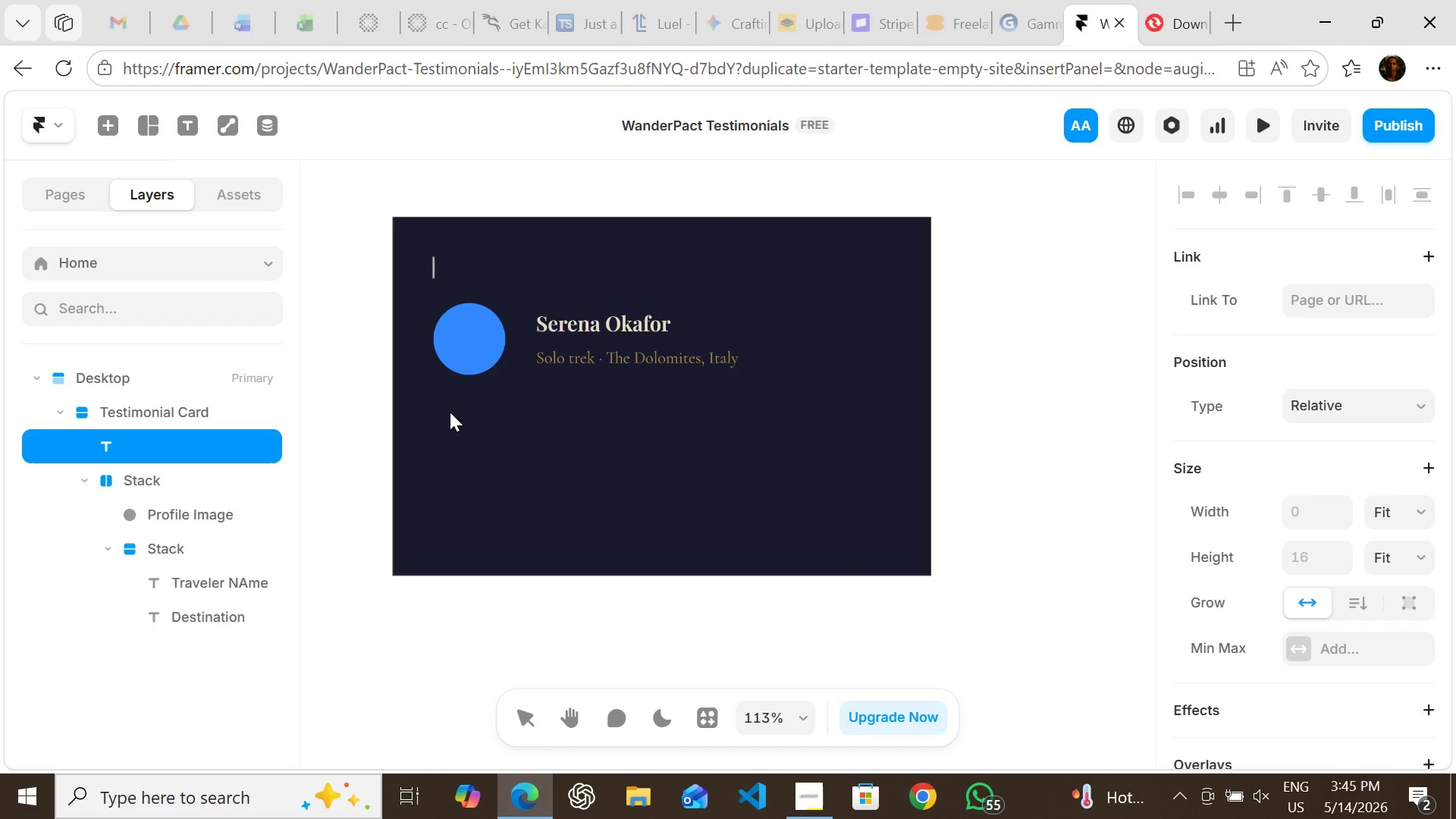 
wait(6.91)
 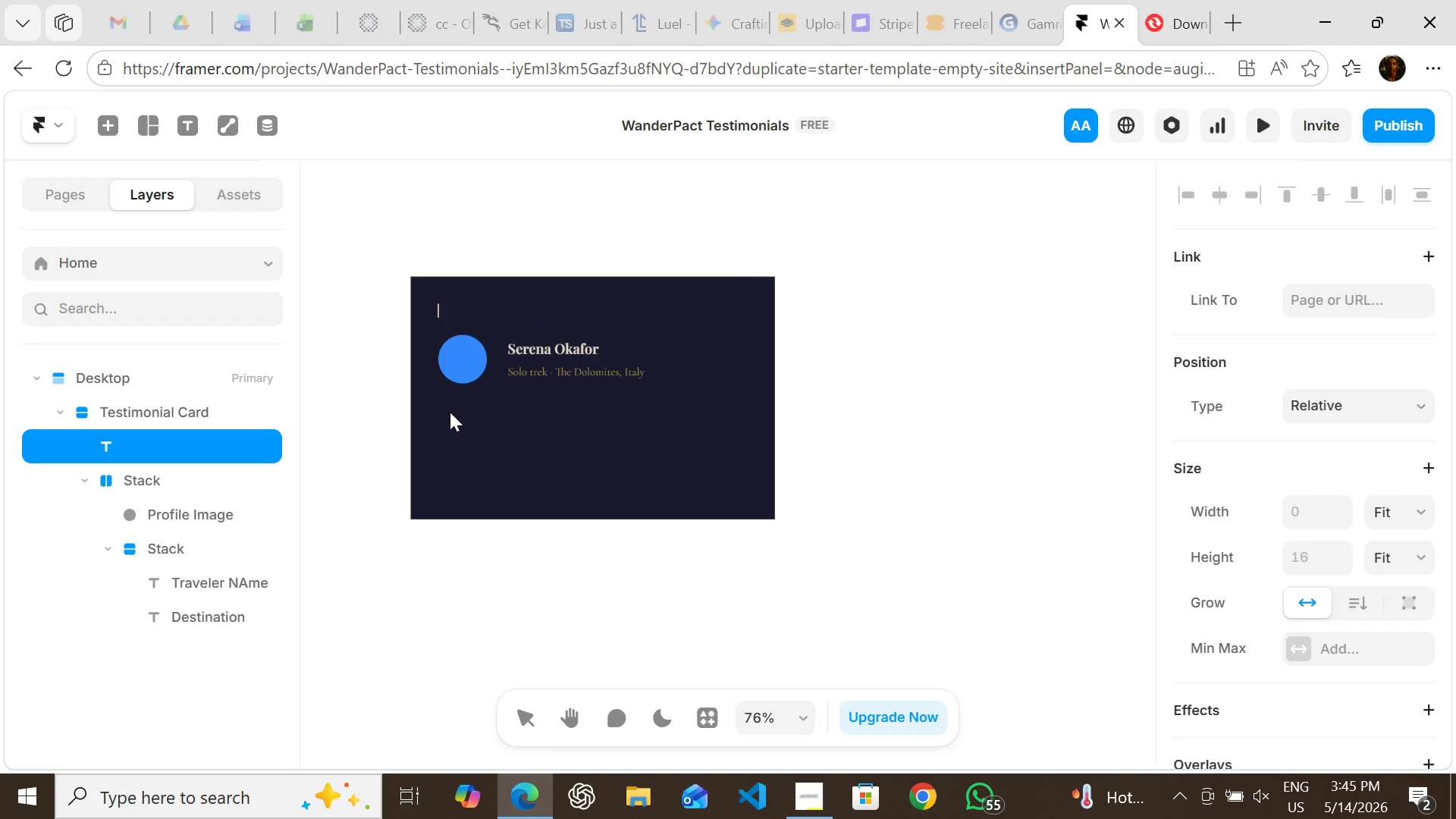 
type(Wander )
key(Backspace)
type(Pact )
 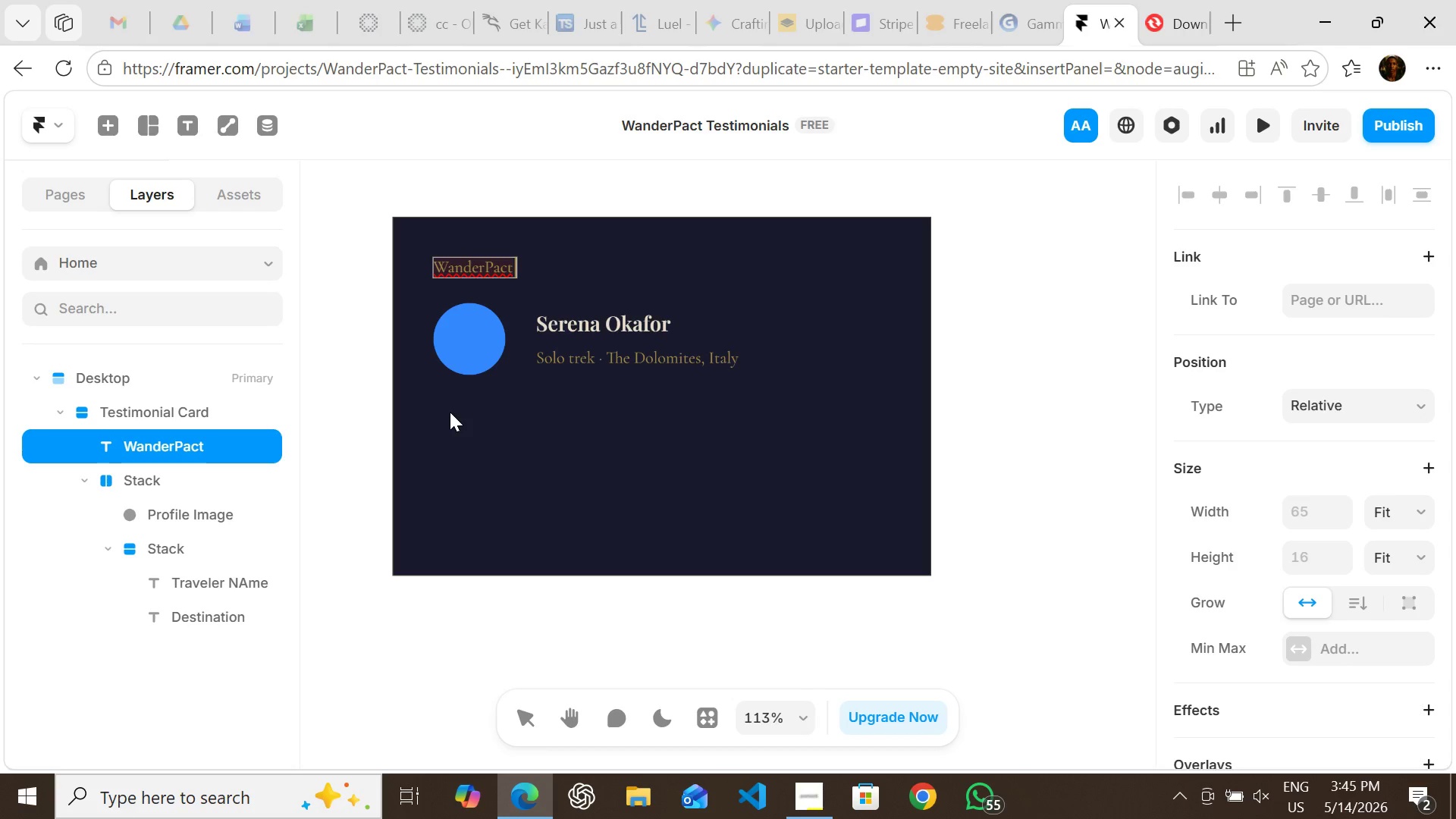 
wait(5.86)
 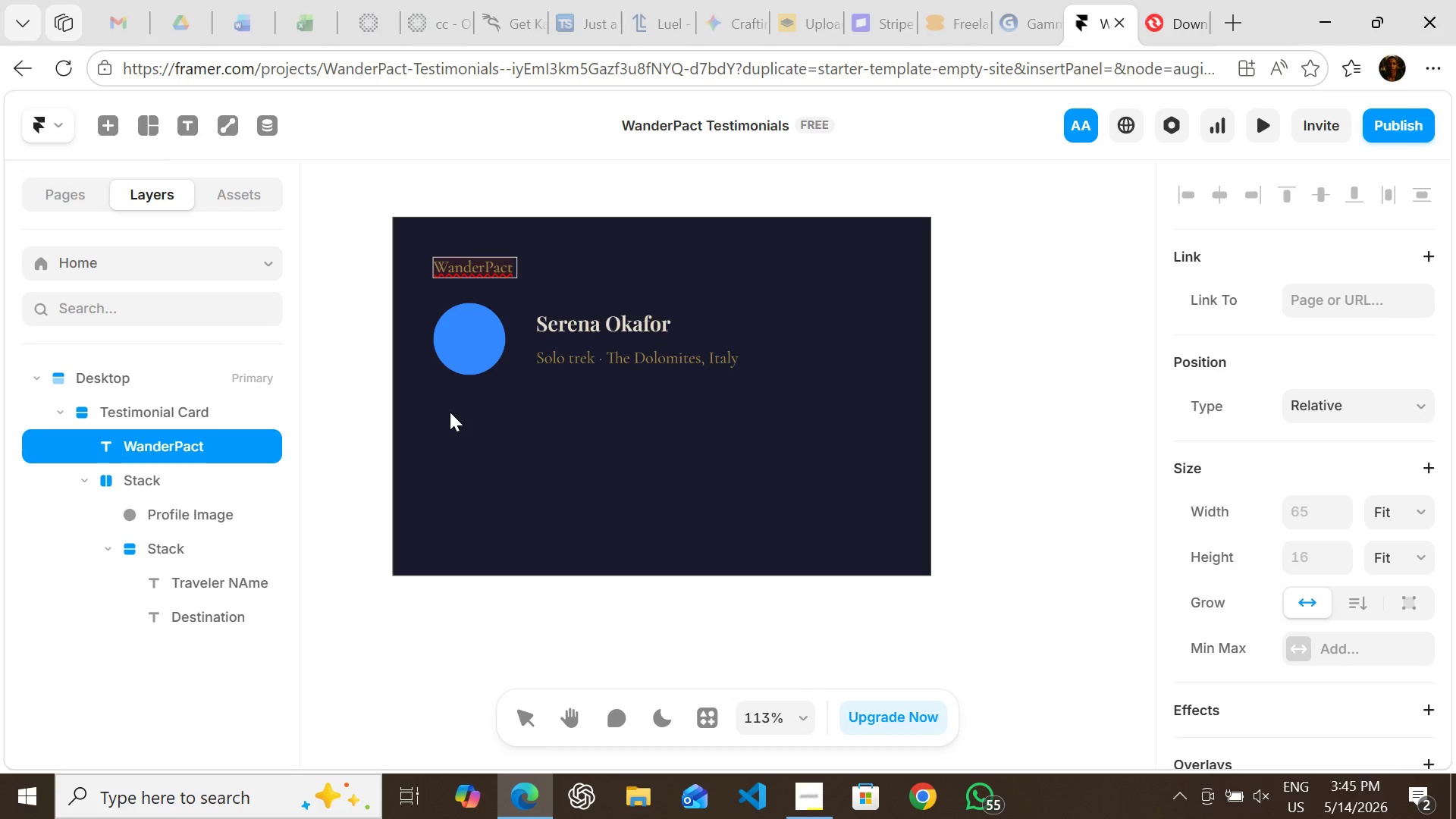 
type(had every )
 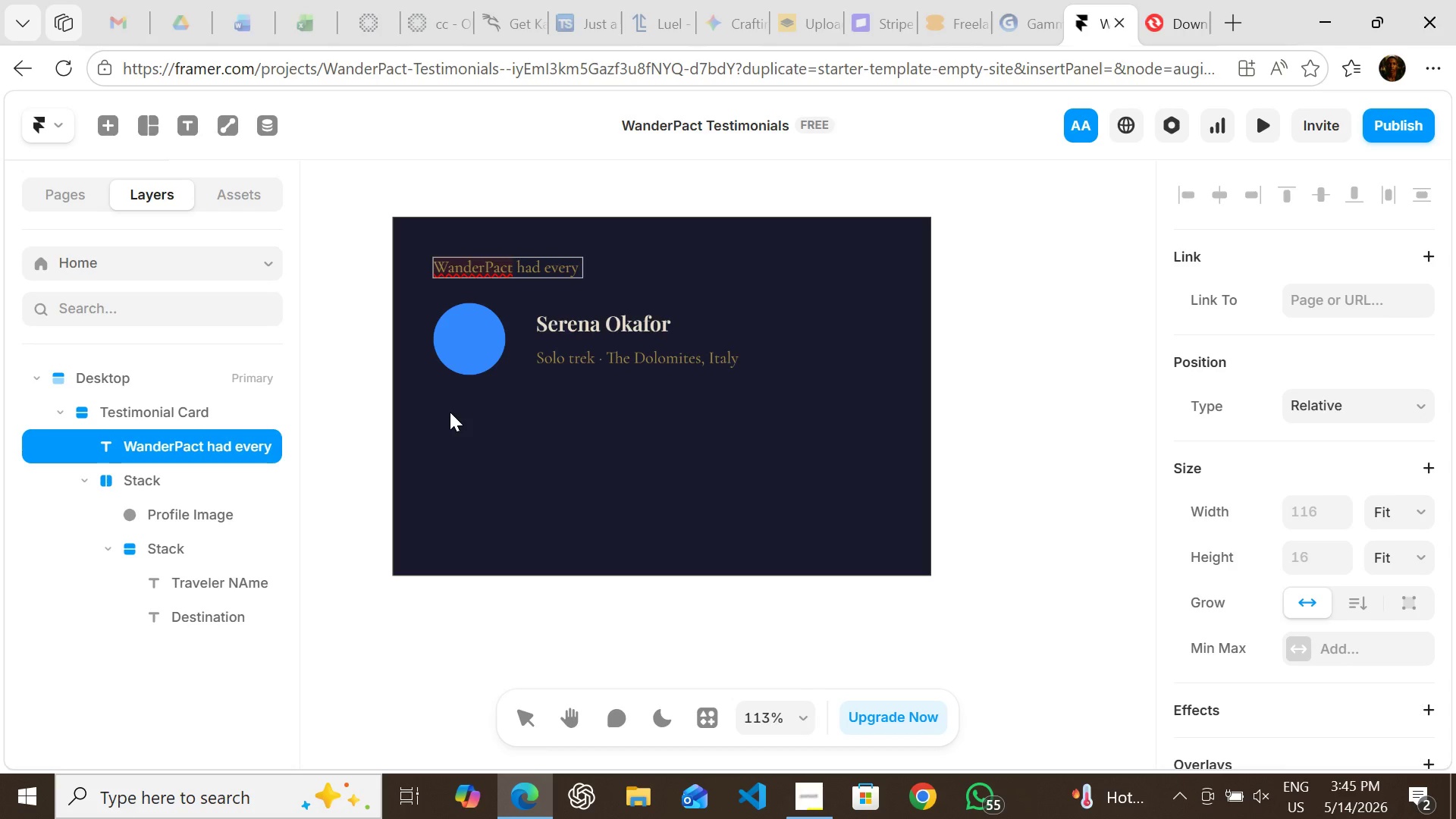 
wait(7.62)
 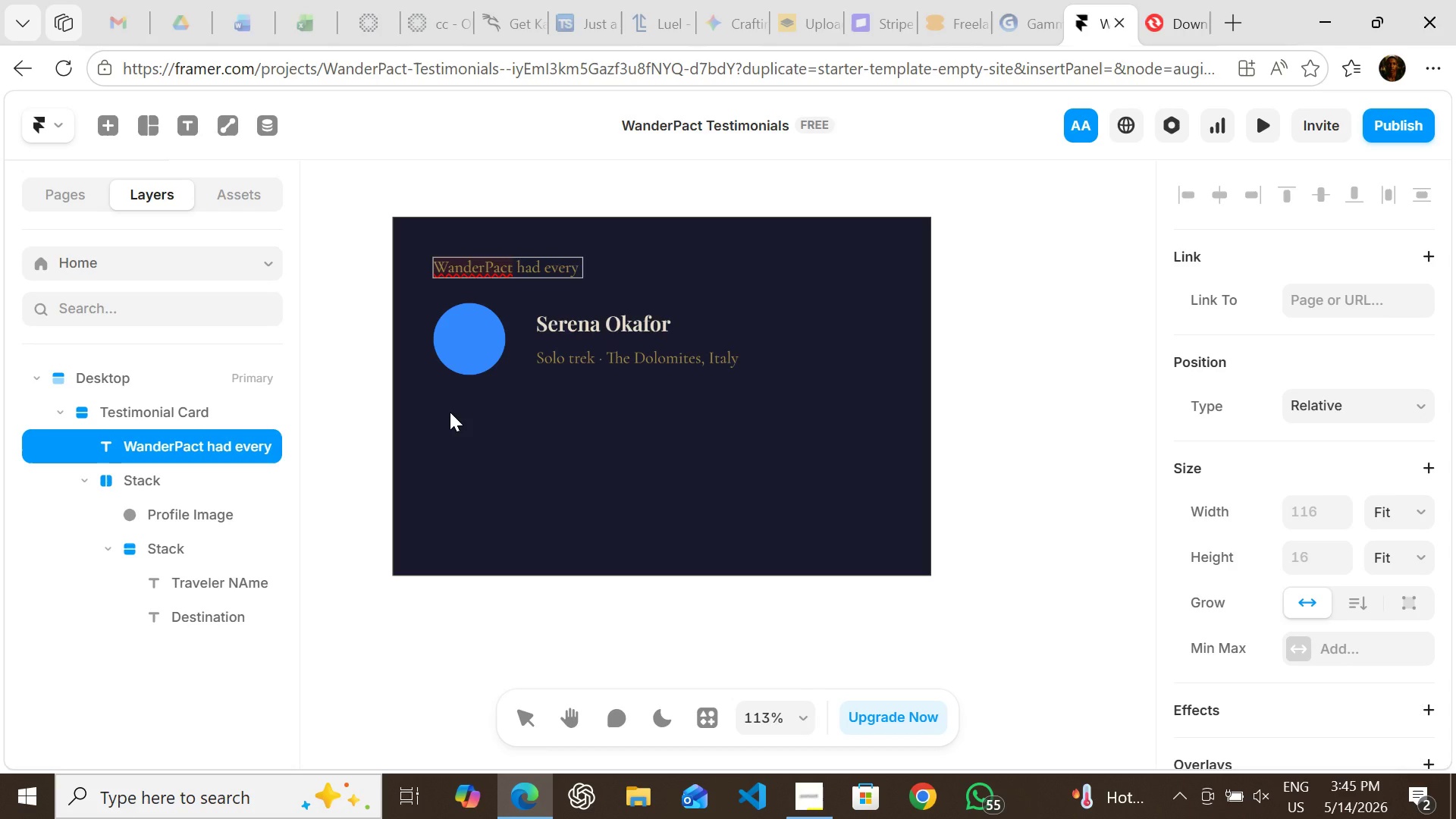 
type(item )
 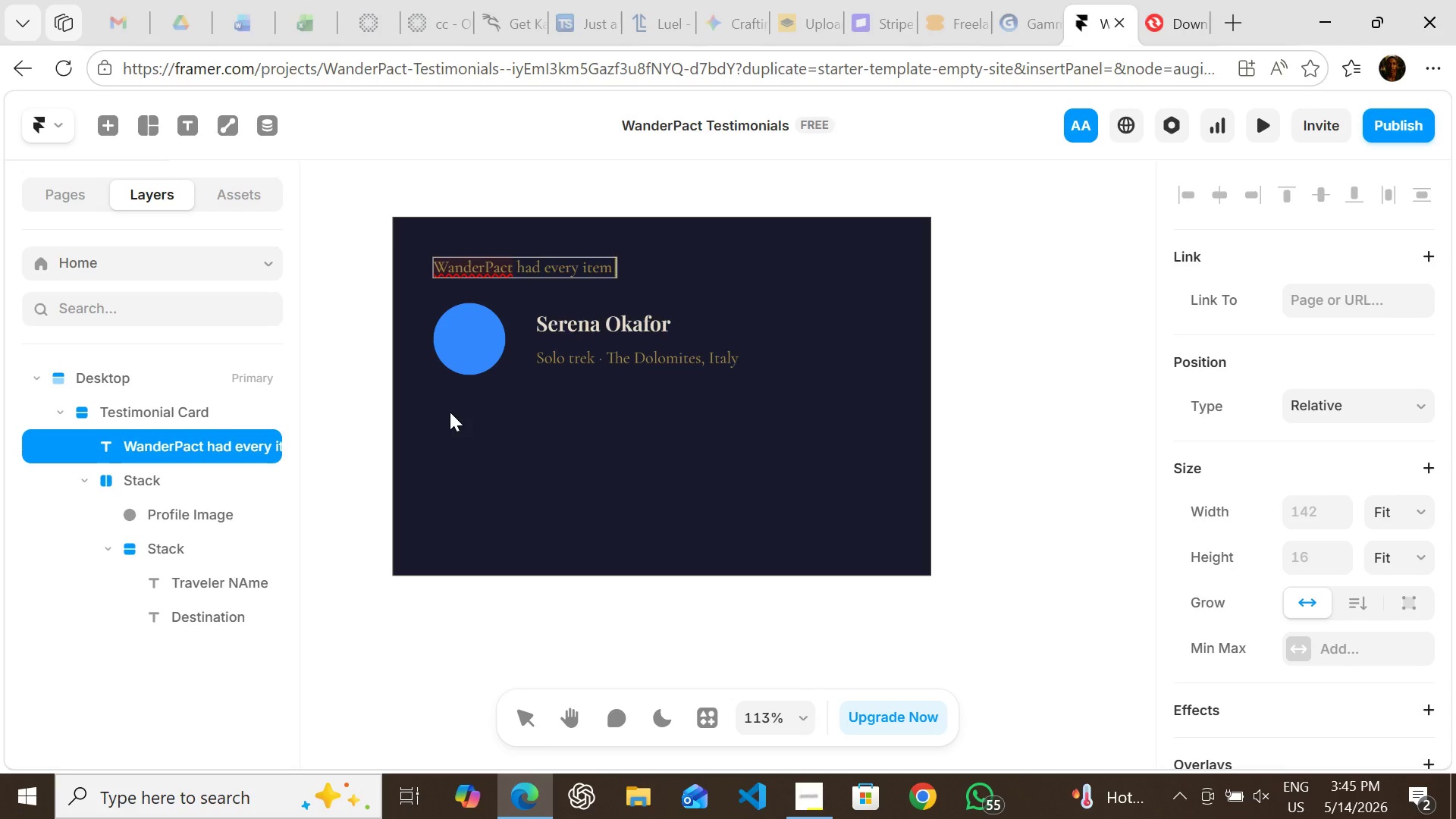 
type(i didnt)
 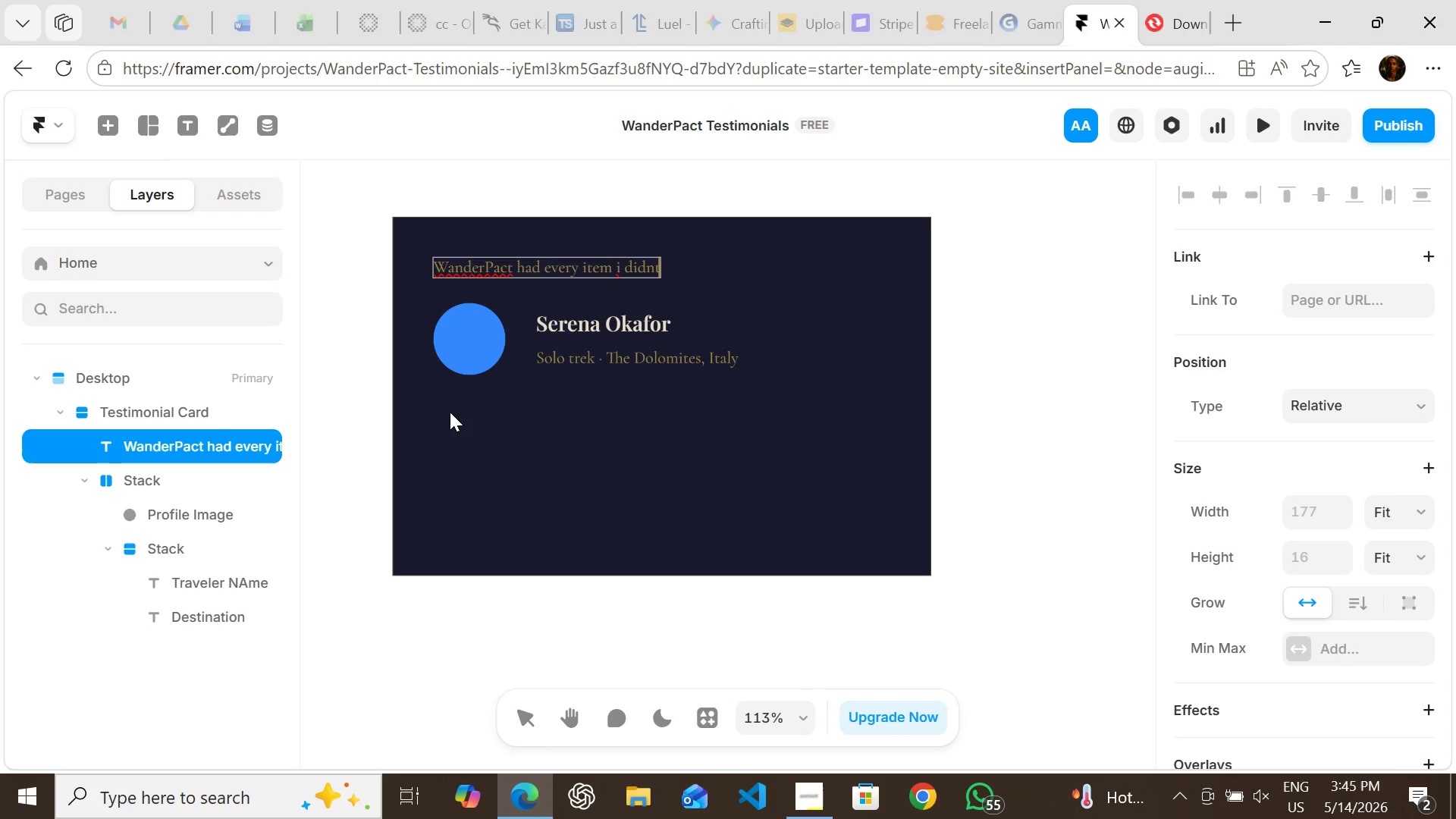 
type( know i needed --)
 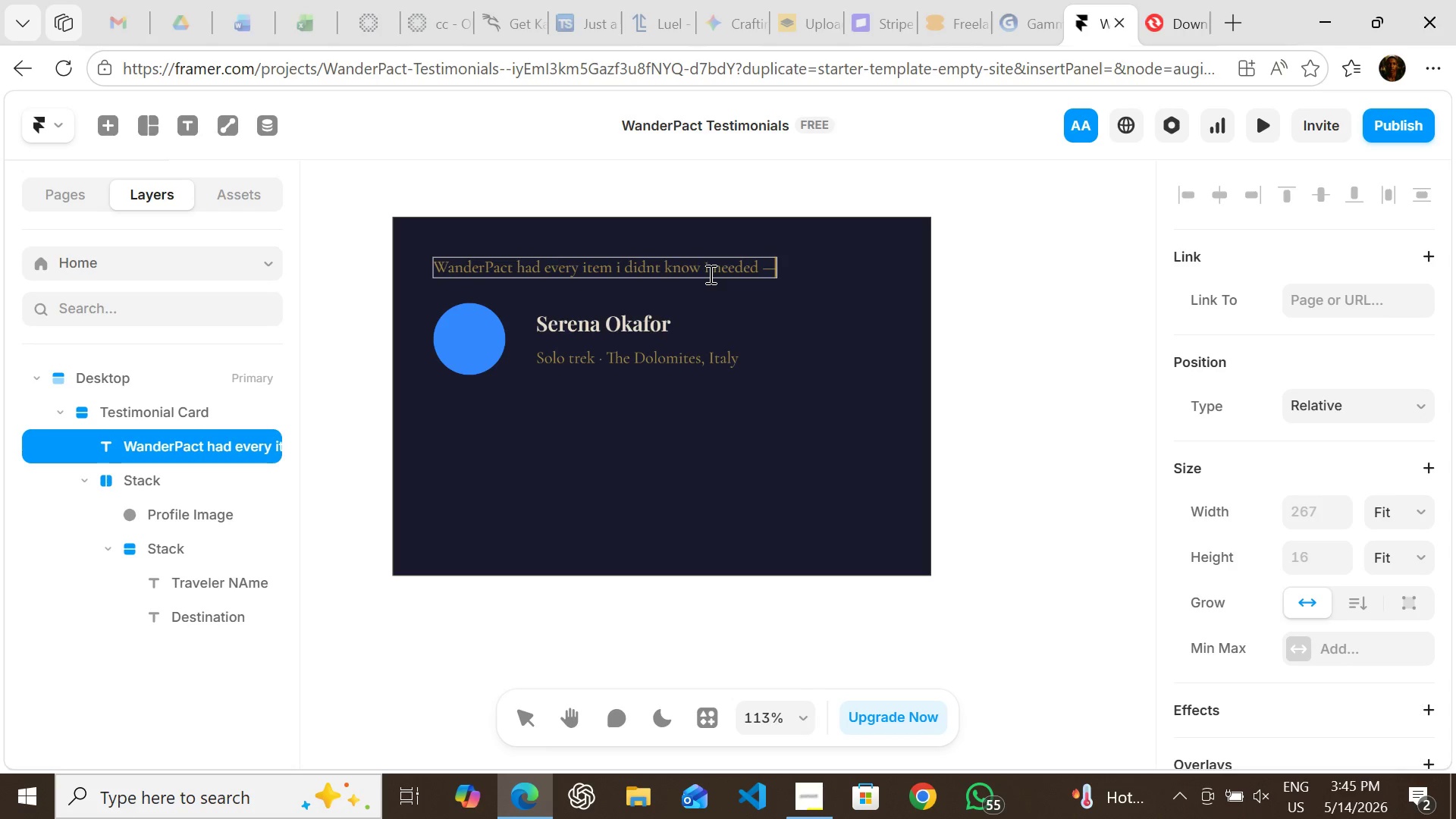 
left_click([708, 269])
 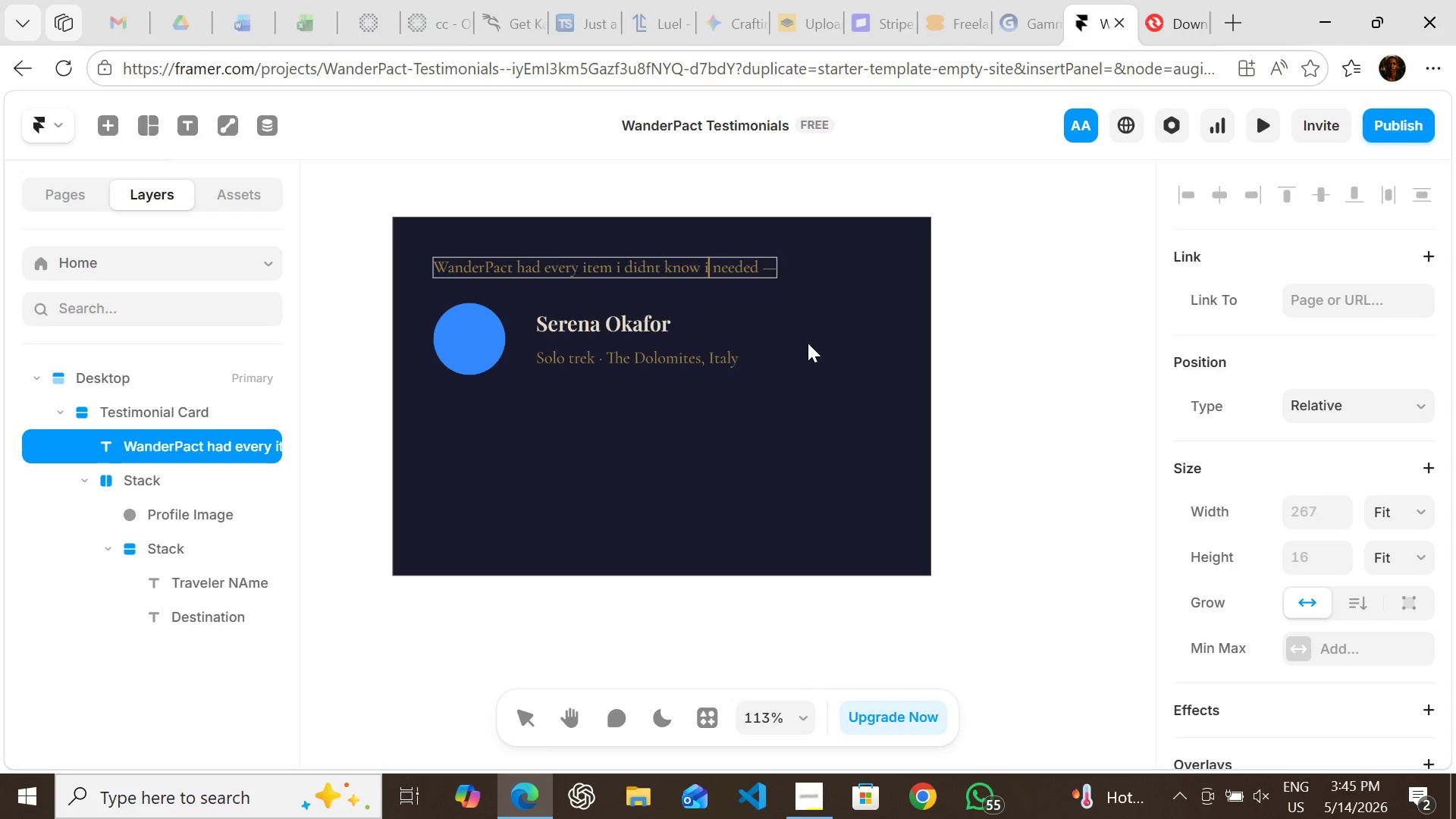 
key(Backspace)
 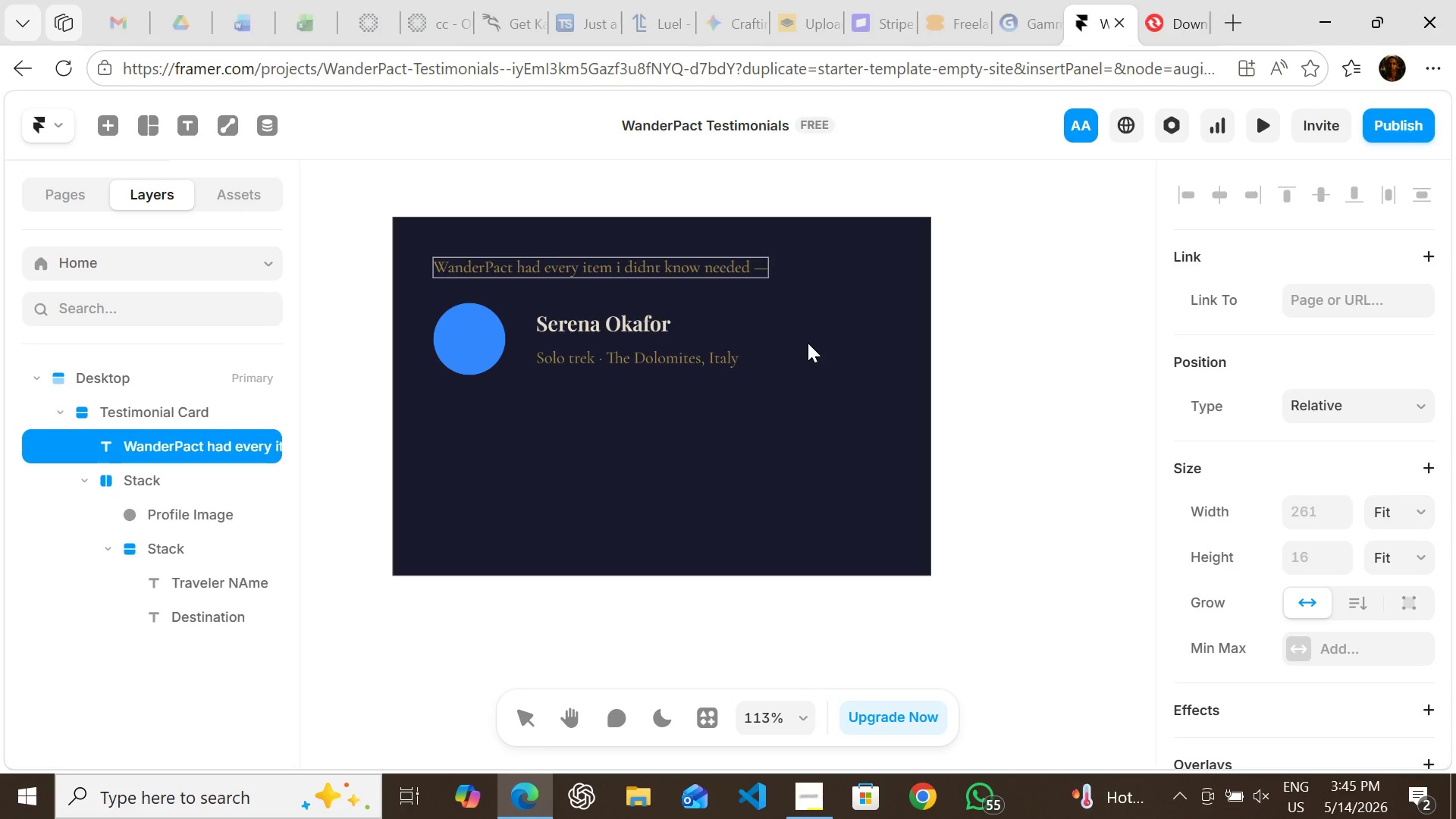 
key(Backspace)
 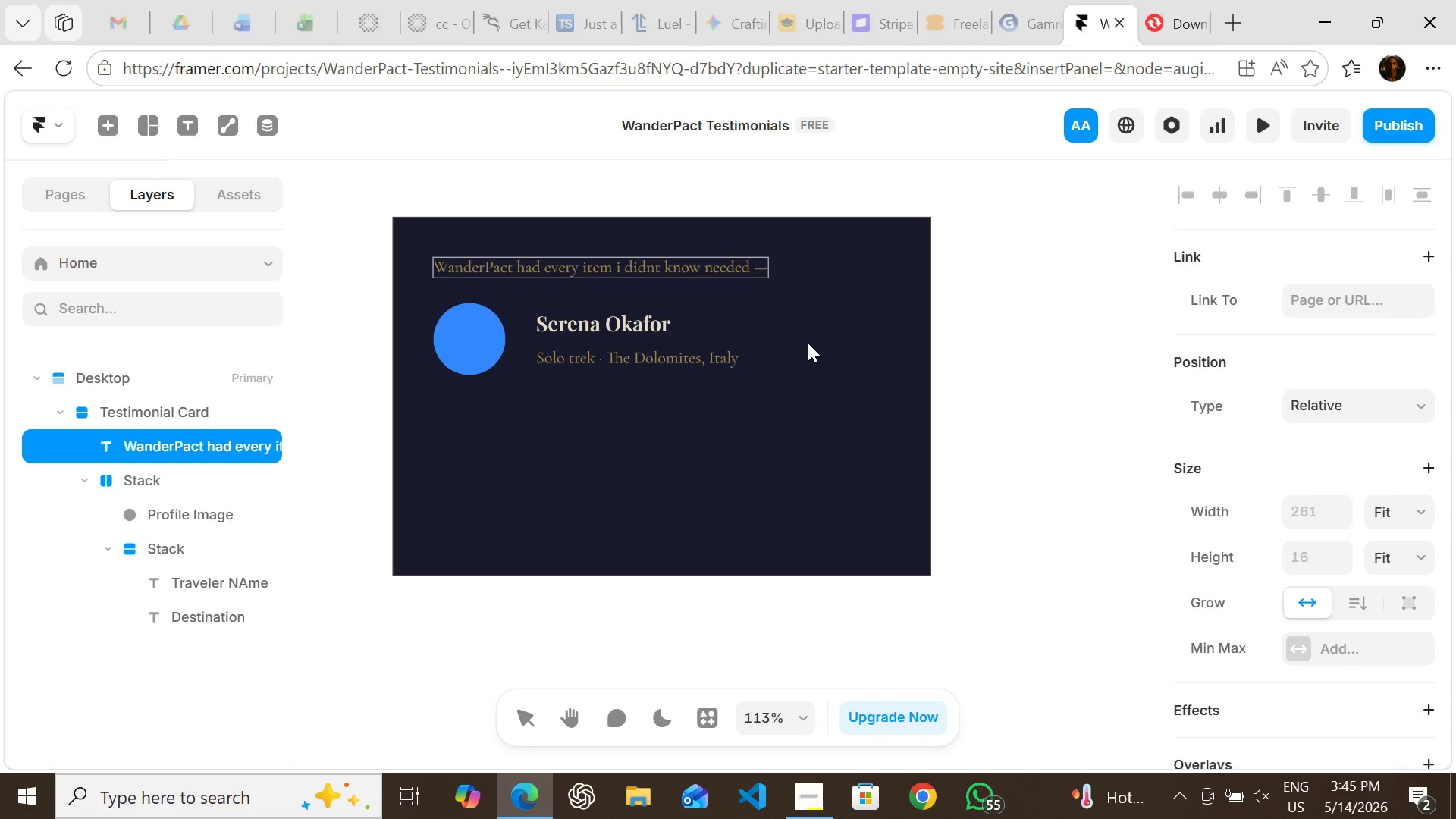 
key(Control+Z)
 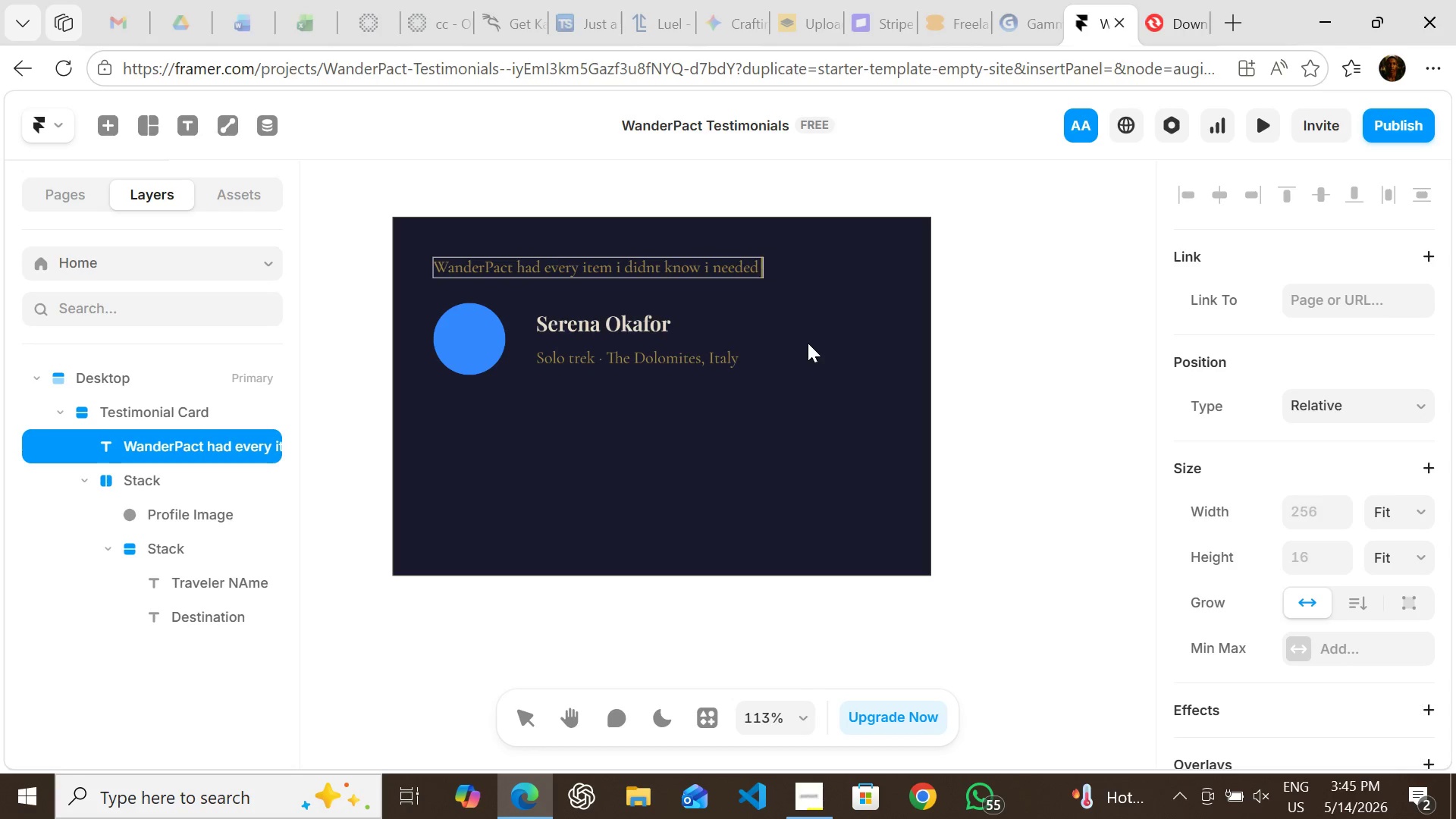 
key(Control+Z)
 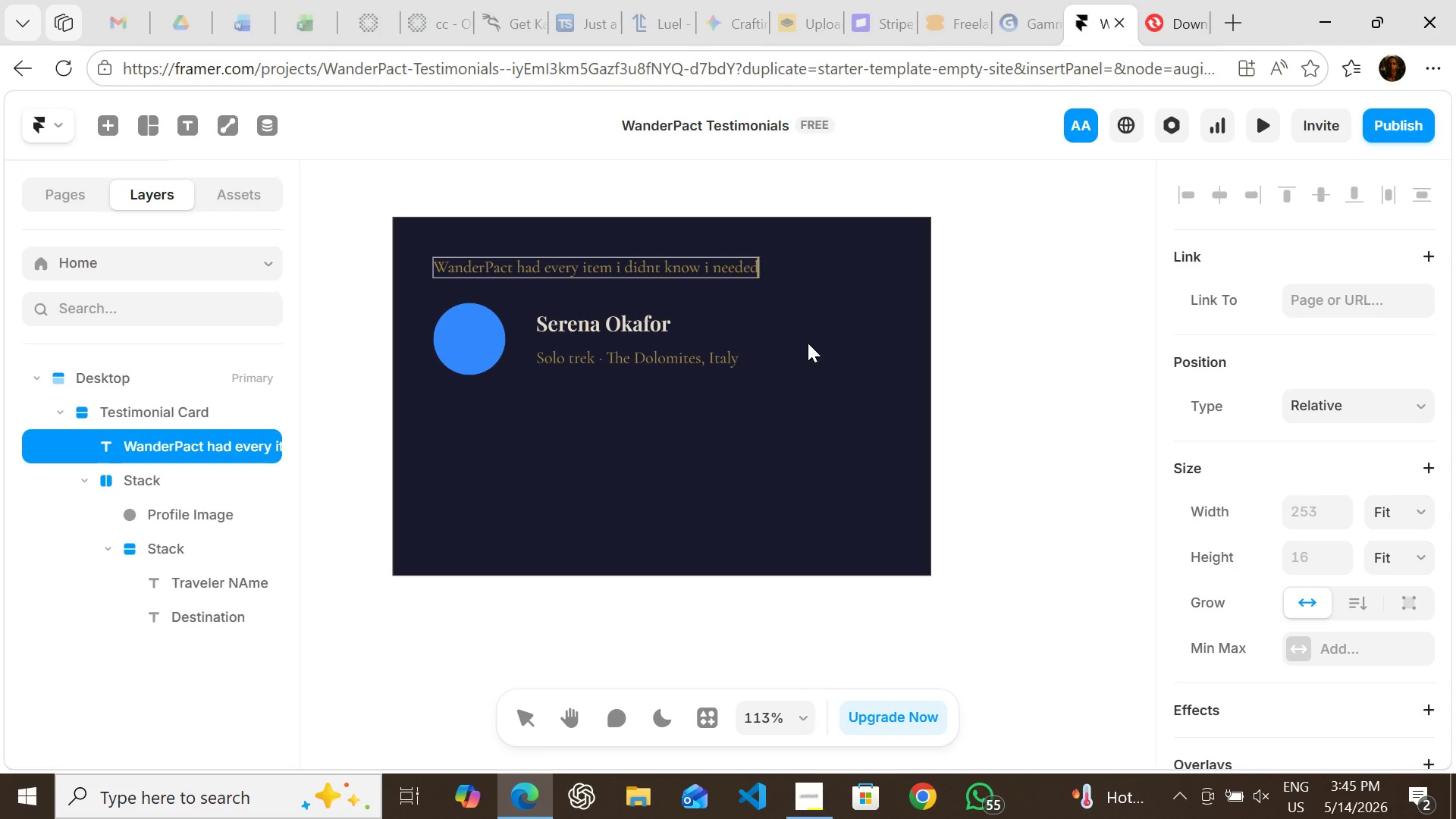 
key(Backspace)
 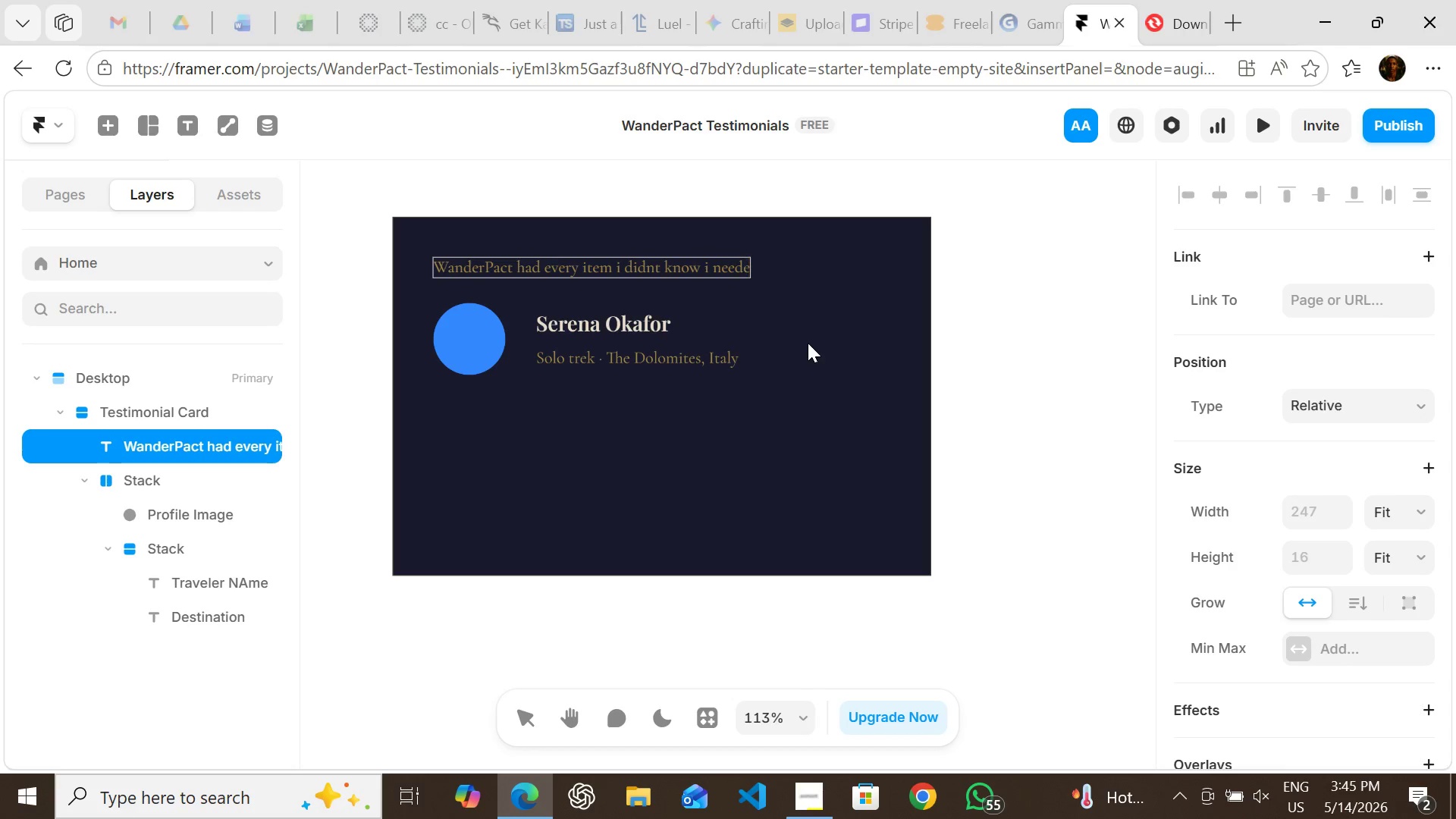 
key(Backspace)
 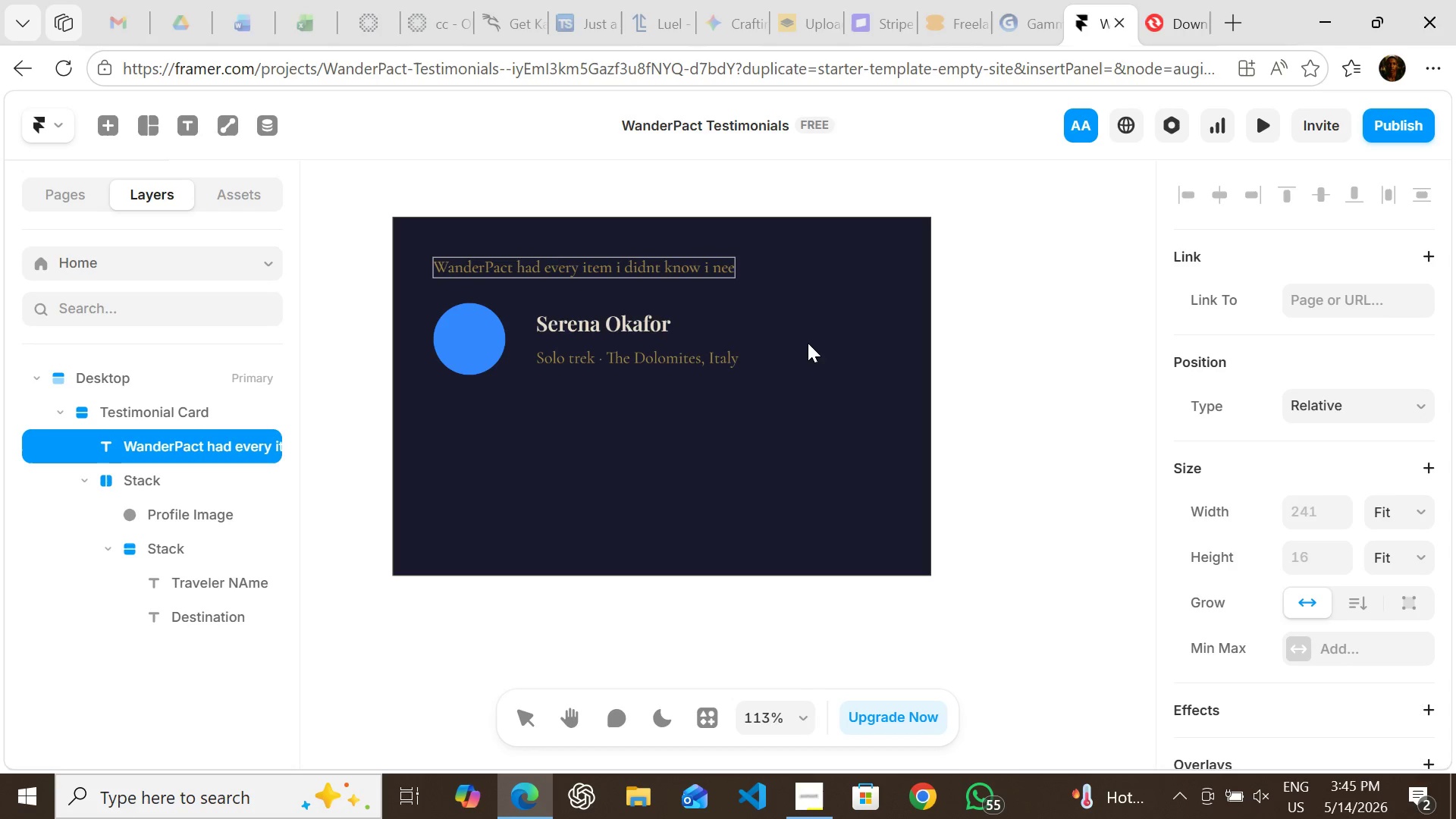 
key(Backspace)
 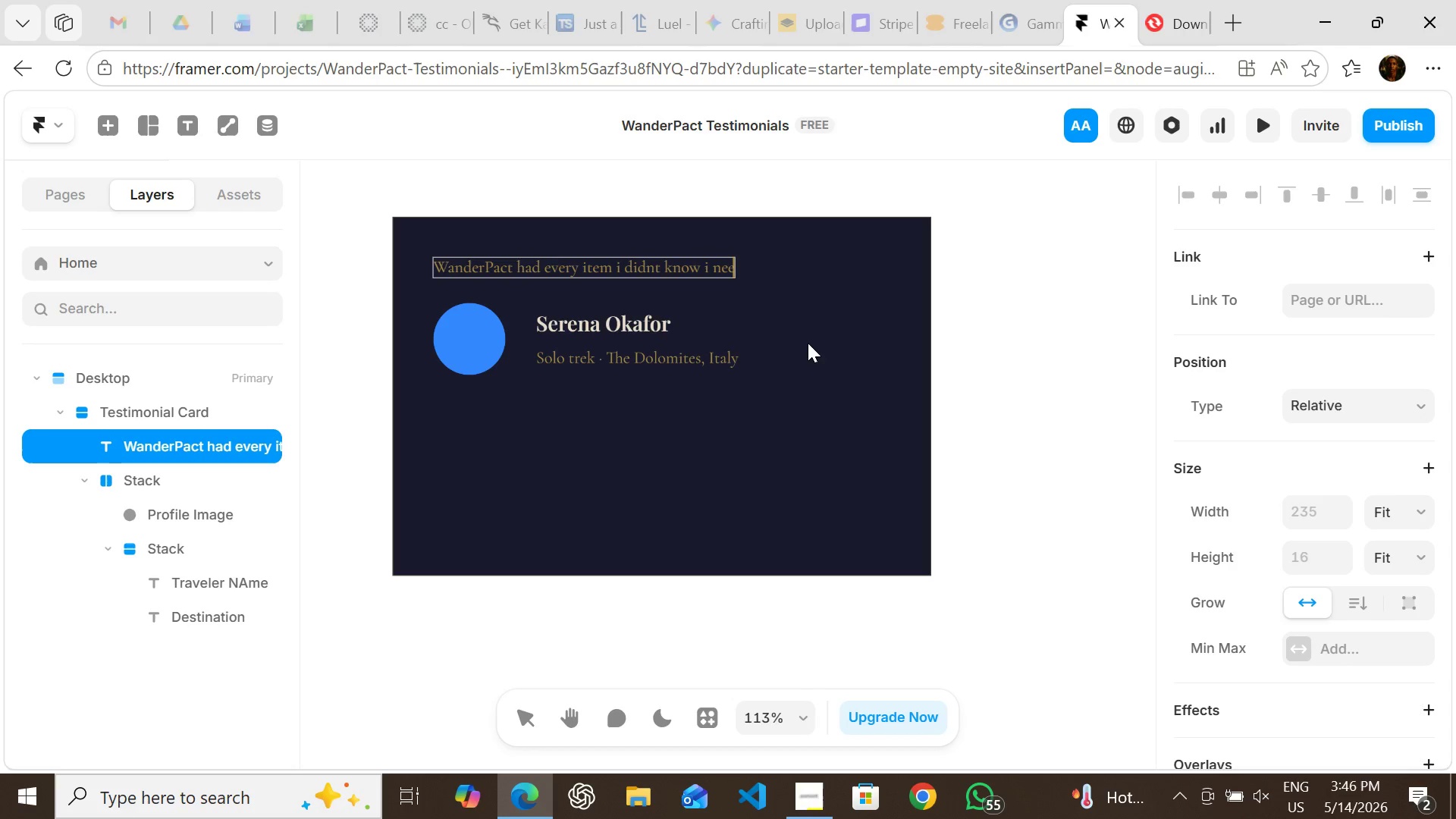 
hold_key(key=Backspace, duration=1.12)
 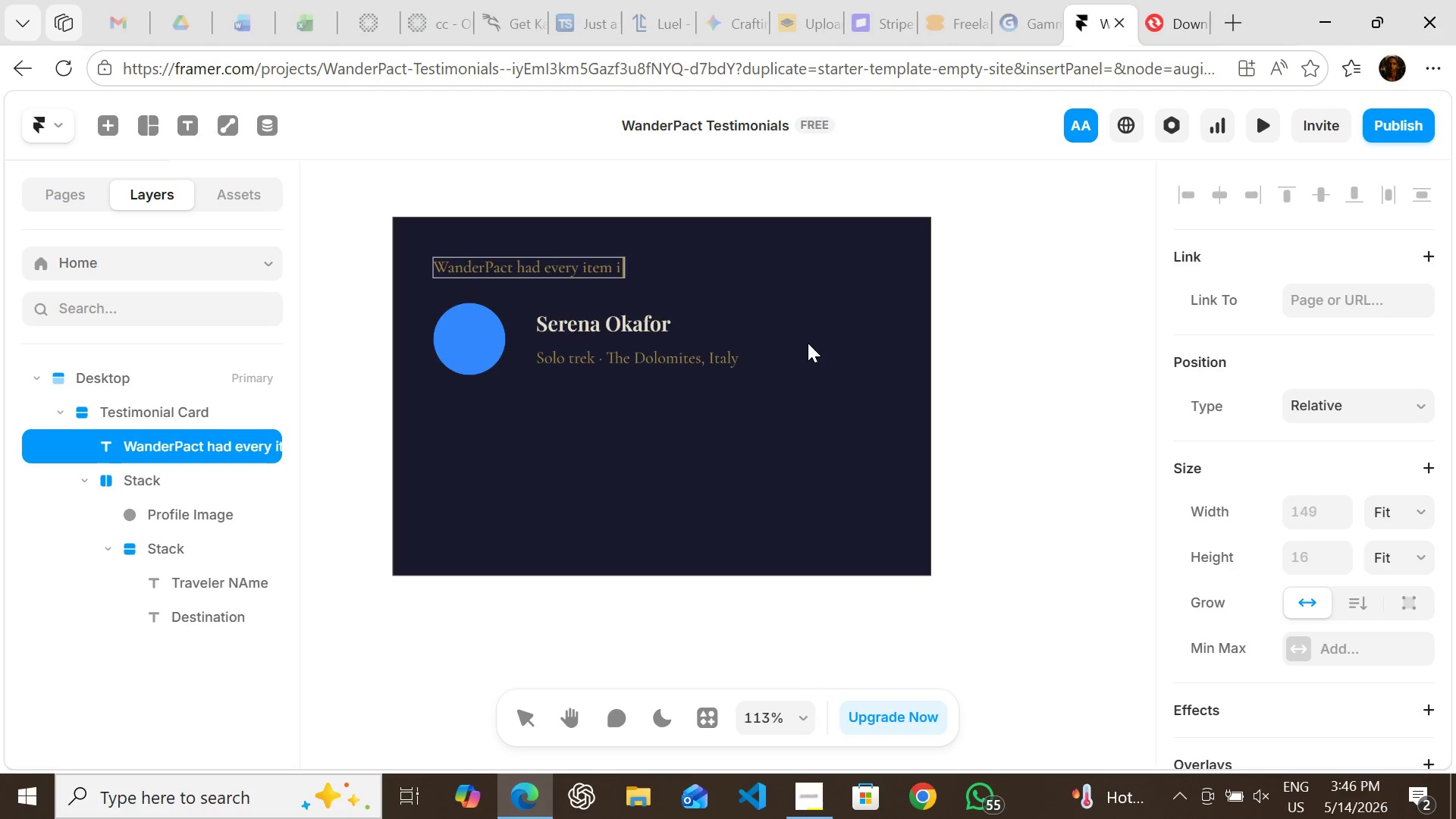 
key(Backspace)
 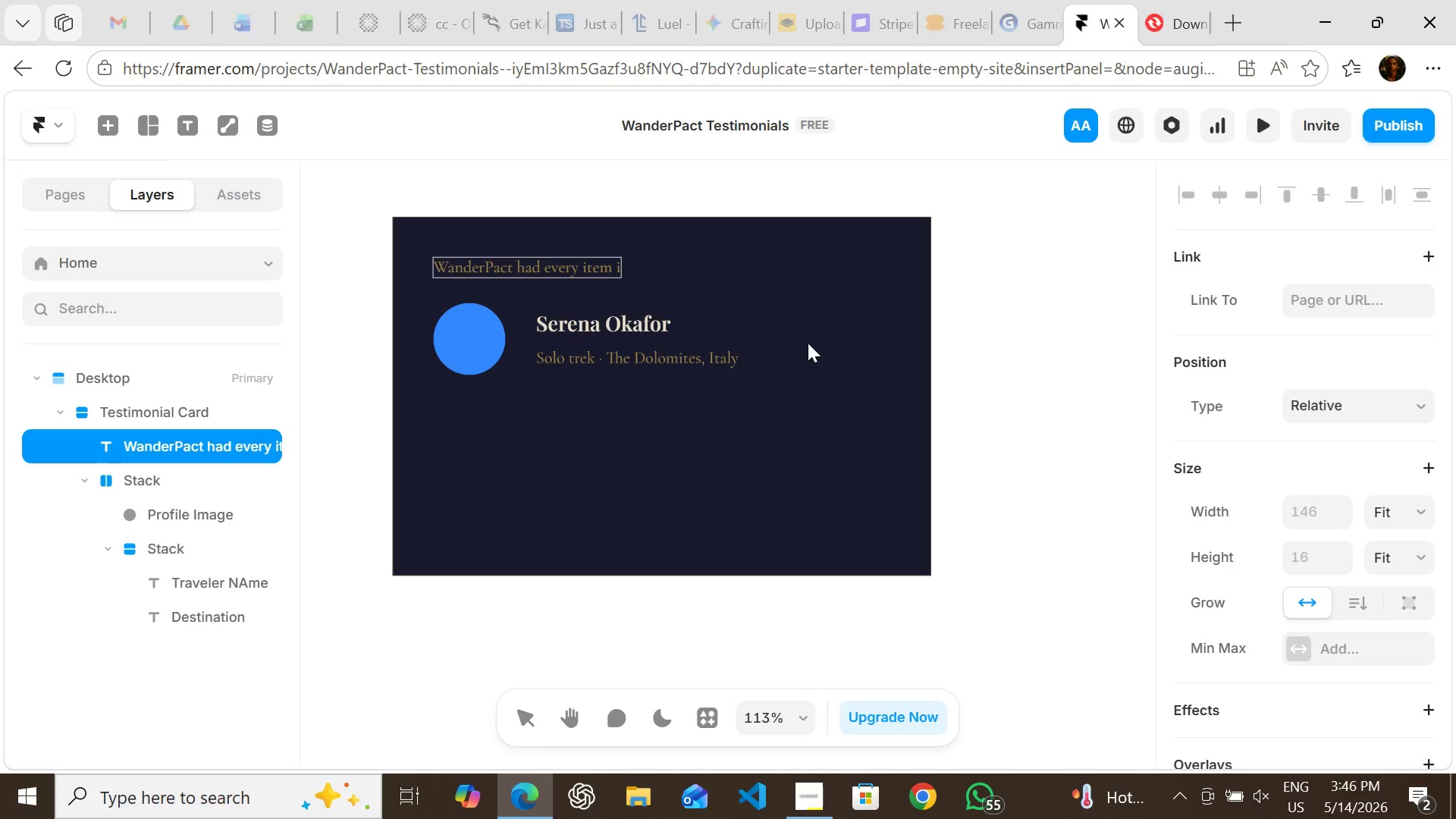 
key(Backspace)
 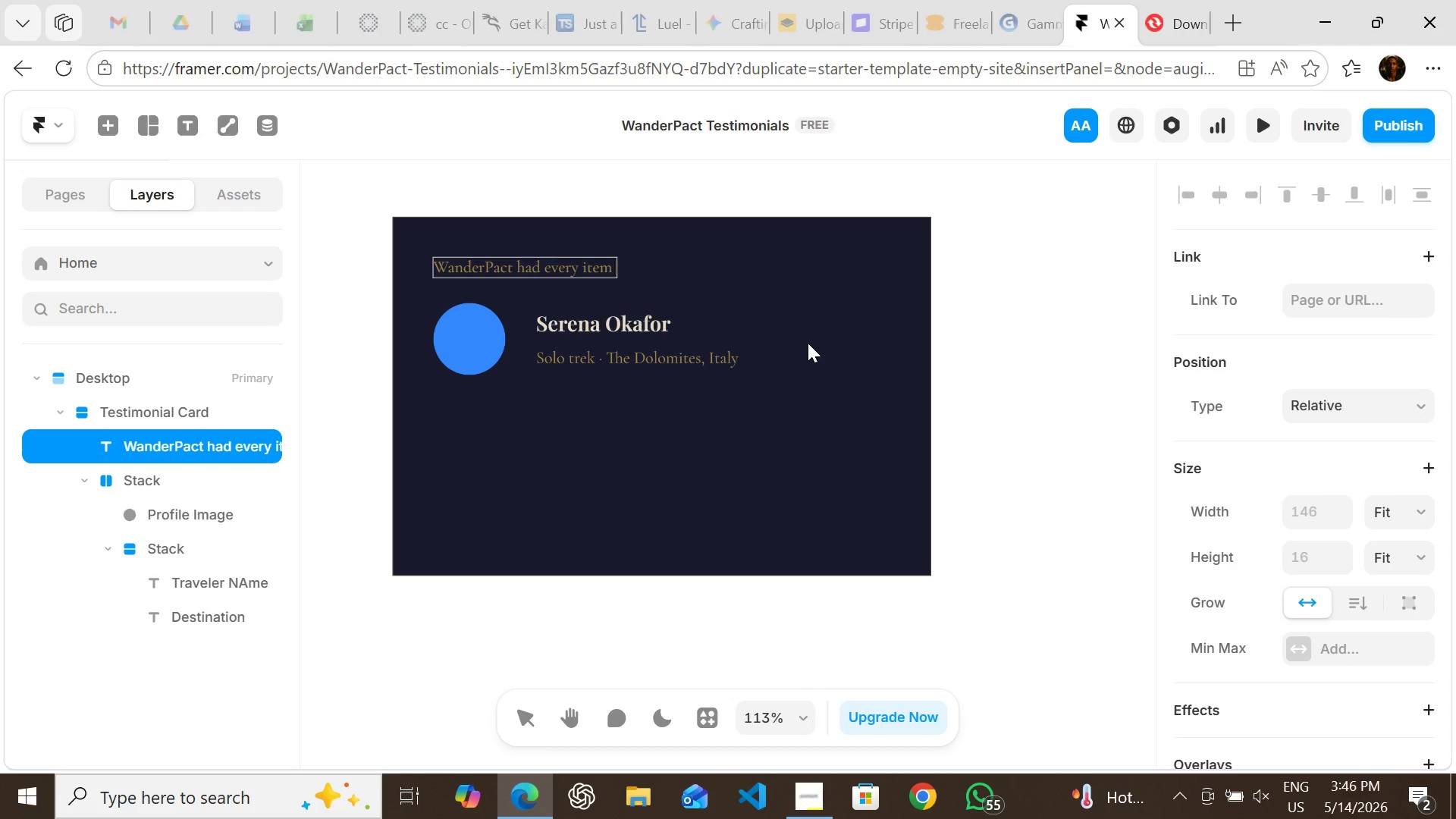 
key(Backspace)
 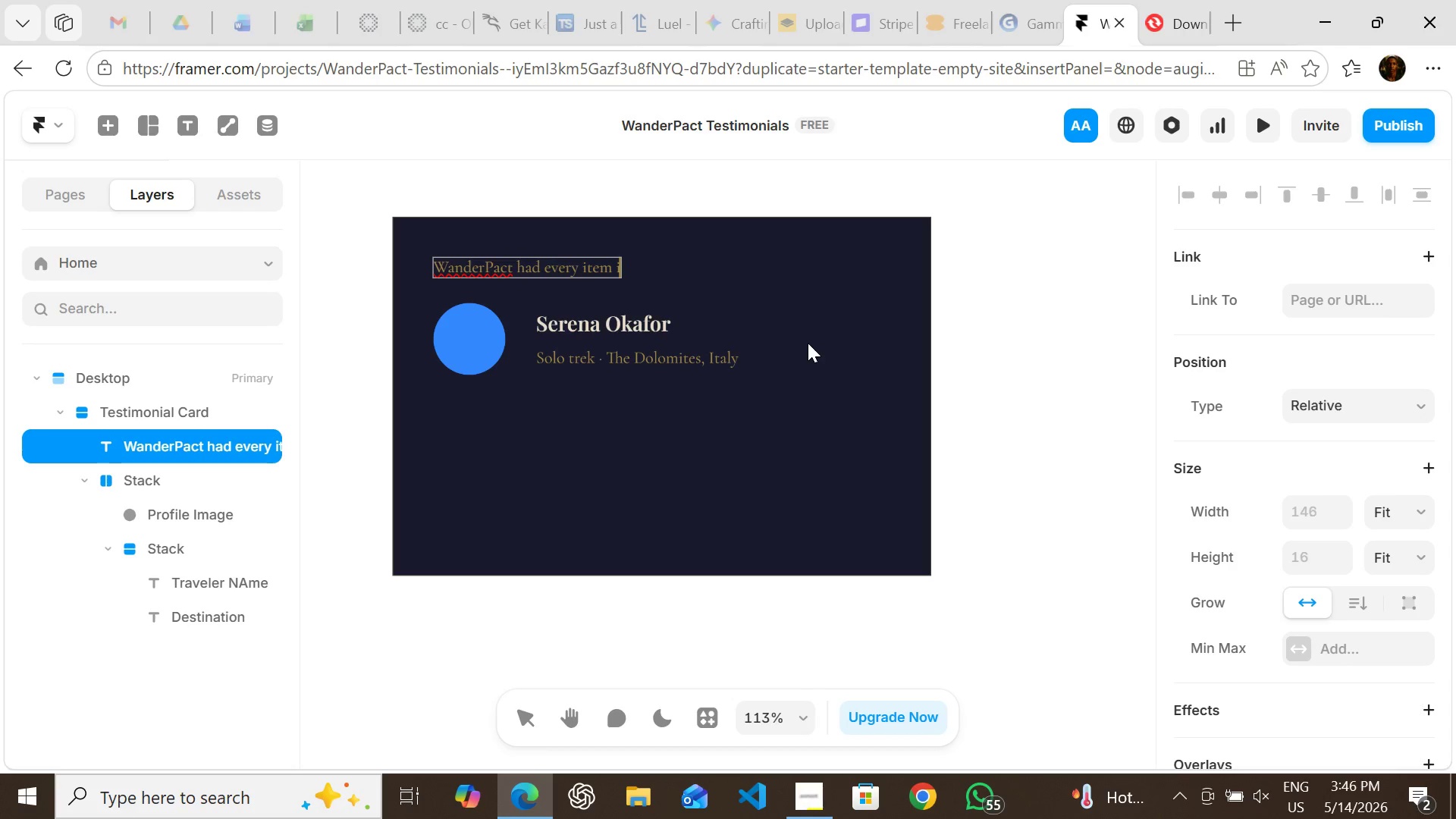 
key(I)
 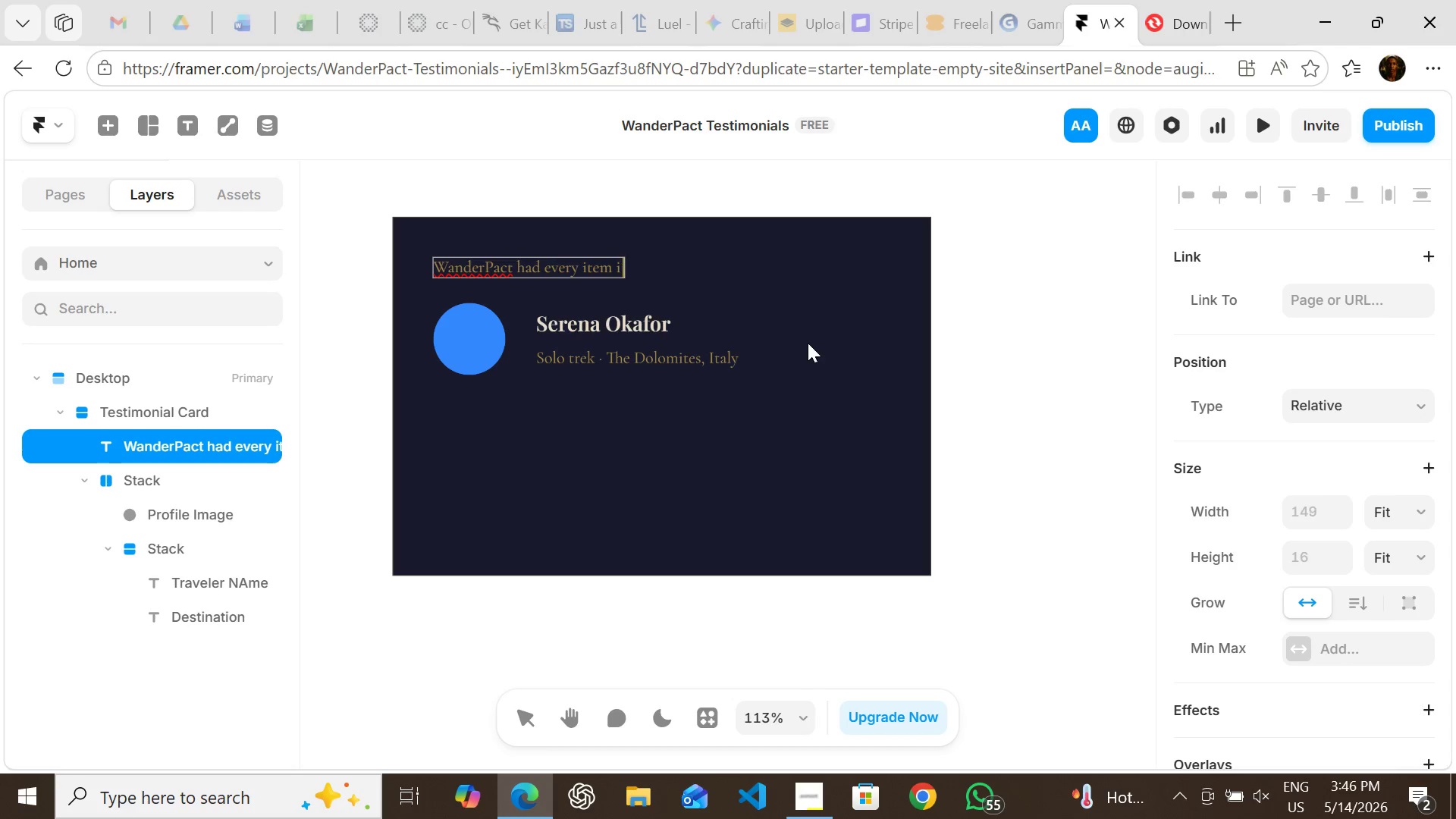 
key(Space)
 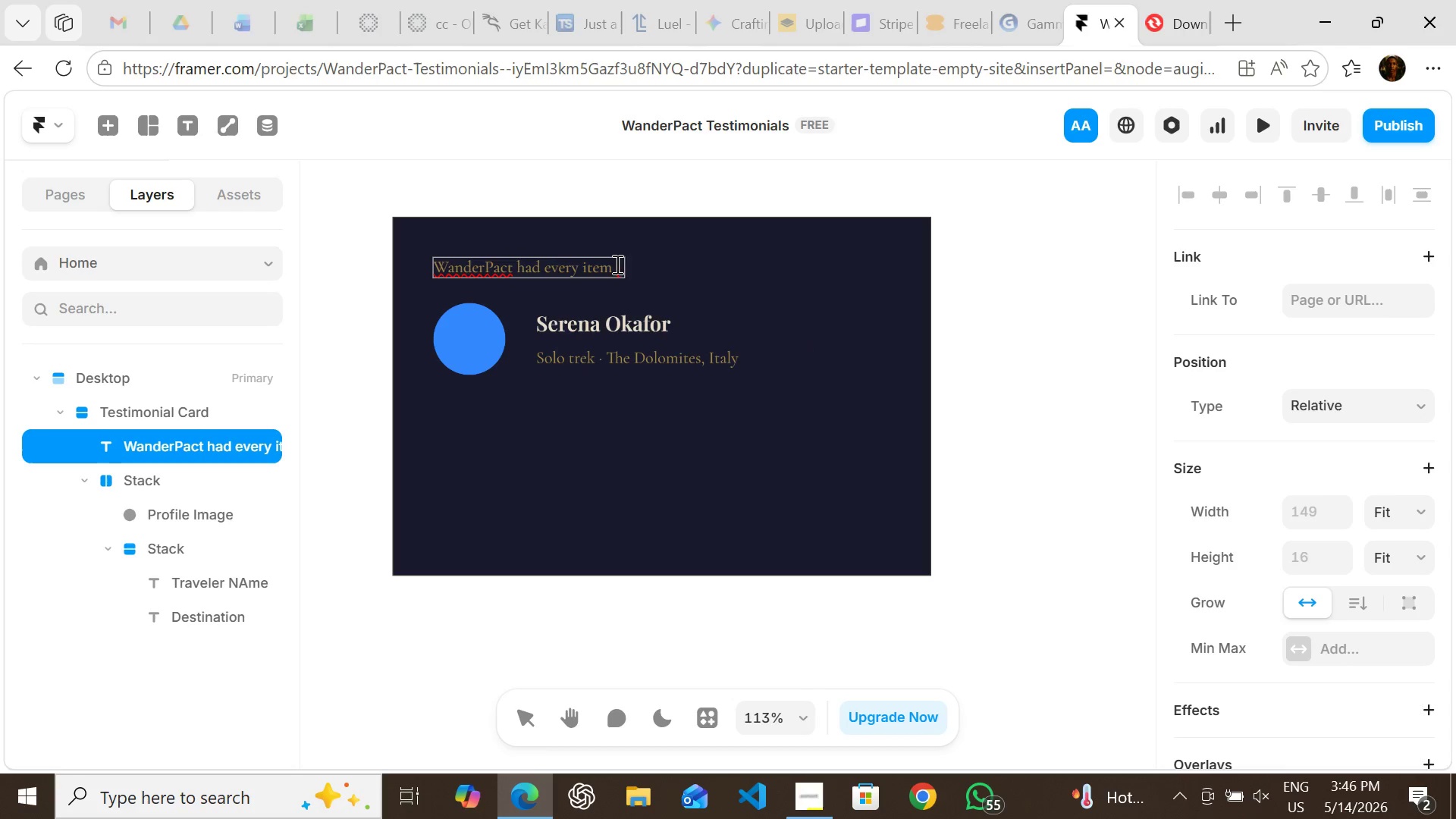 
left_click([619, 264])
 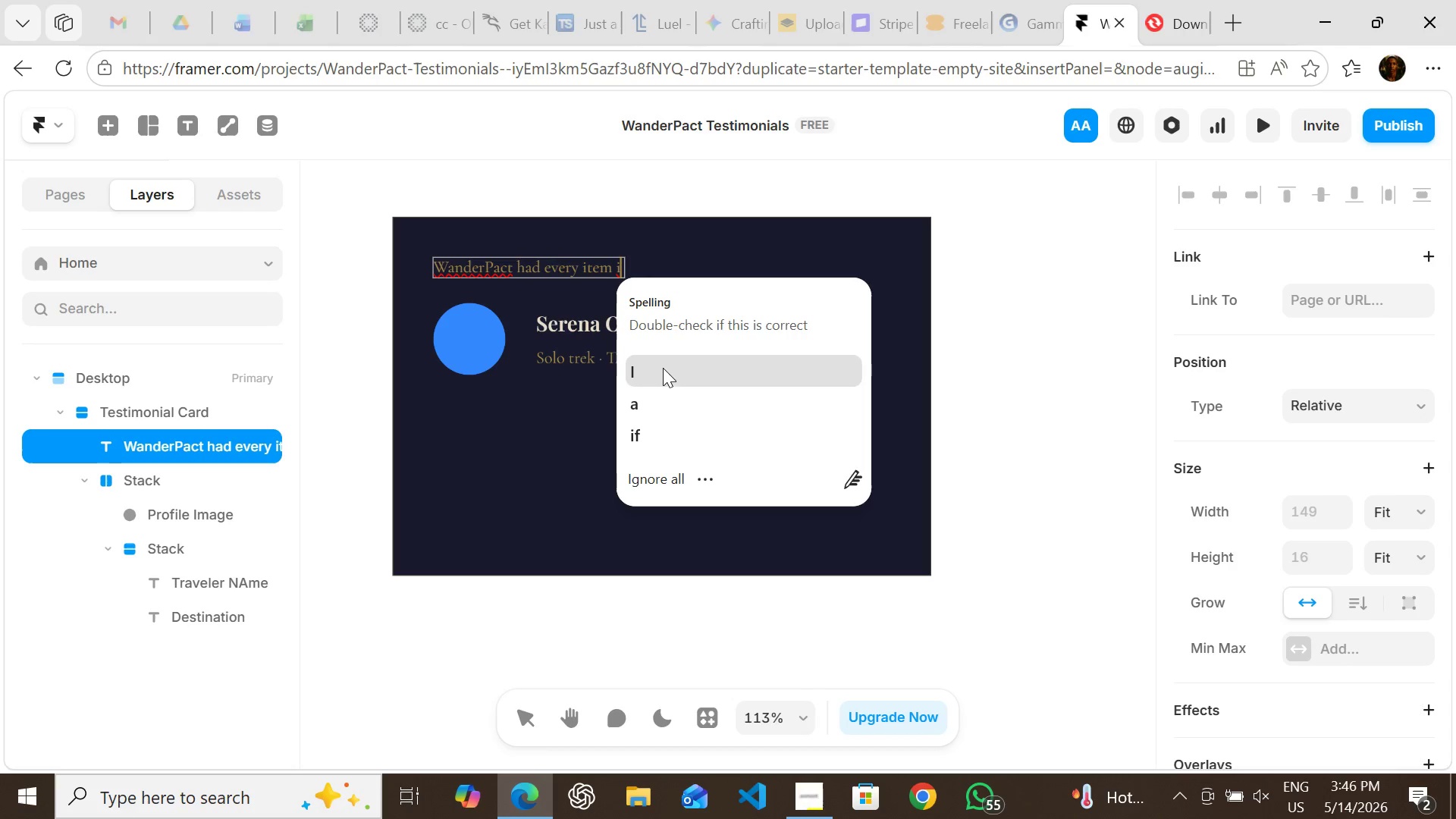 
left_click([663, 368])
 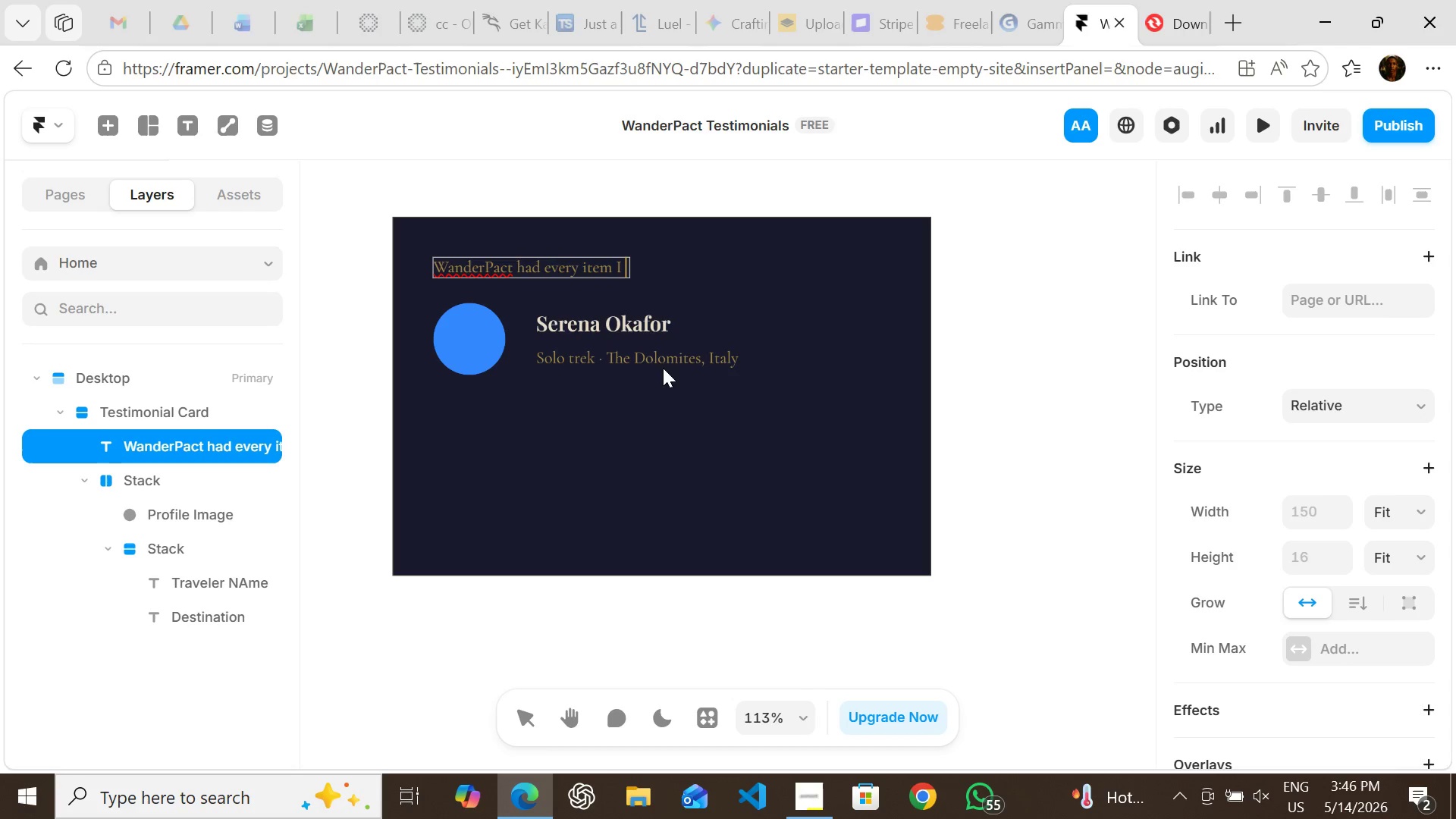 
type( didnt )
 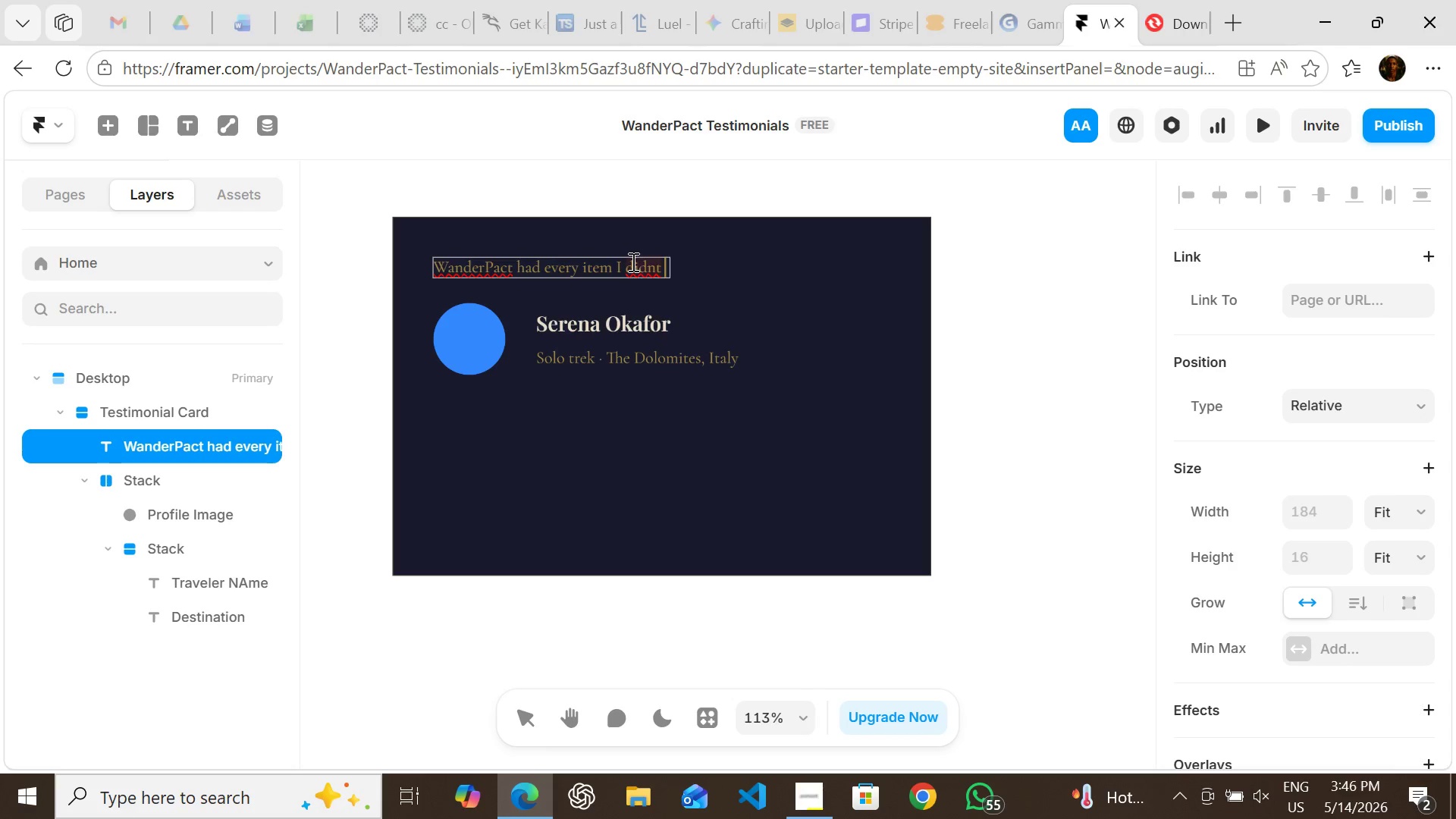 
left_click([632, 262])
 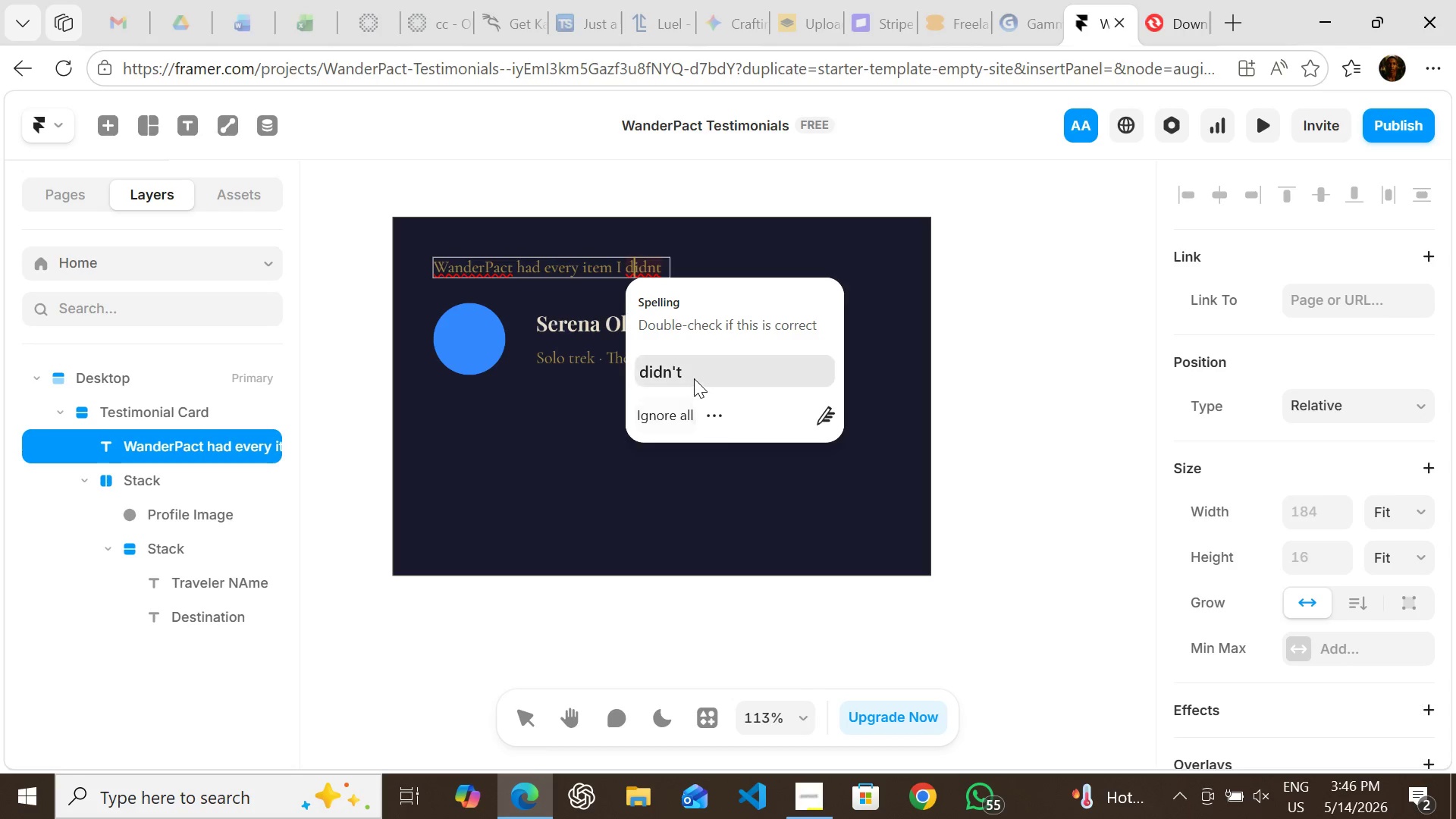 
left_click([694, 378])
 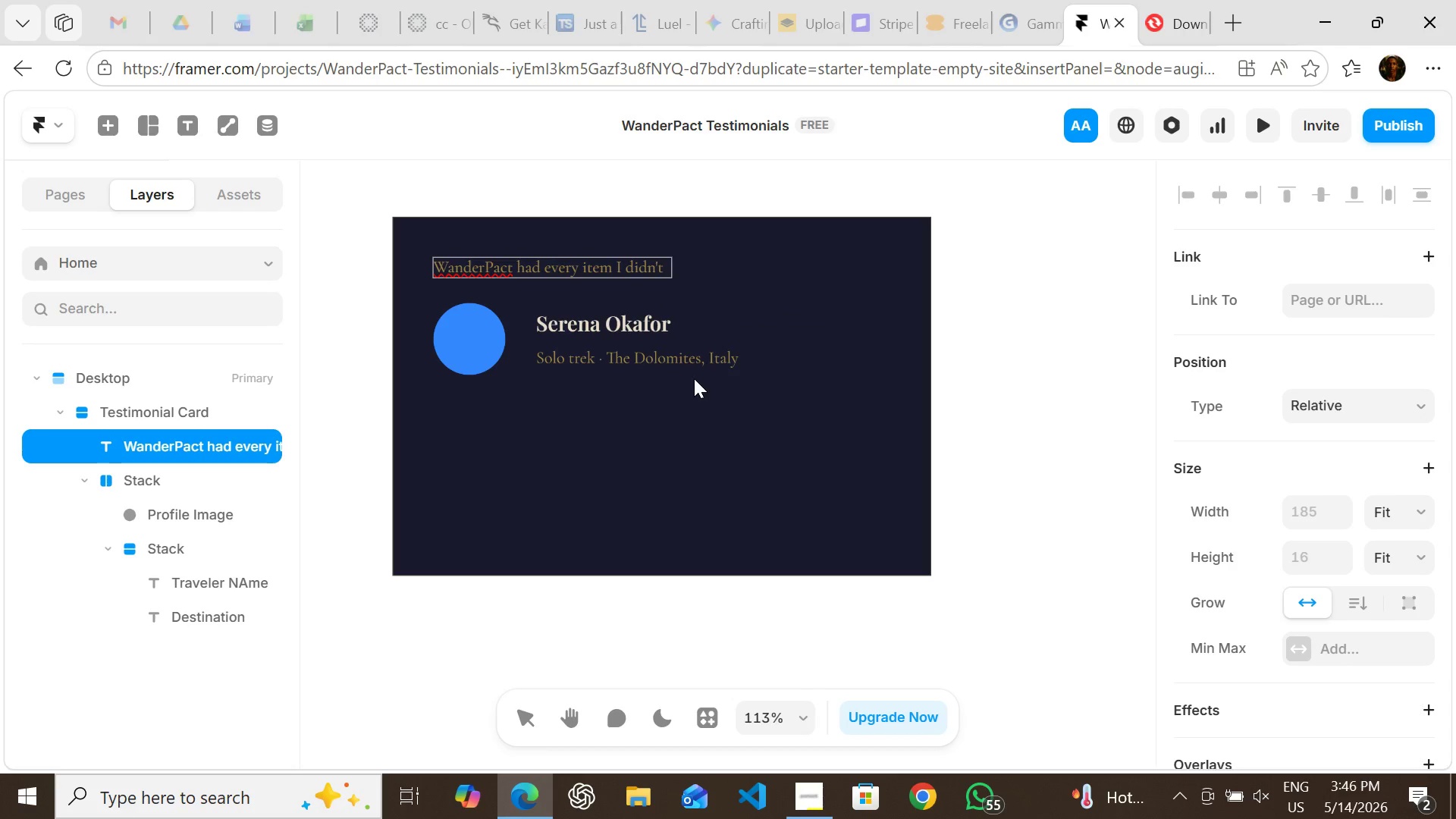 
type( know i )
 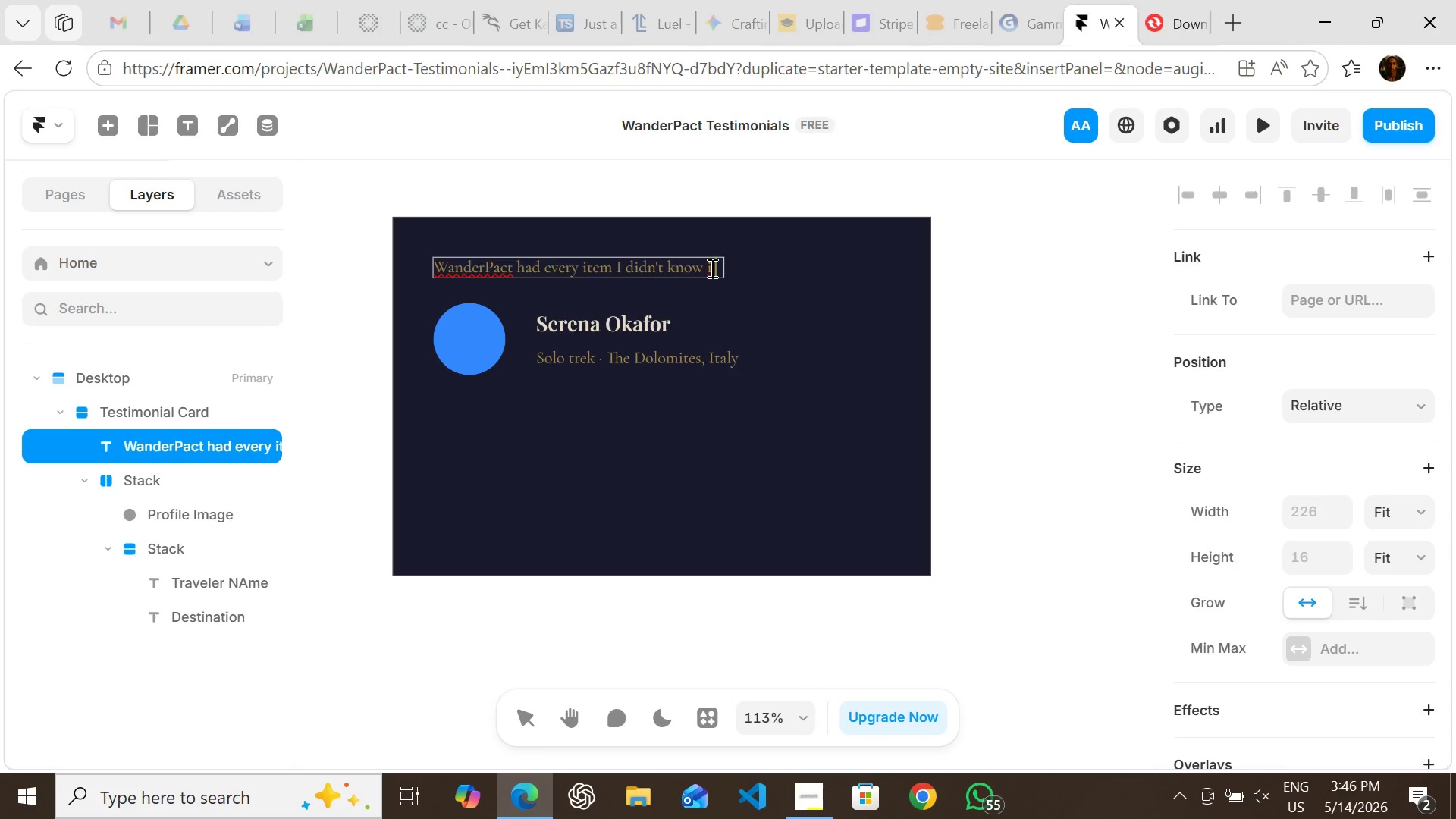 
left_click([711, 268])
 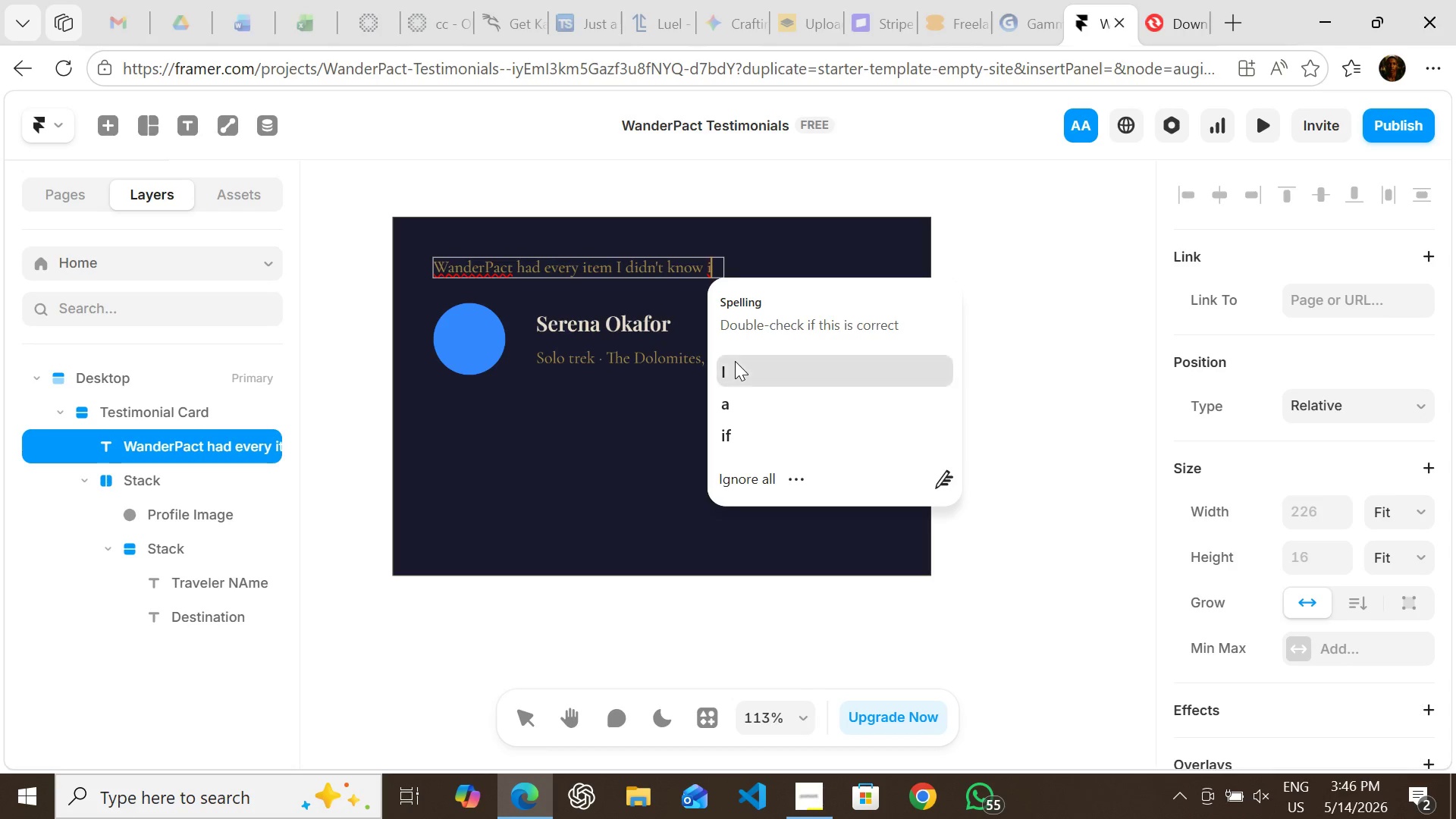 
left_click([735, 361])
 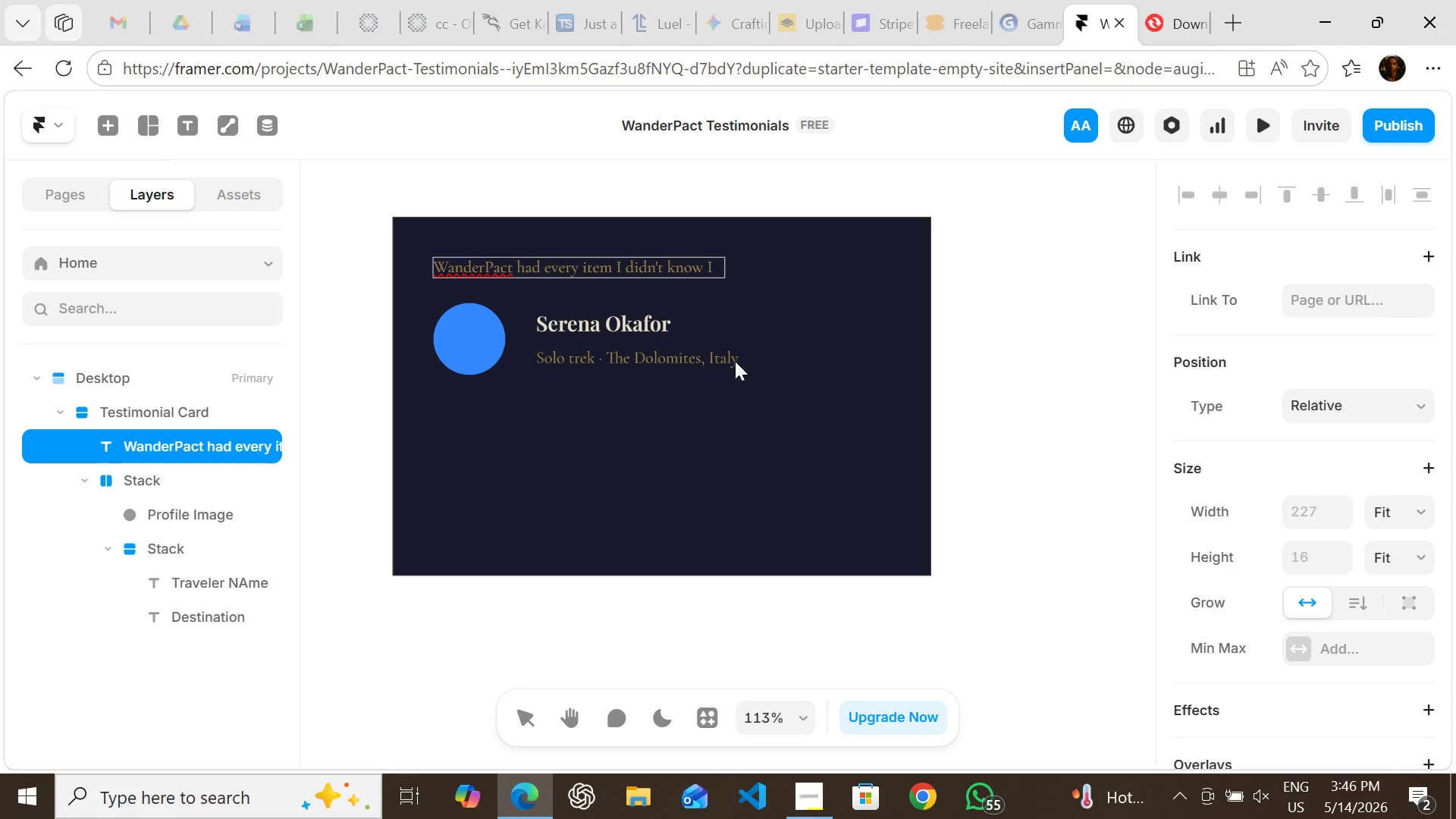 
type( needed -- from the anti-theft )
 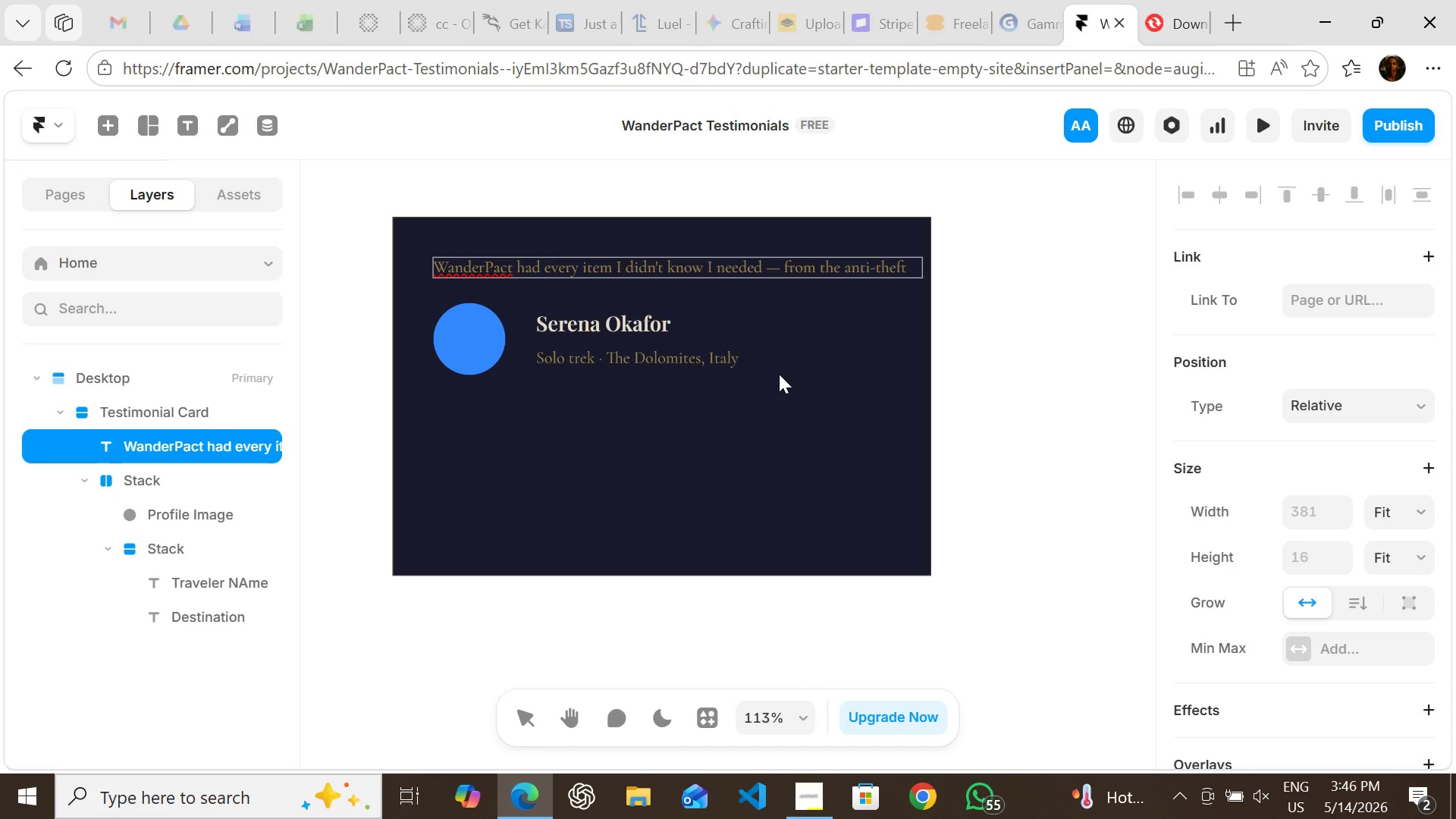 
wait(5.05)
 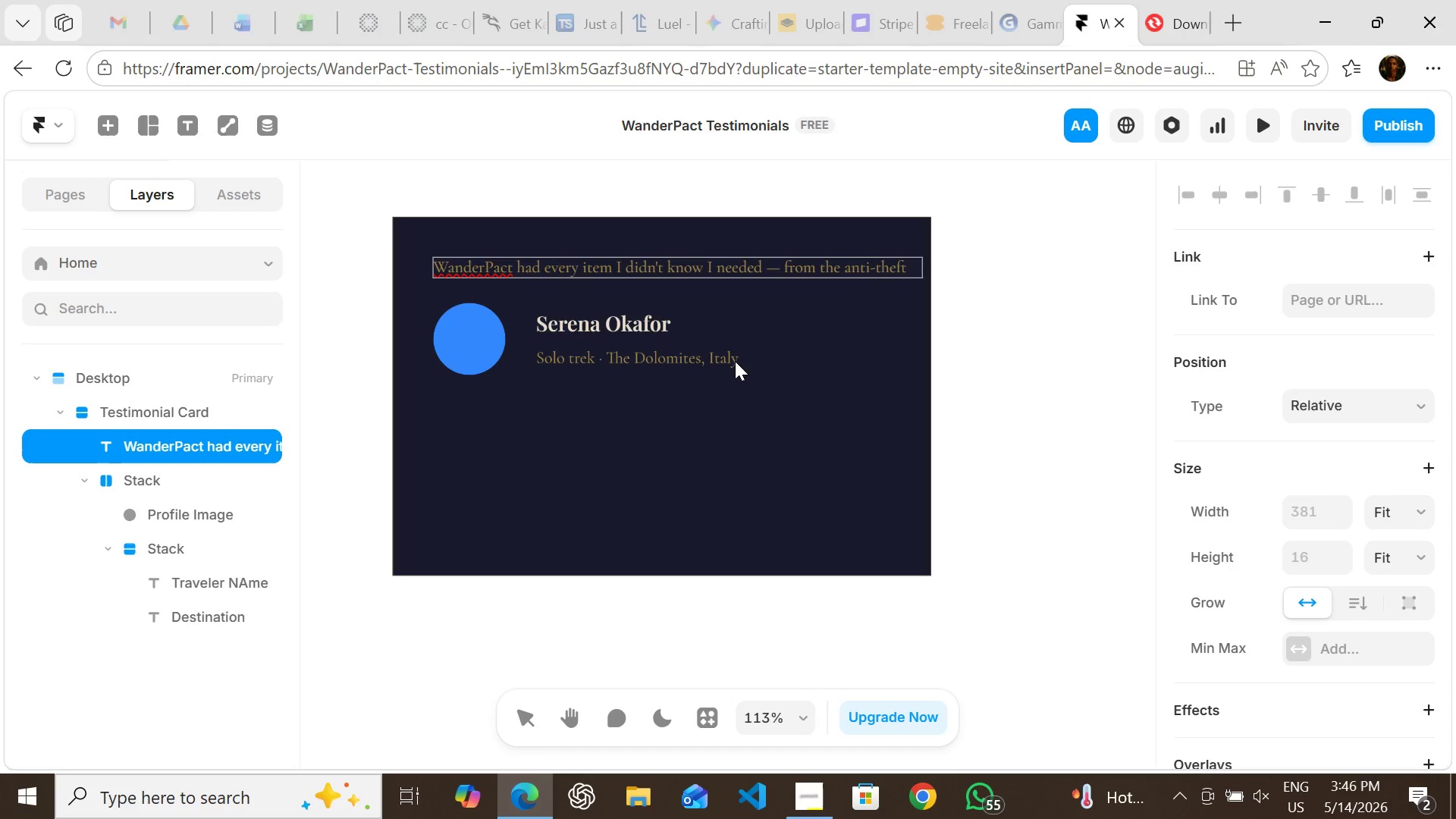 
type(daypack )
 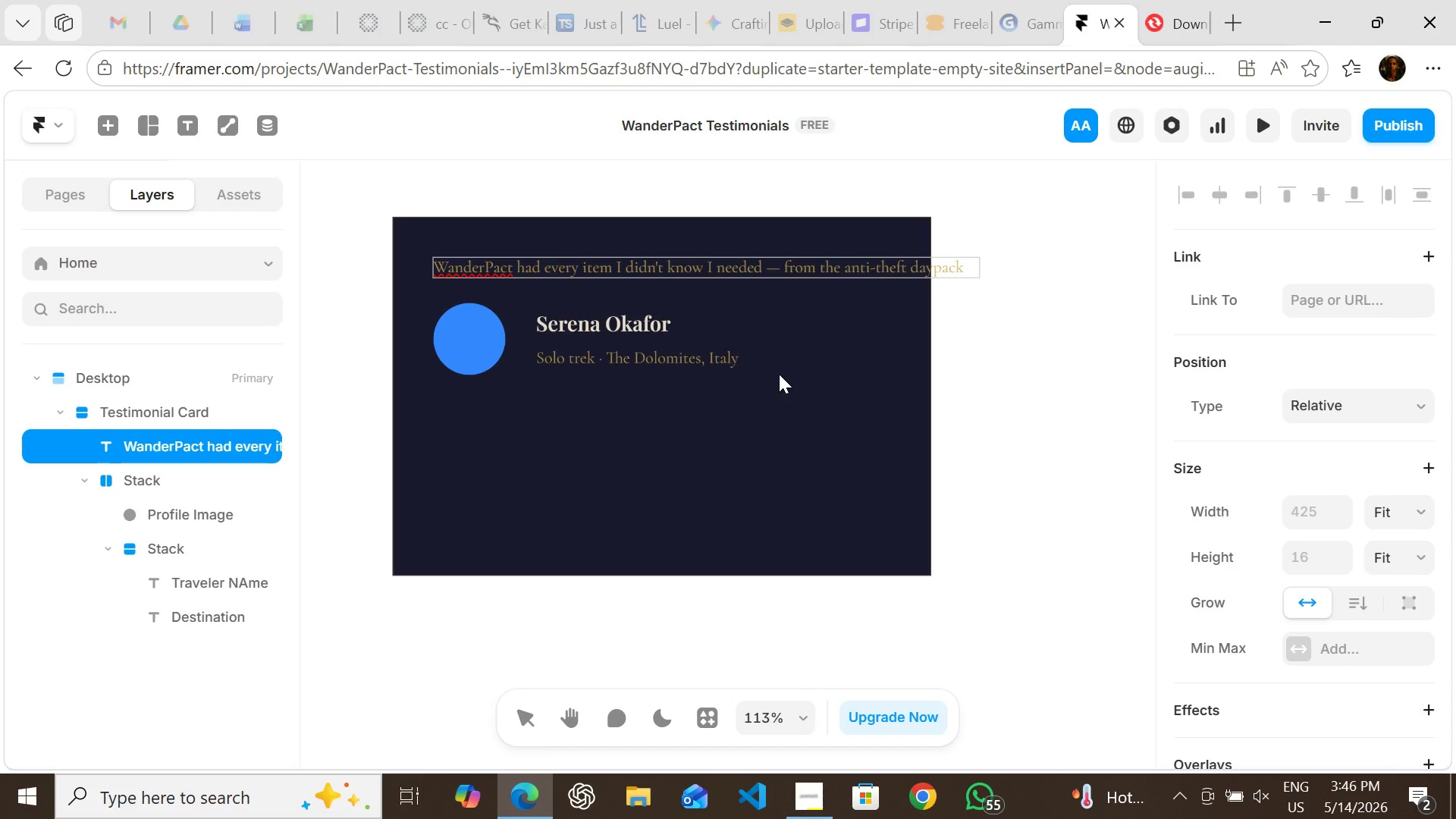 
type(to the)
 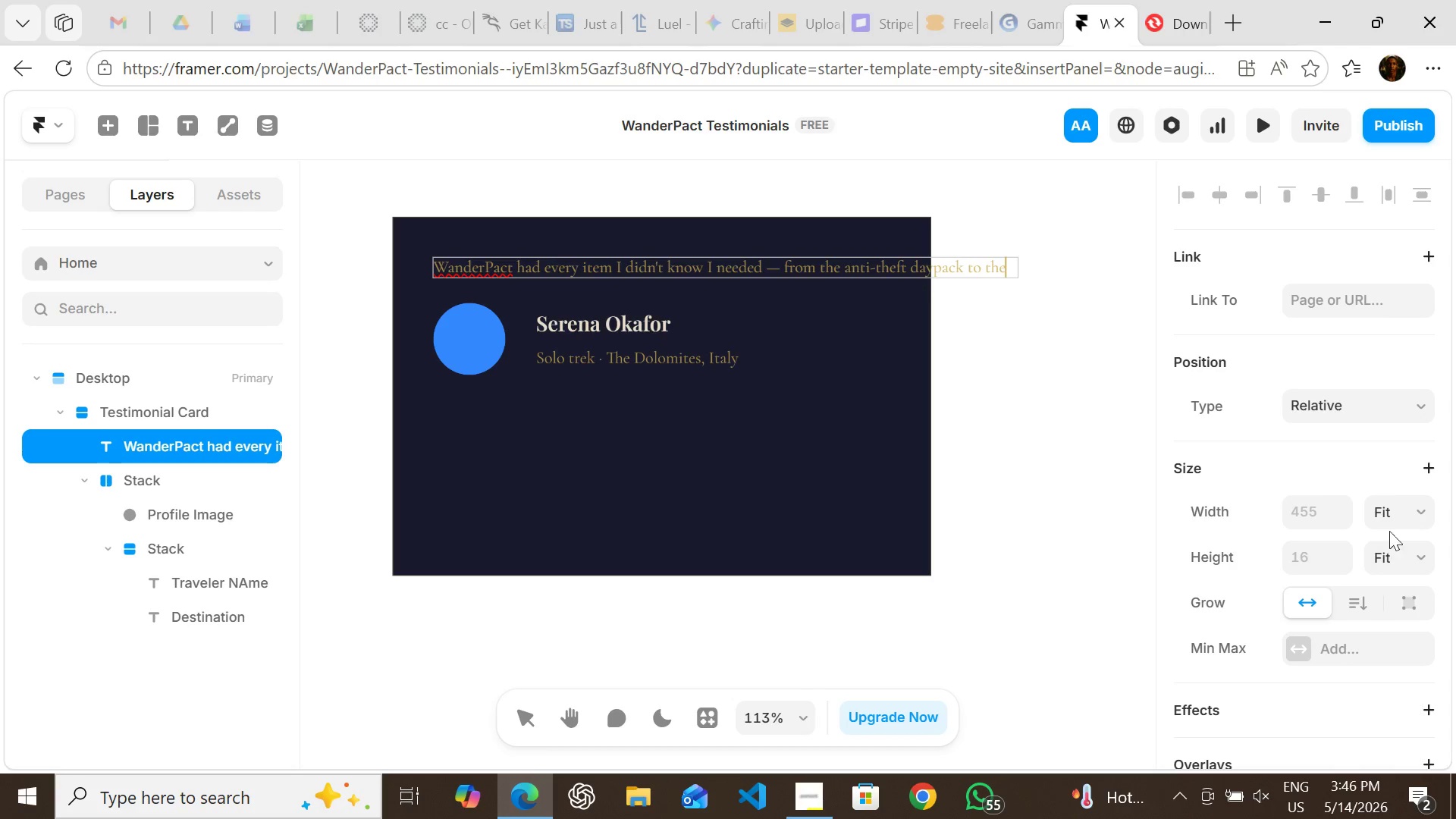 
left_click([1406, 514])
 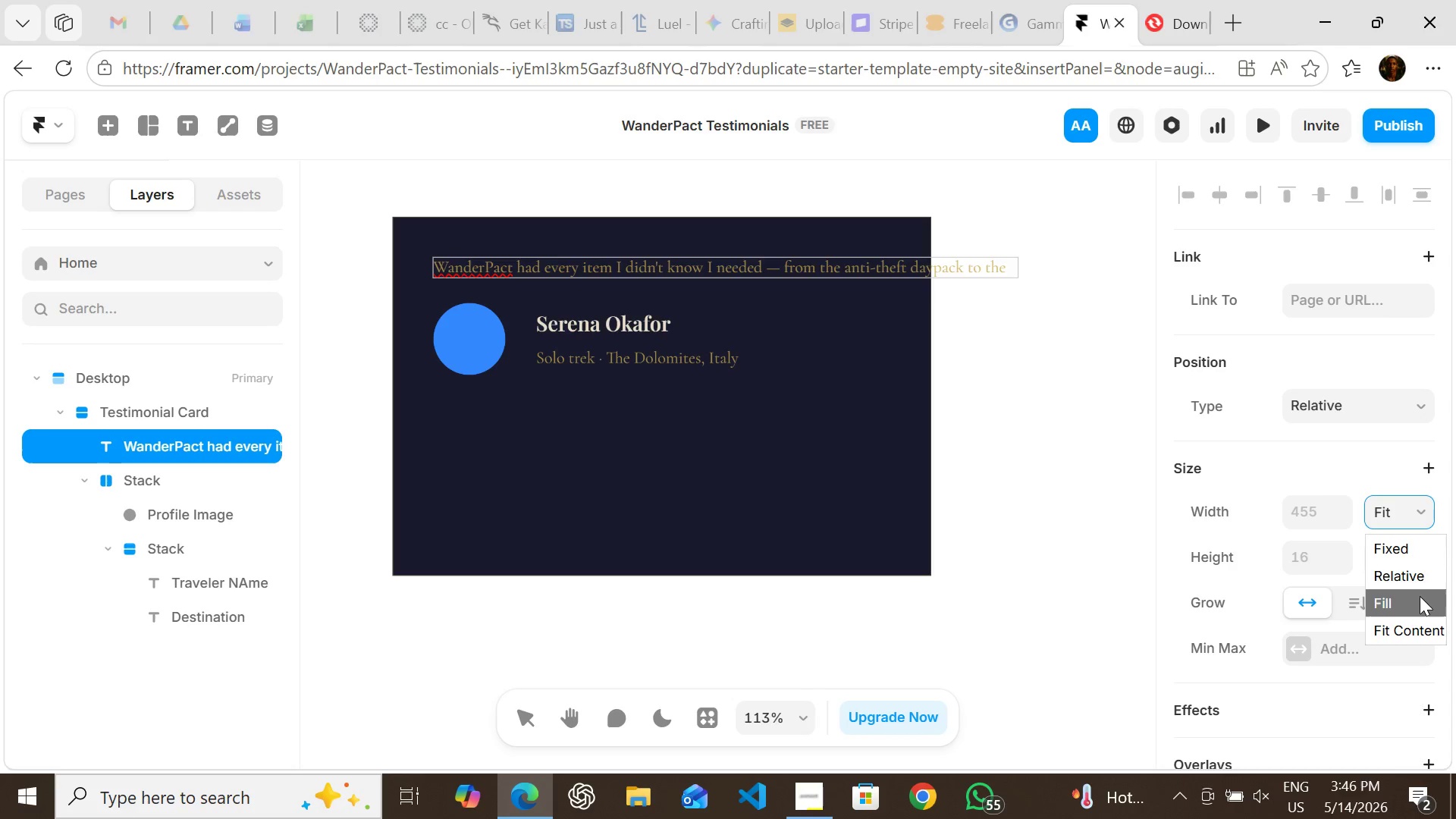 
left_click([1420, 596])
 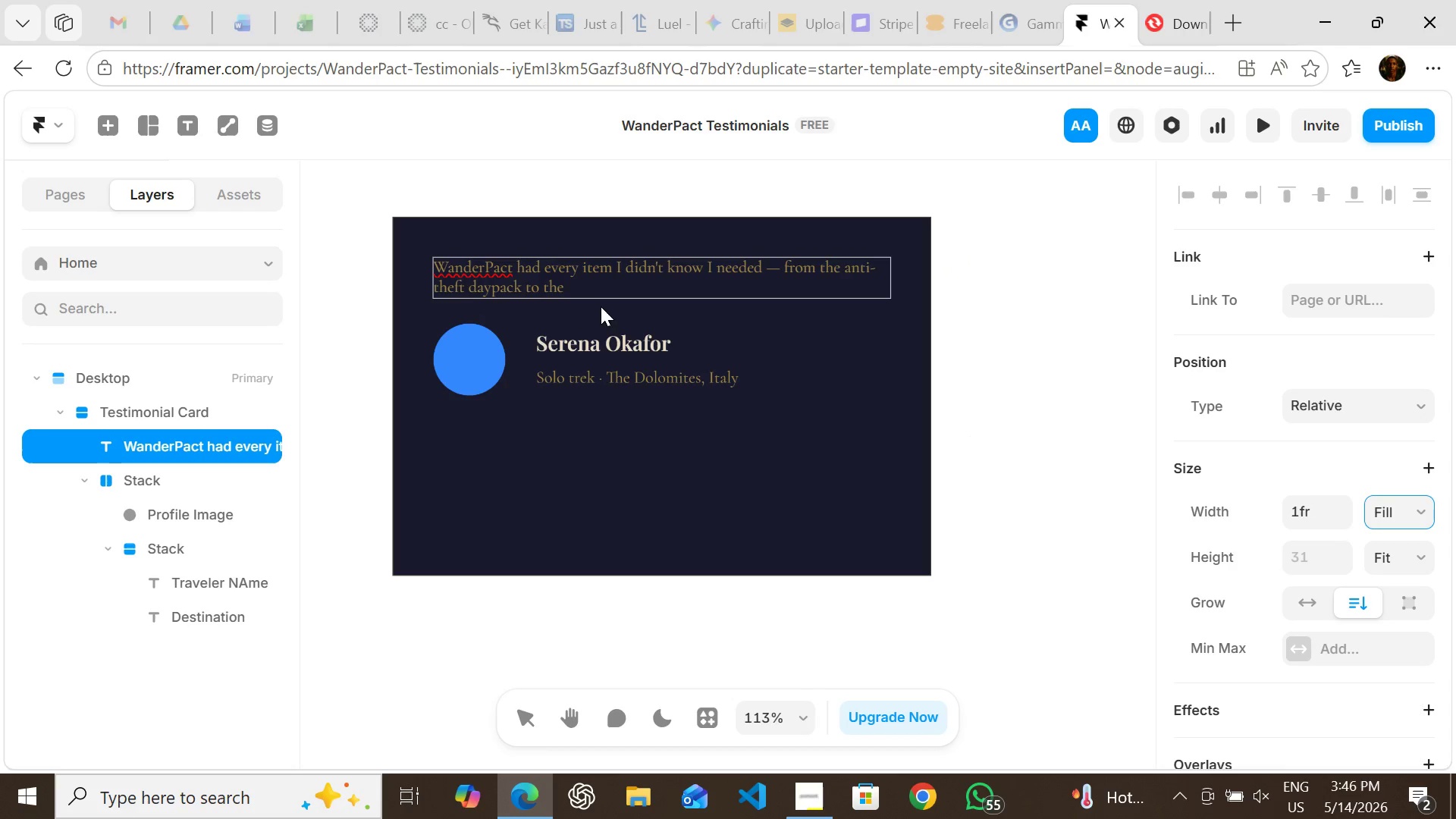 
left_click([584, 287])
 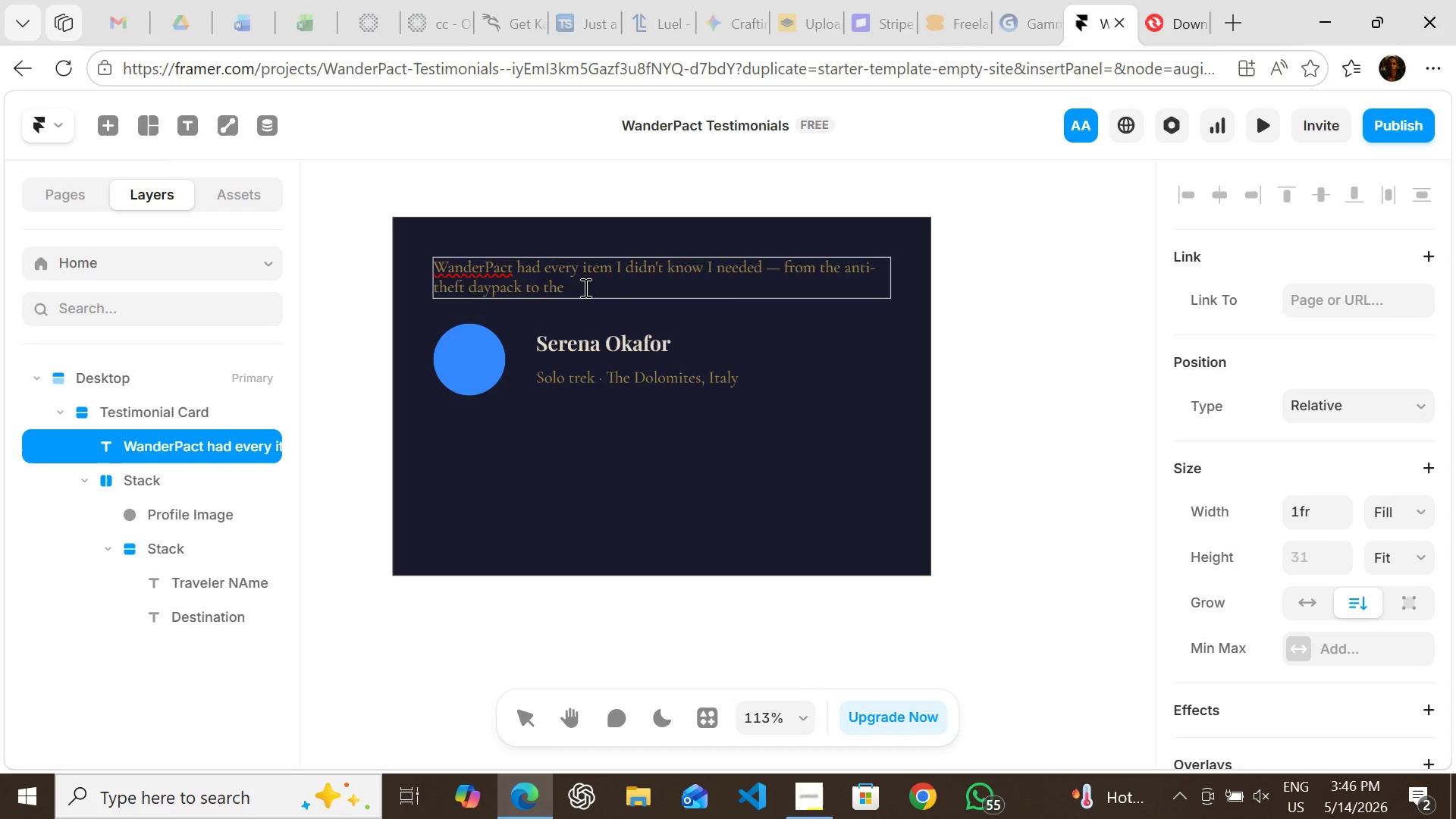 
key(Backspace)
 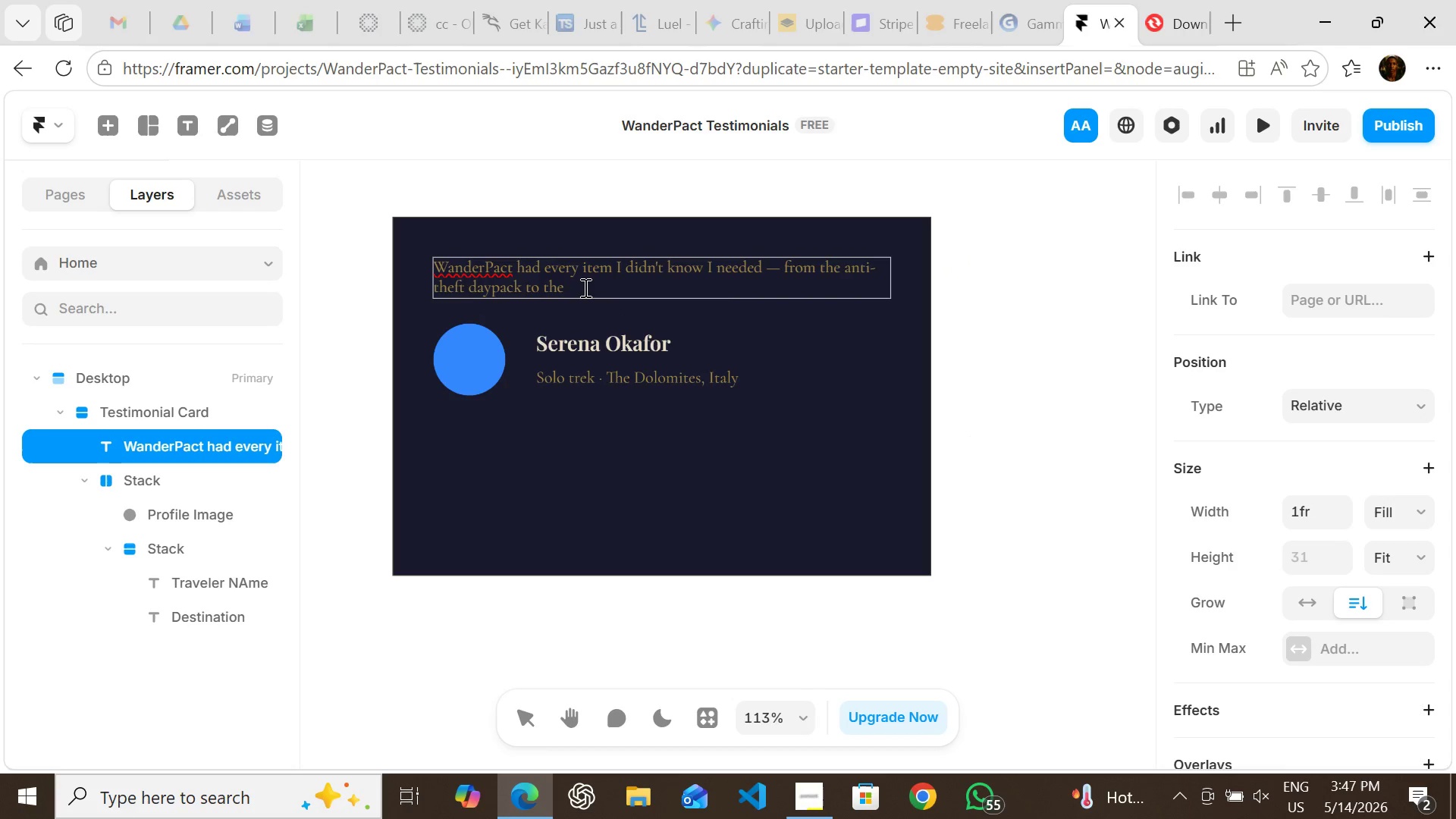 
key(Backspace)
 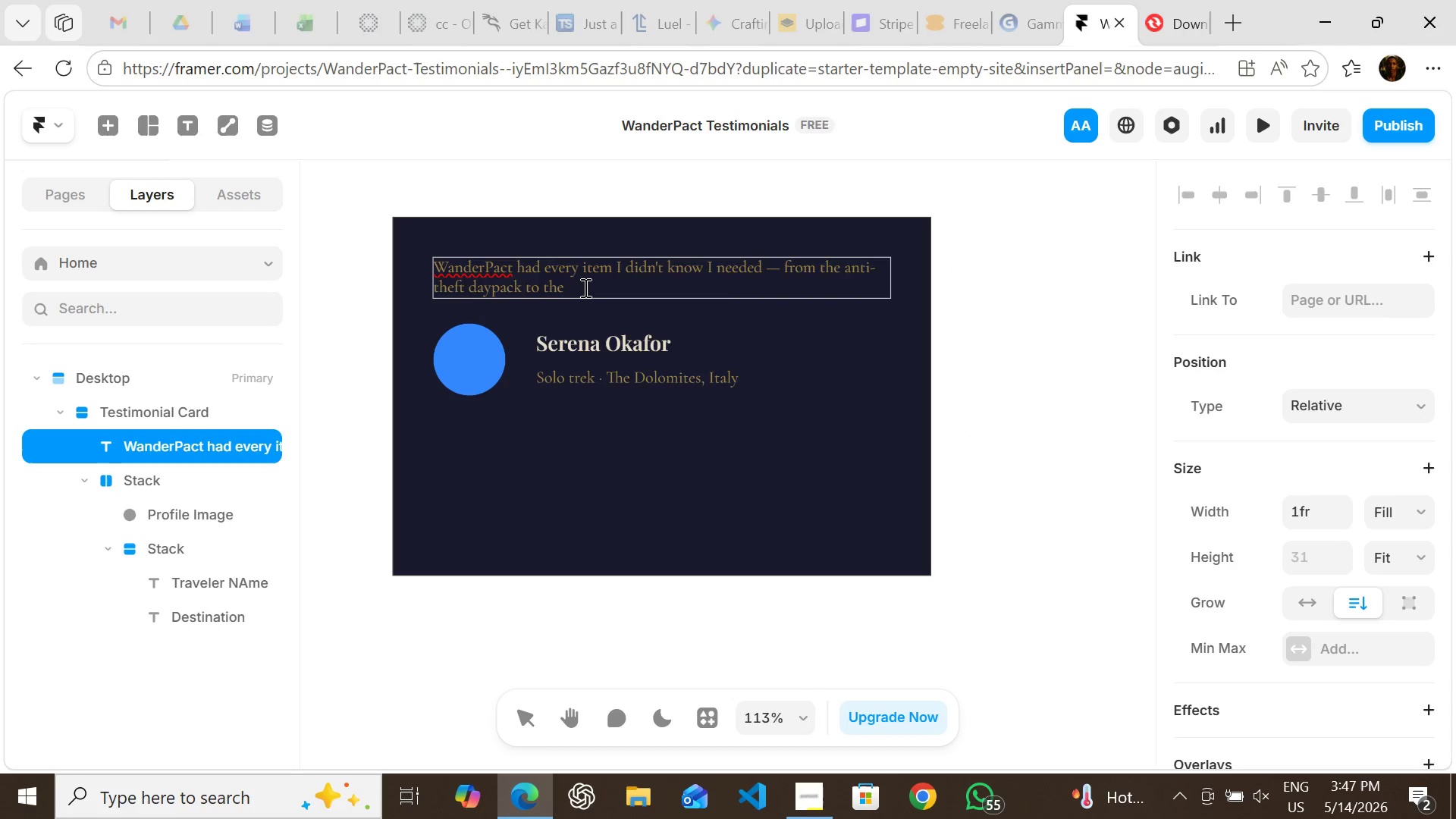 
key(Backspace)
 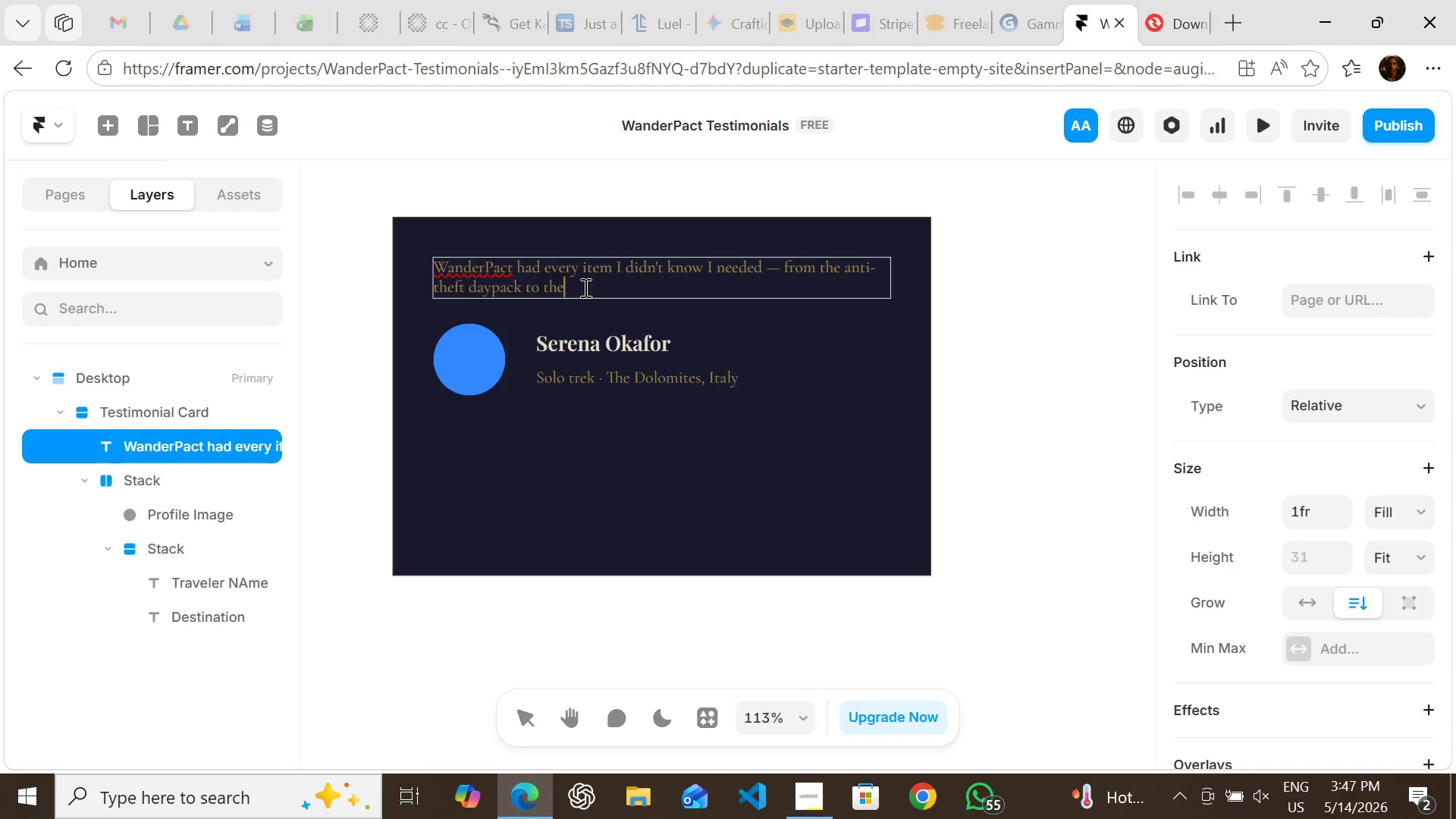 
key(Space)
 